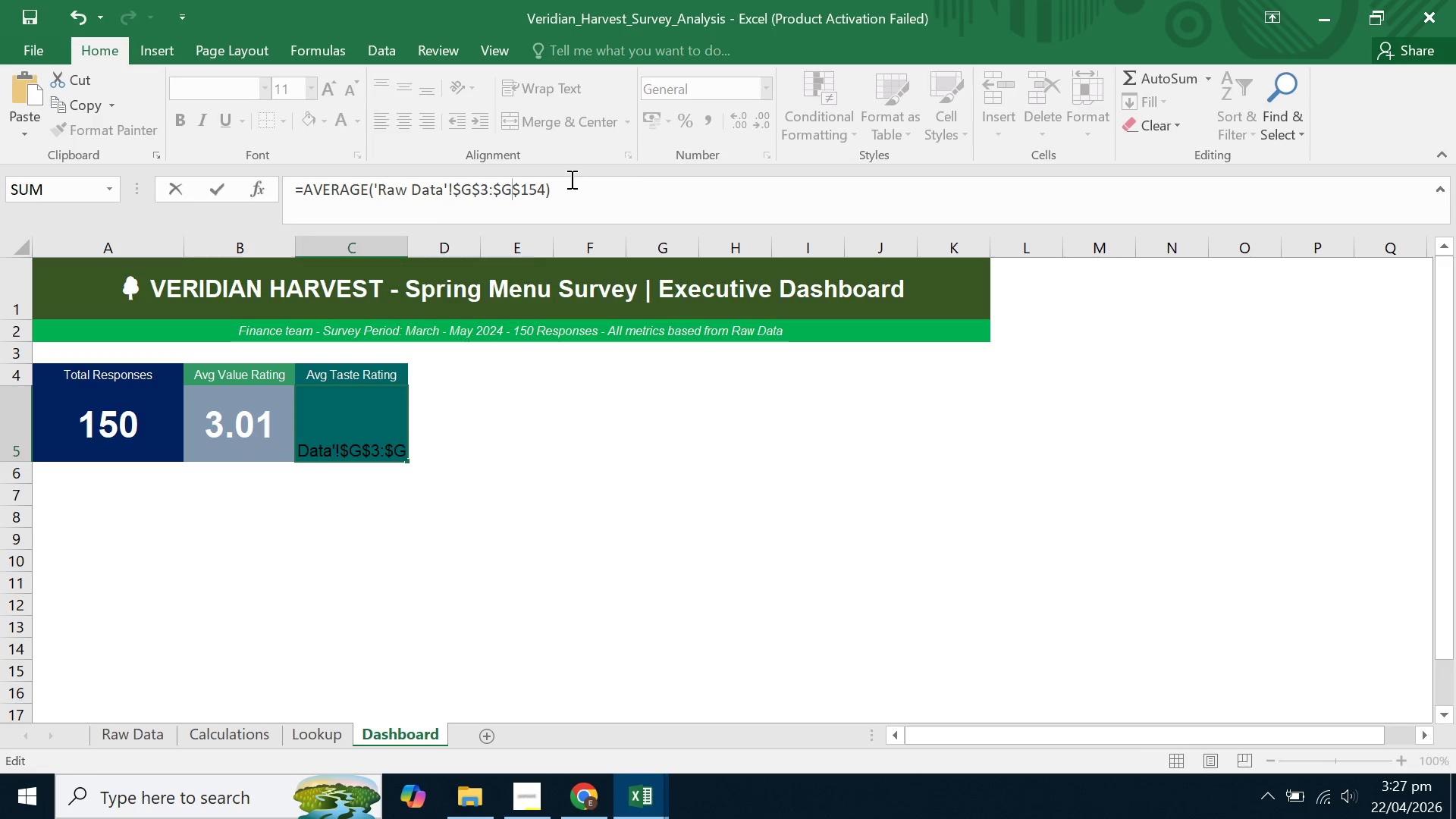 
key(Enter)
 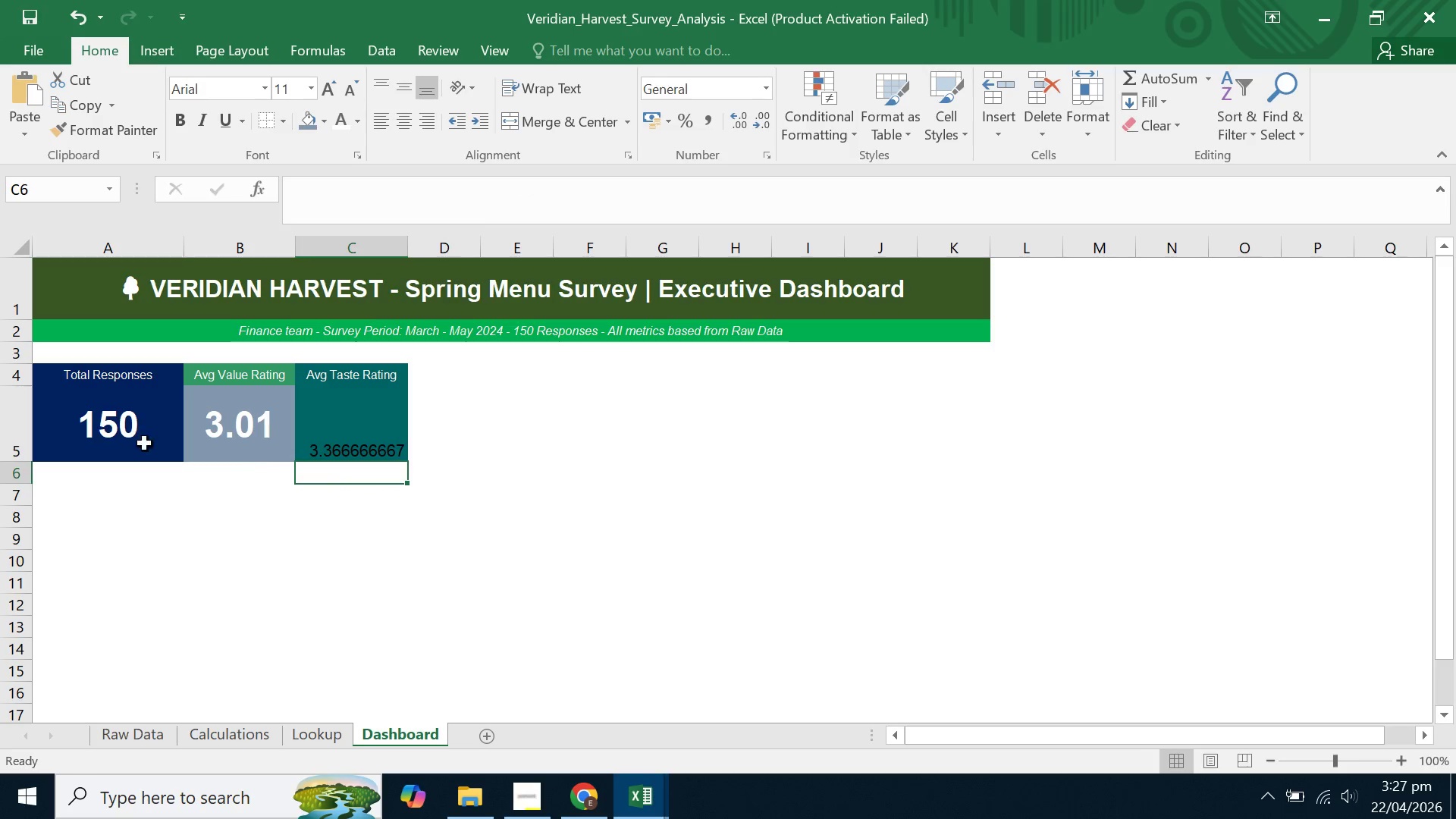 
left_click([280, 449])
 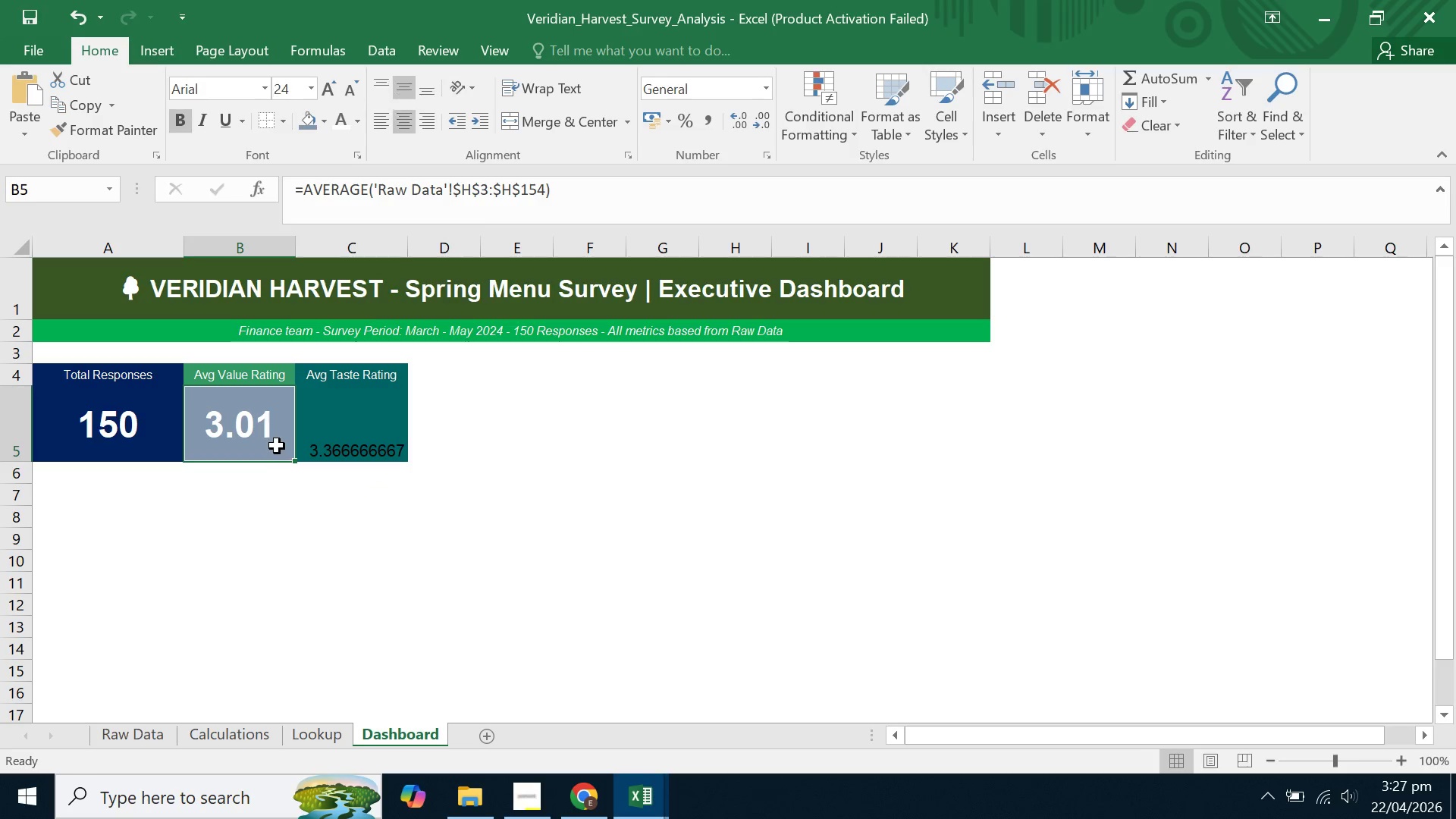 
right_click([277, 446])
 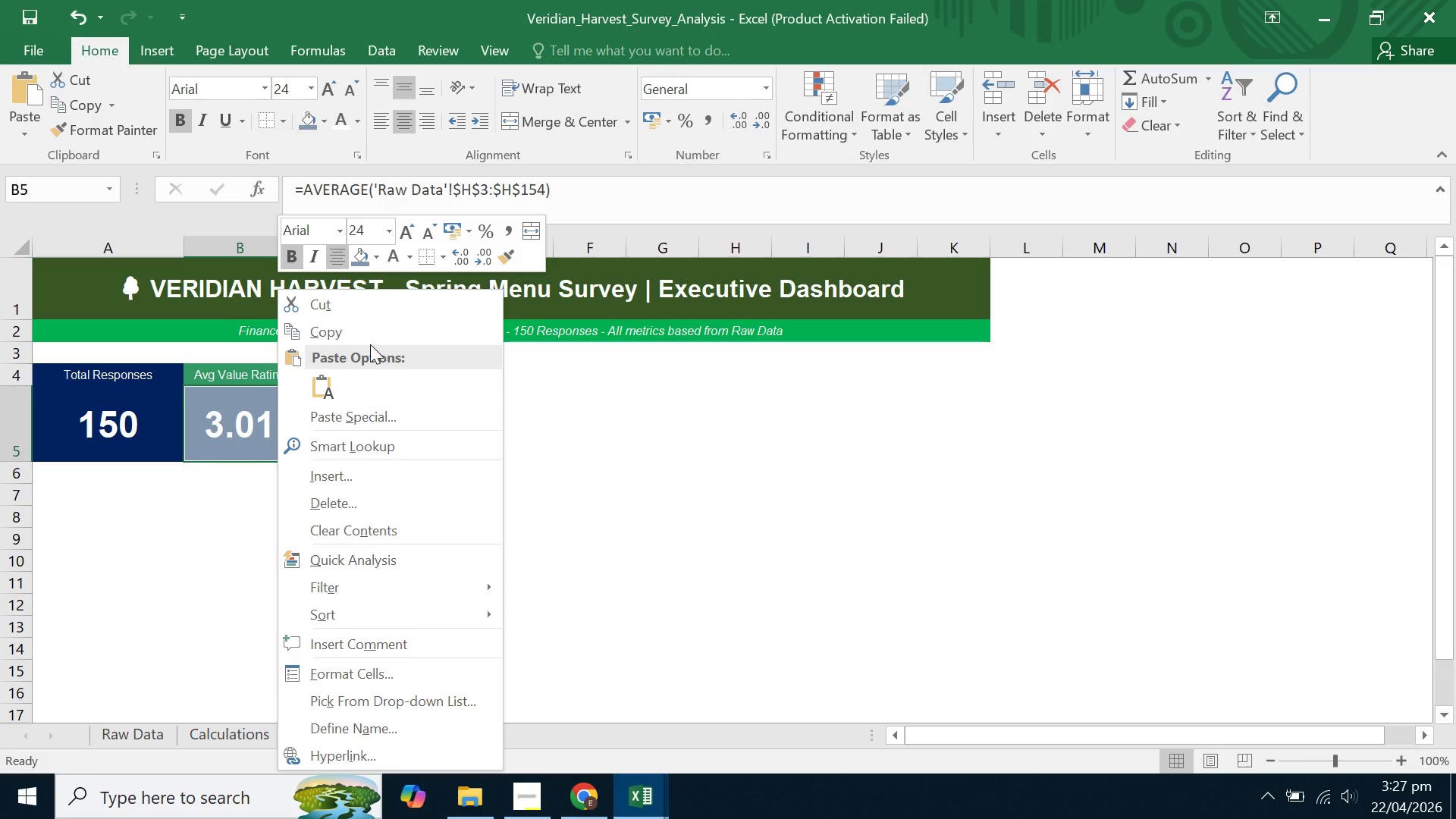 
left_click([372, 331])
 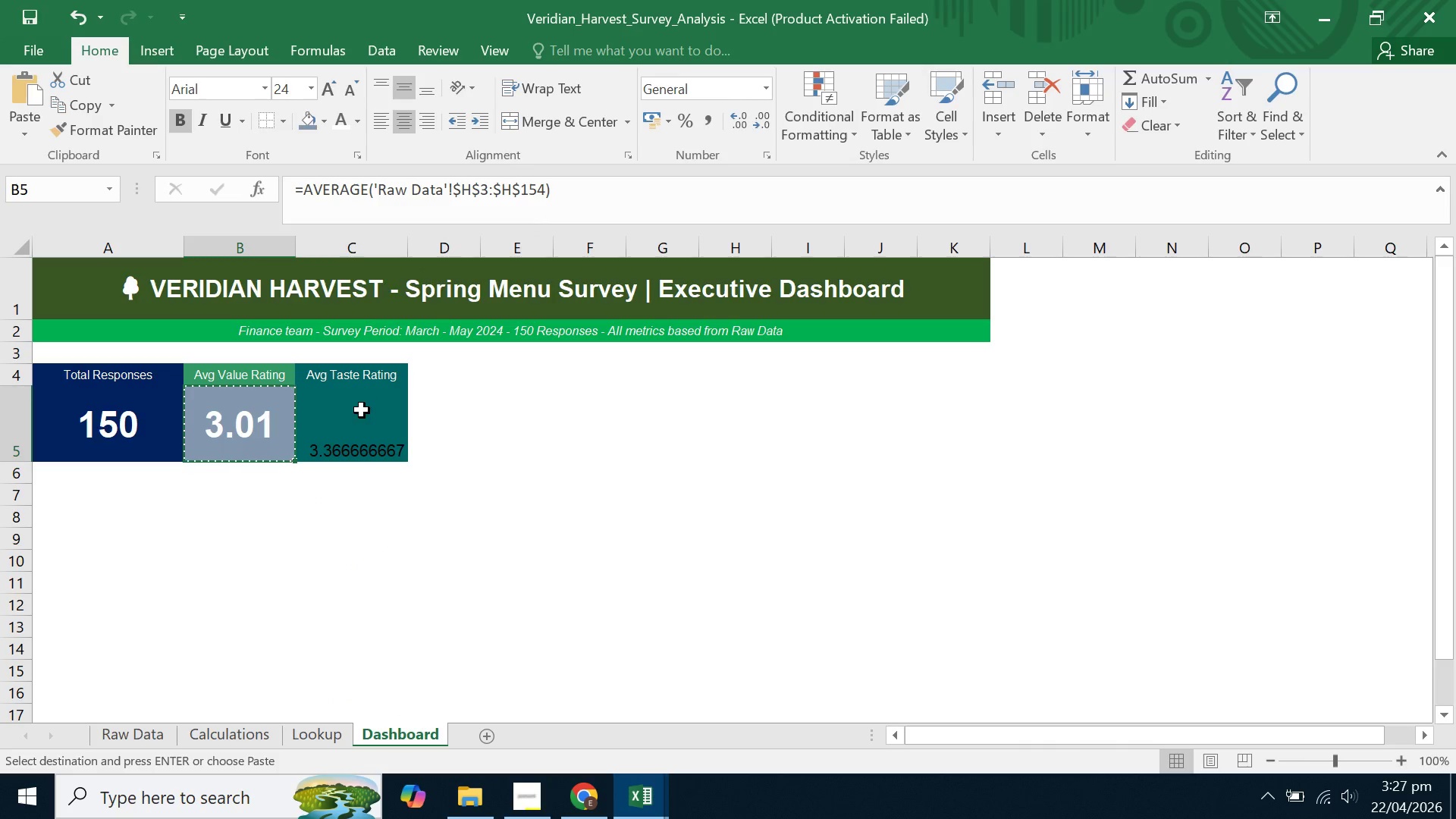 
right_click([362, 410])
 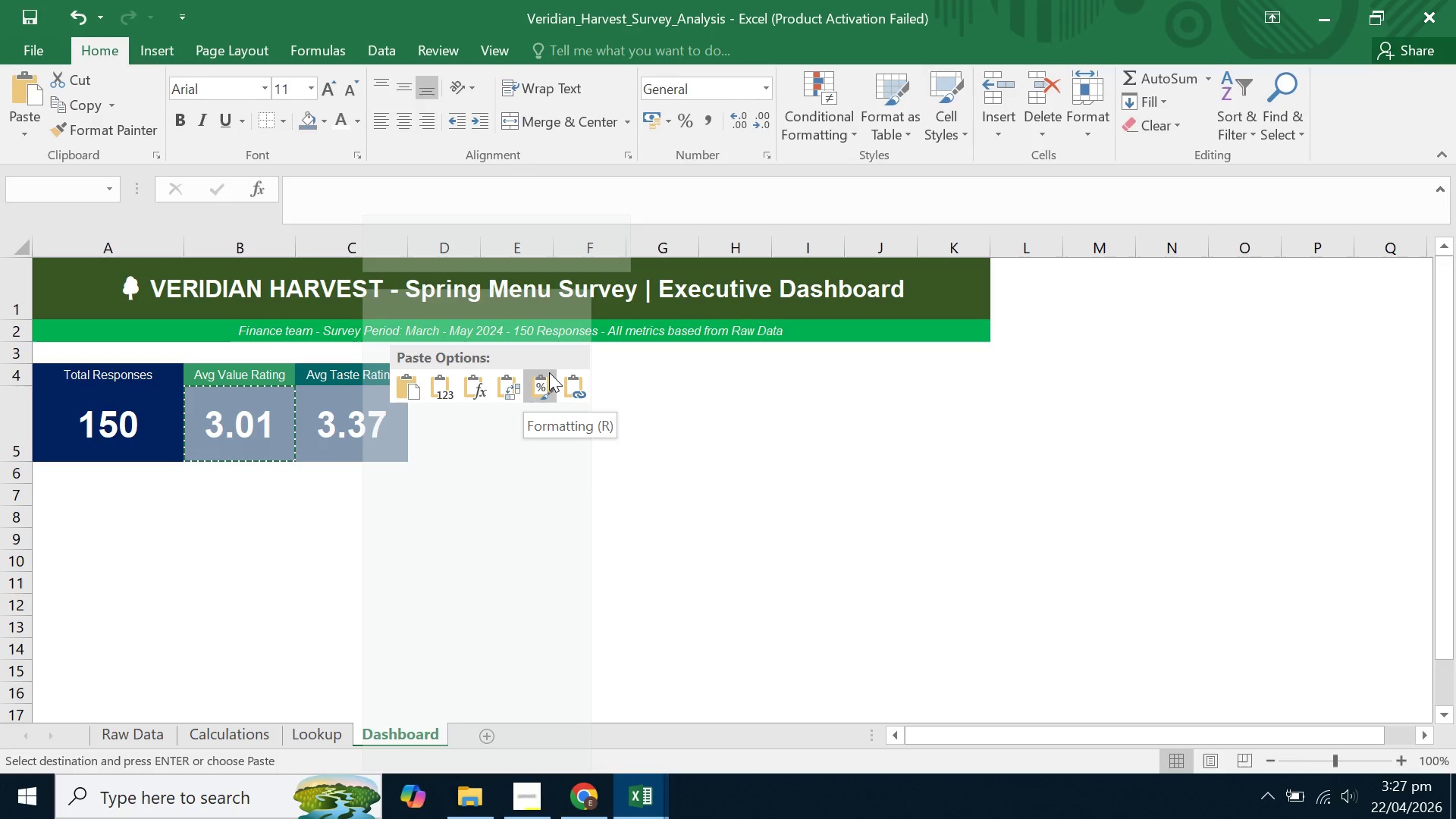 
double_click([546, 384])
 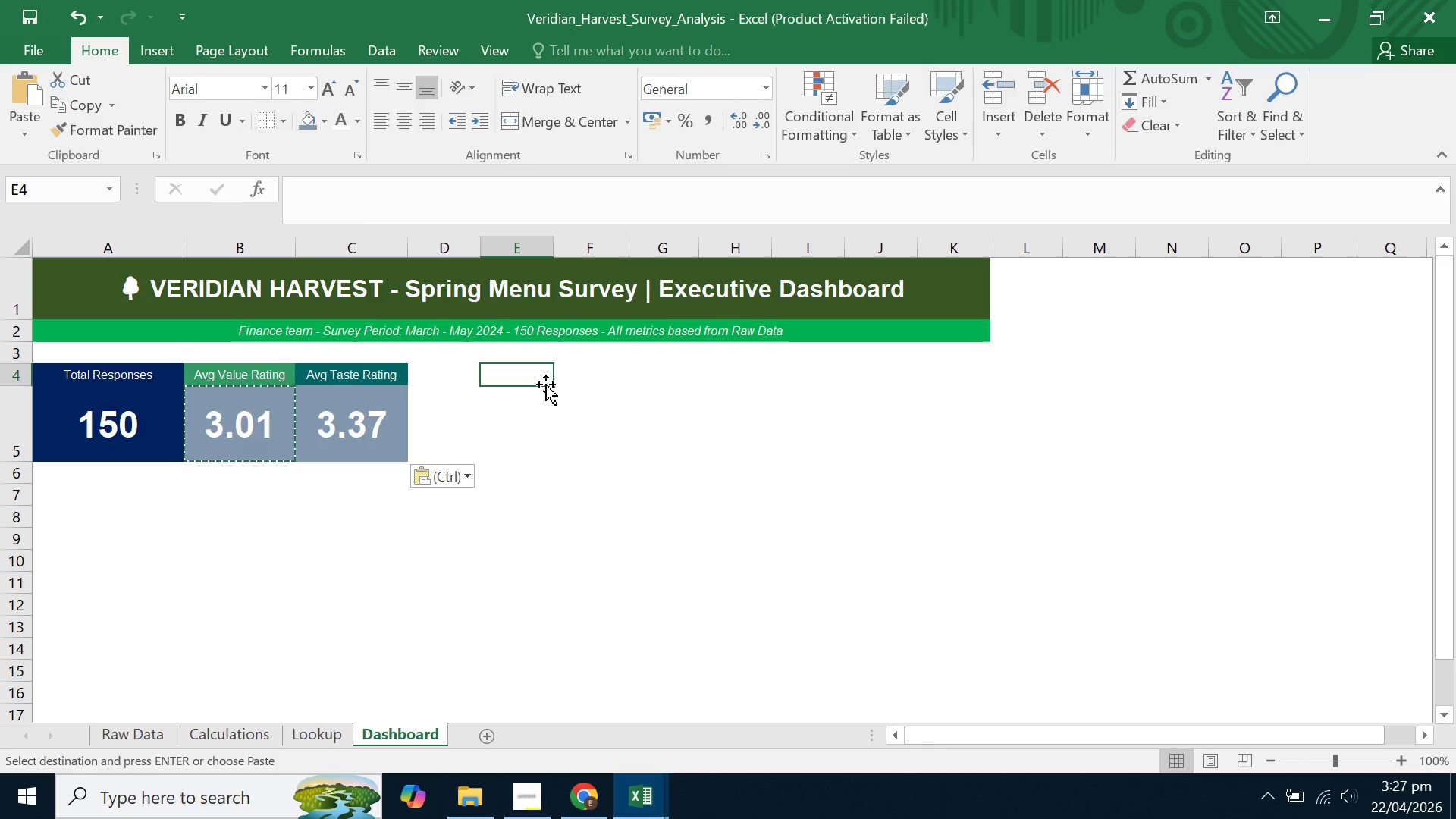 
left_click([546, 384])
 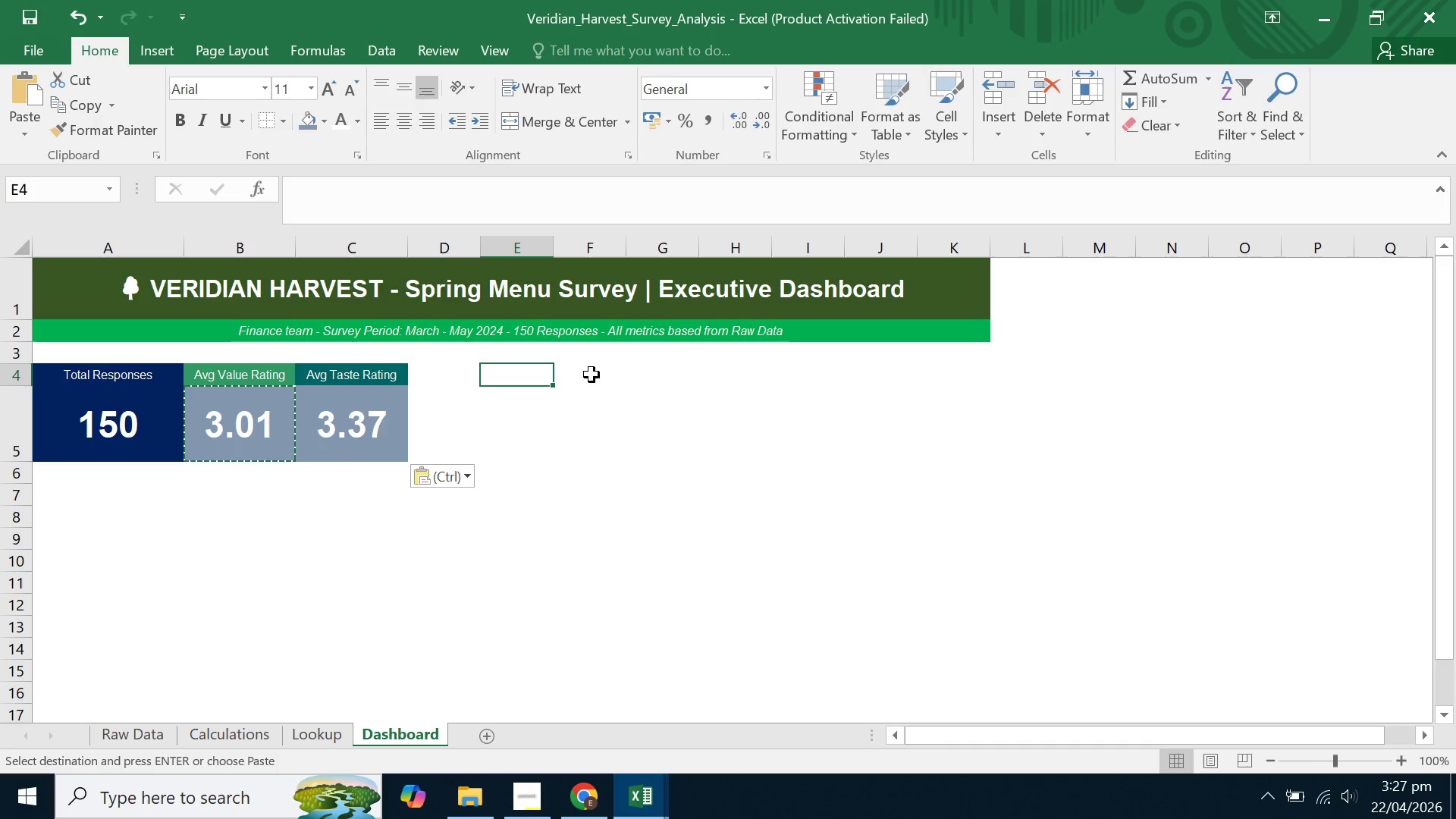 
wait(17.23)
 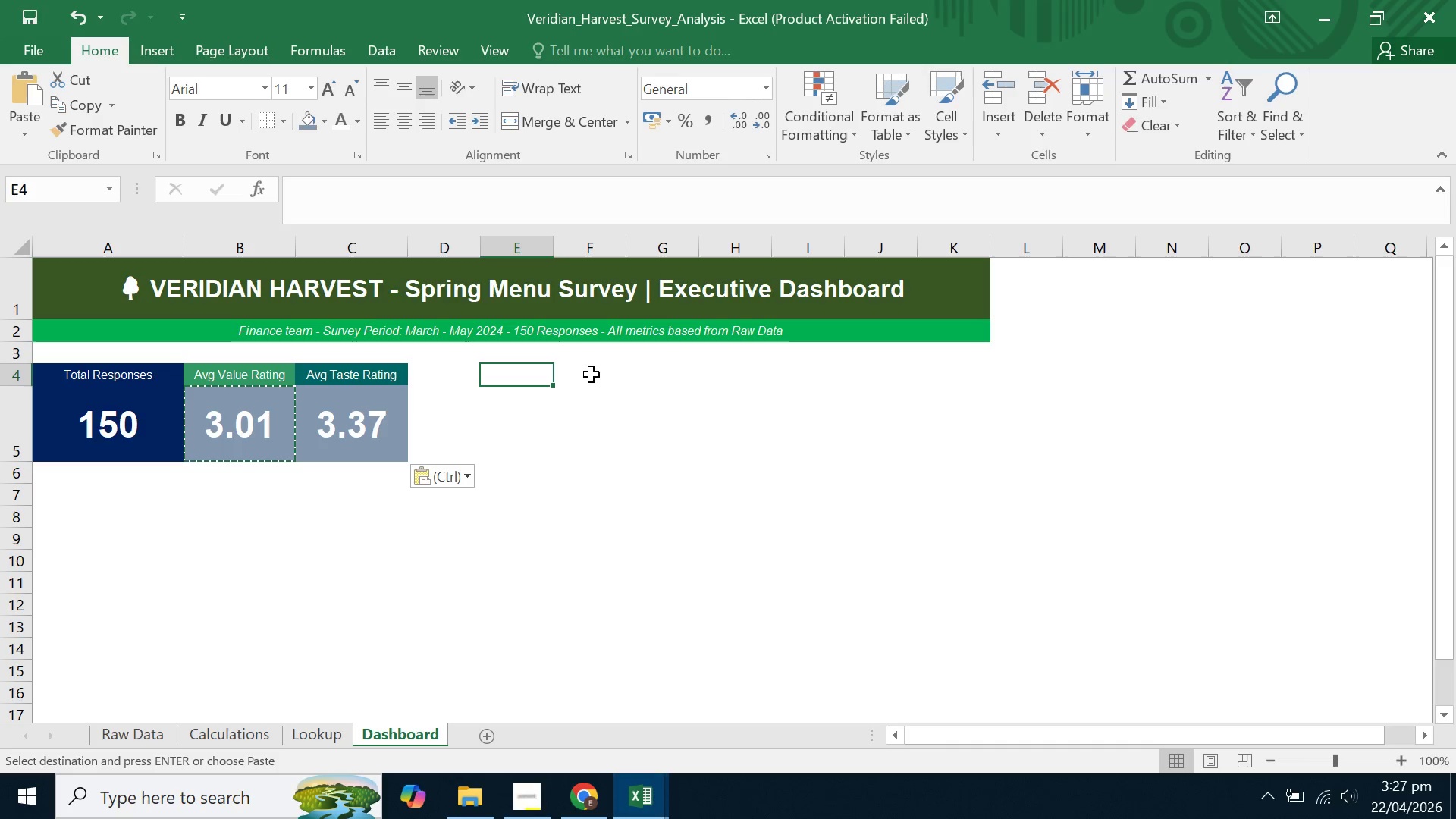 
left_click_drag(start_coordinate=[125, 373], to_coordinate=[348, 441])
 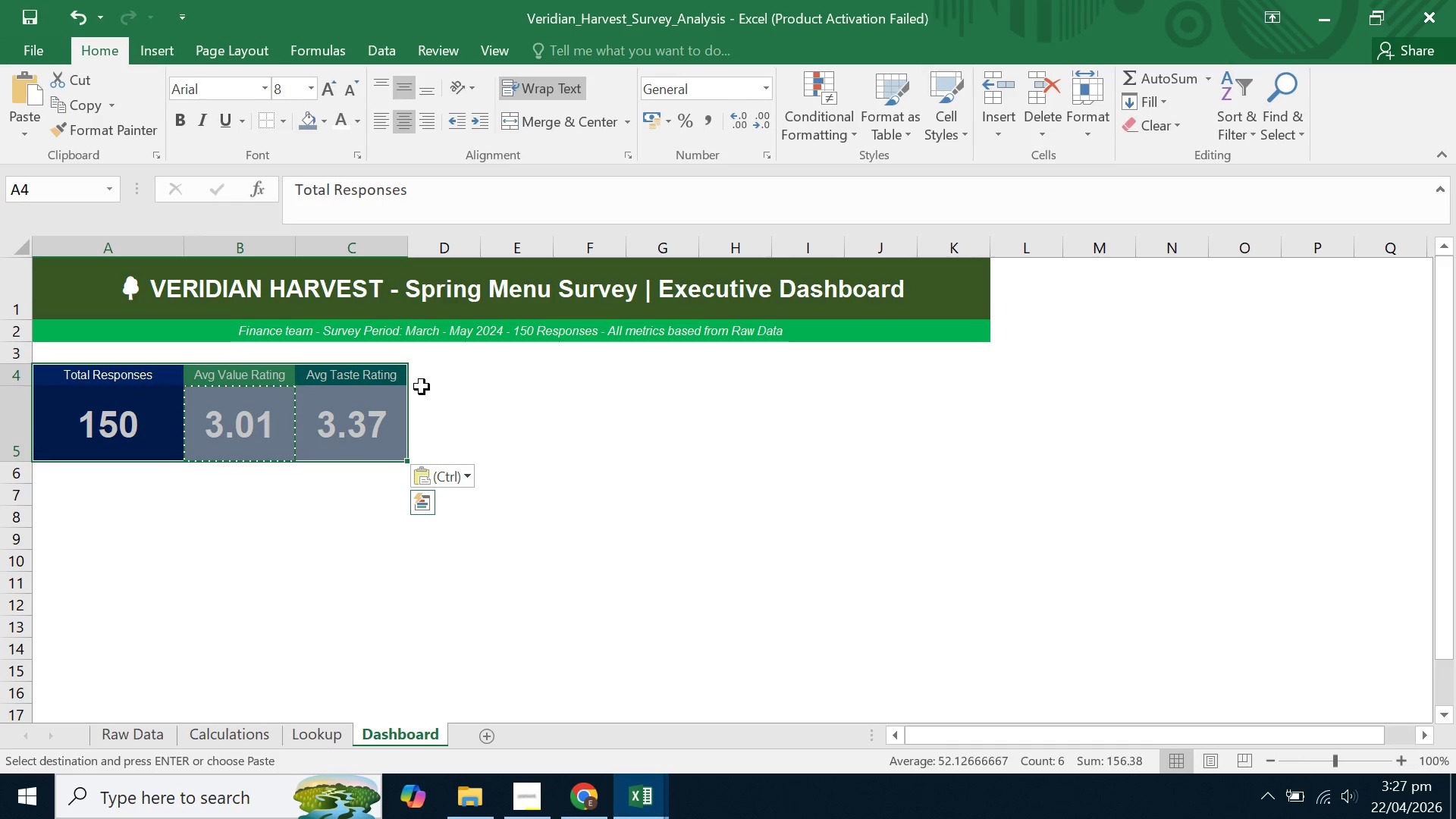 
left_click_drag(start_coordinate=[533, 379], to_coordinate=[659, 369])
 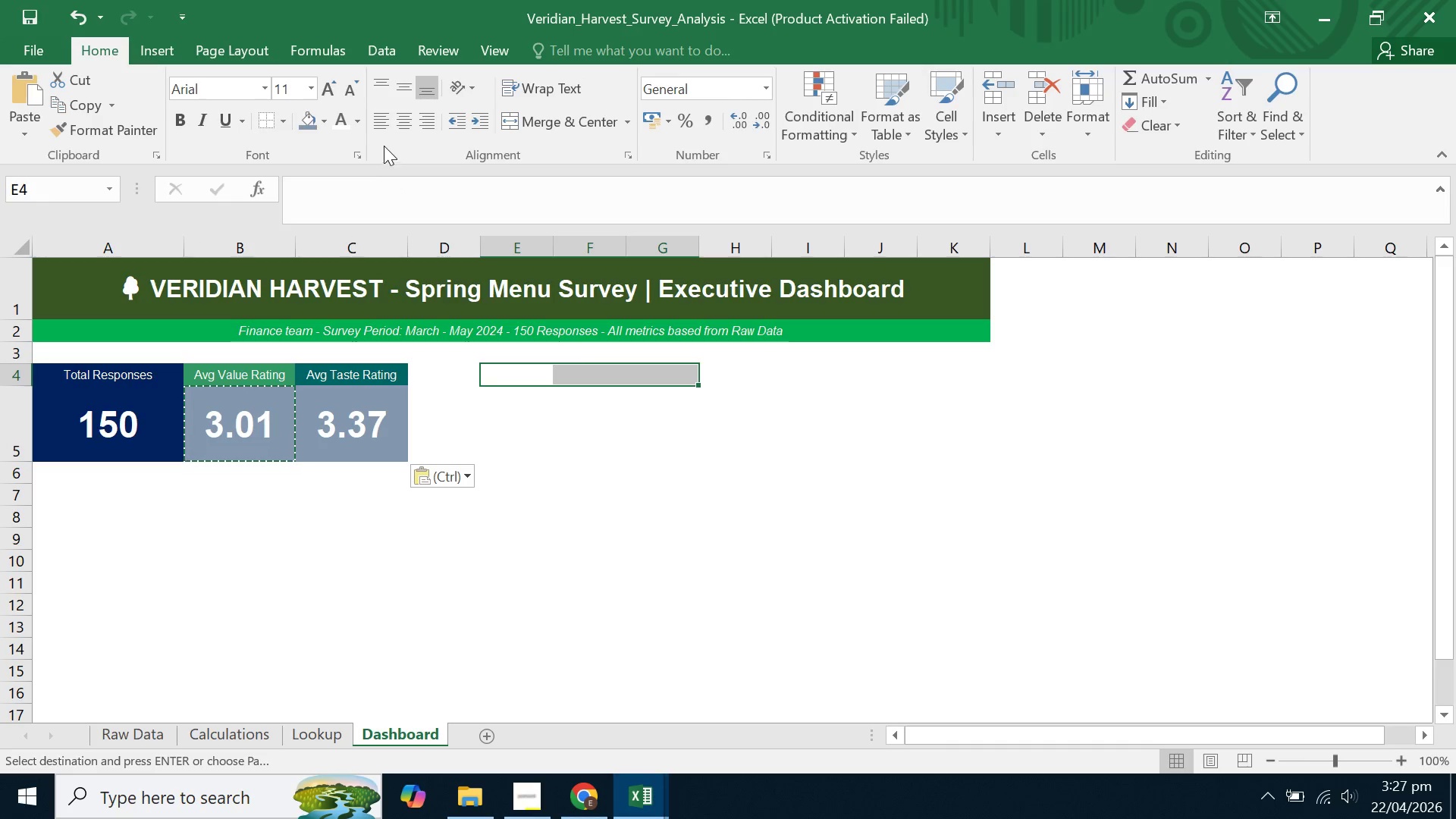 
left_click([588, 124])
 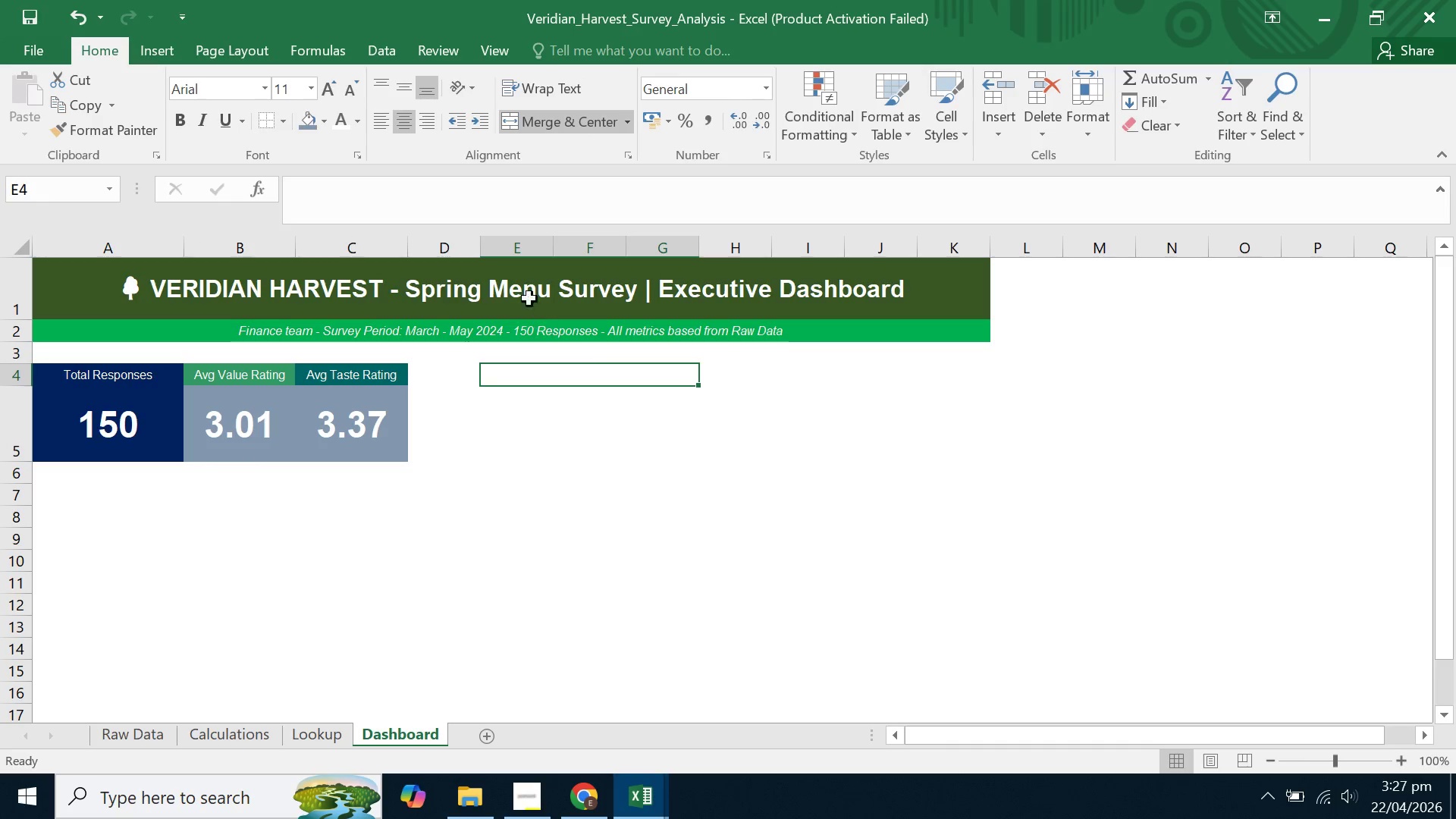 
mouse_move([390, 240])
 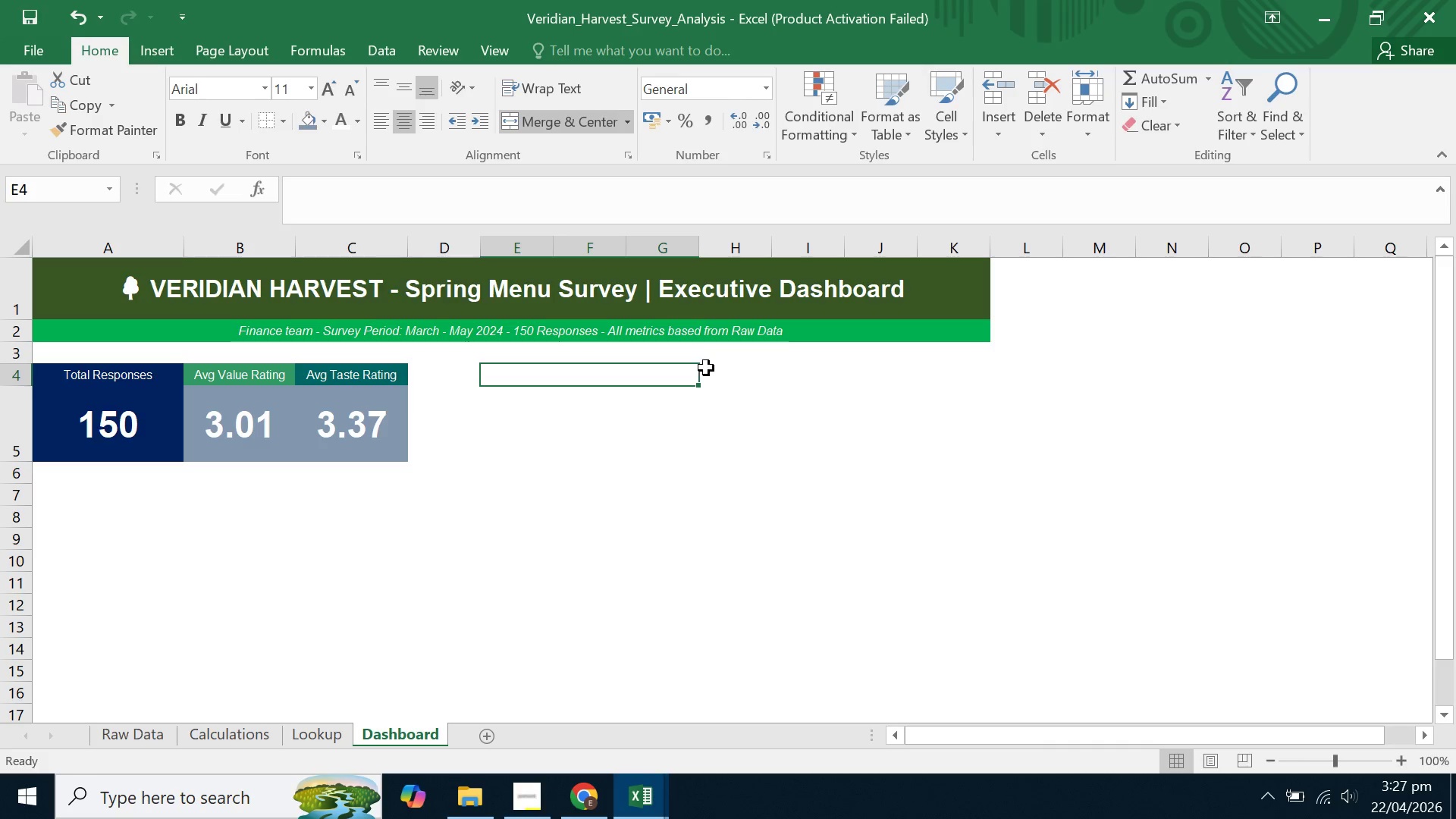 
left_click([703, 374])
 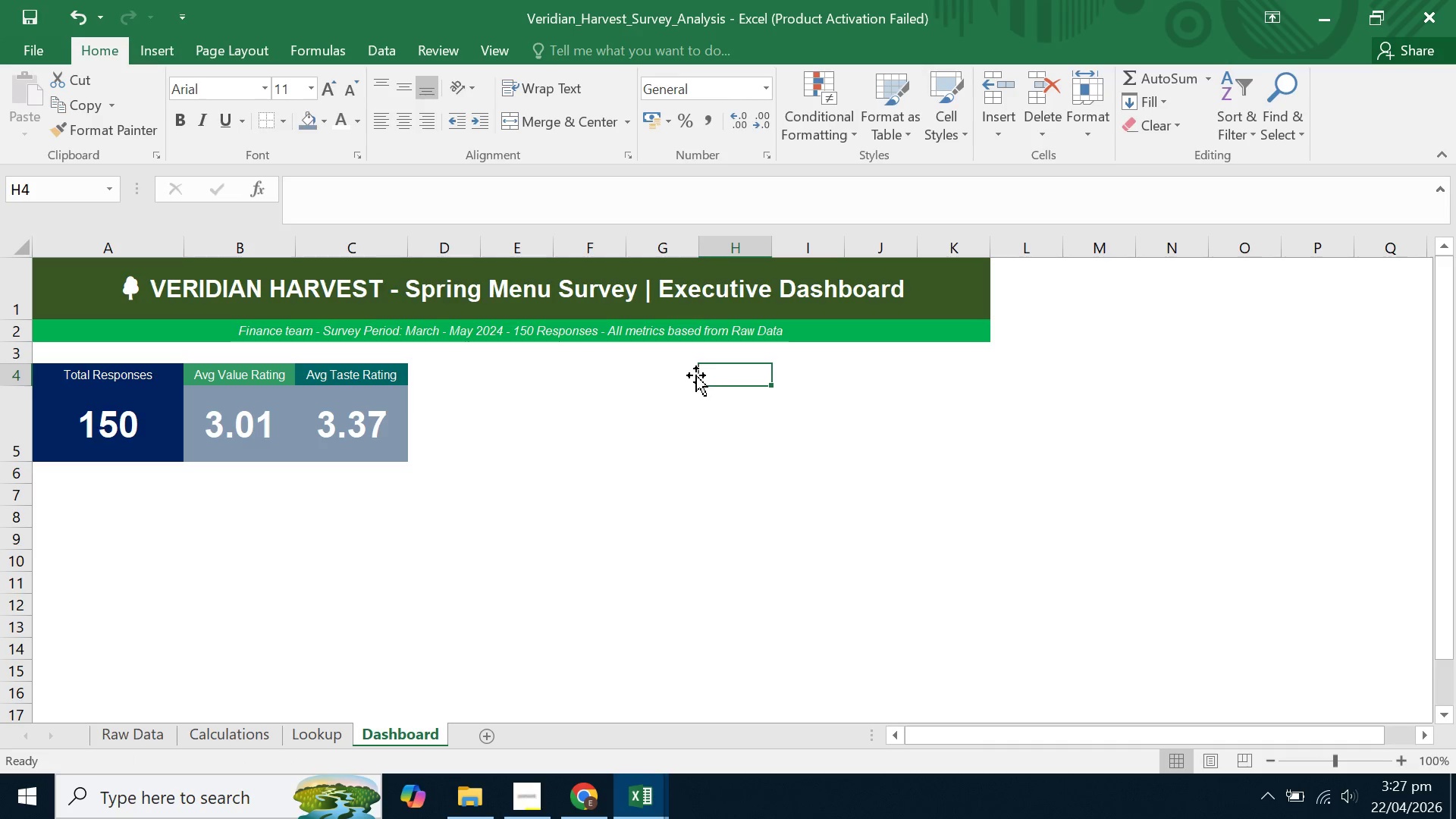 
double_click([642, 387])
 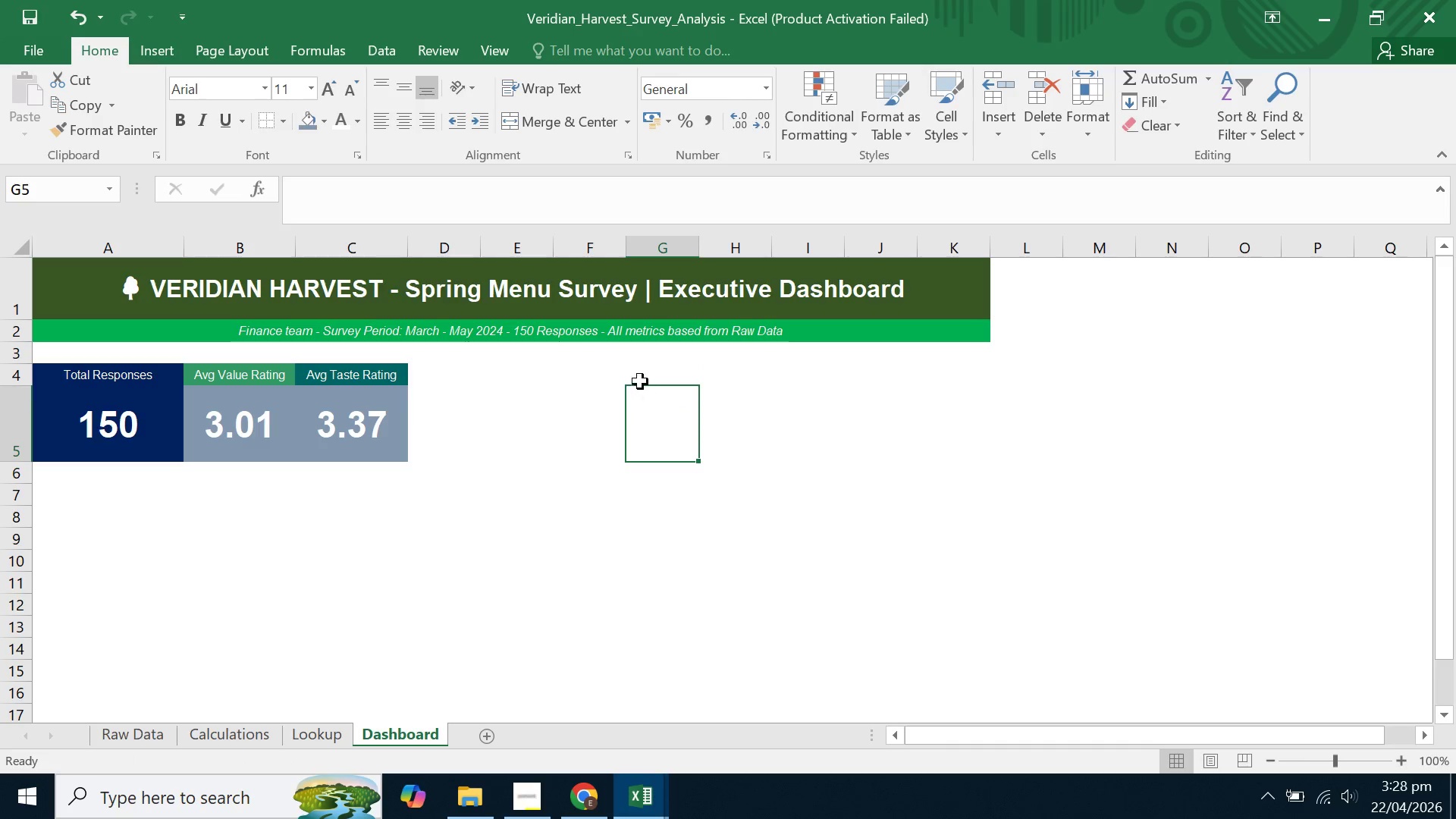 
triple_click([634, 383])
 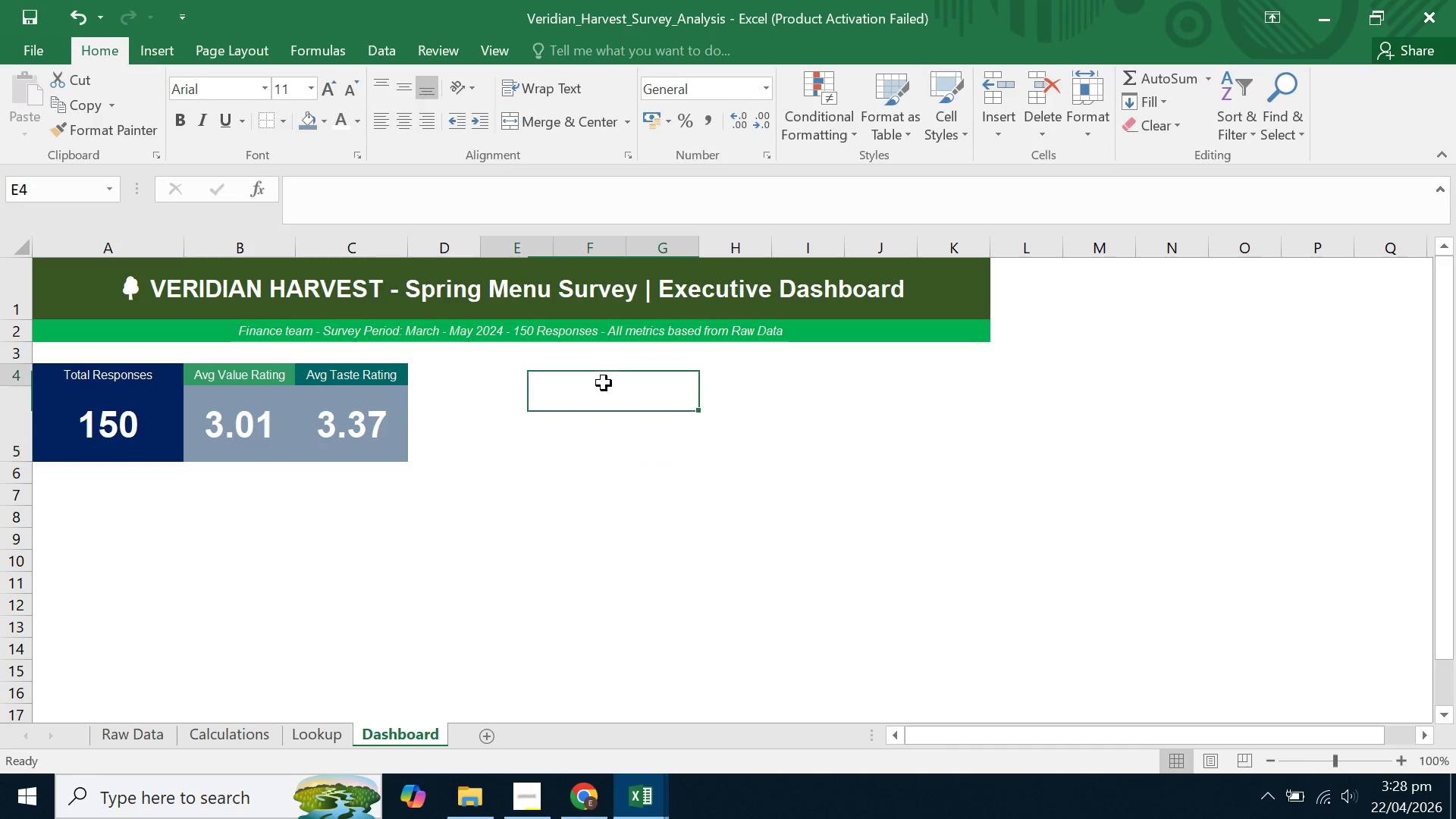 
left_click([604, 383])
 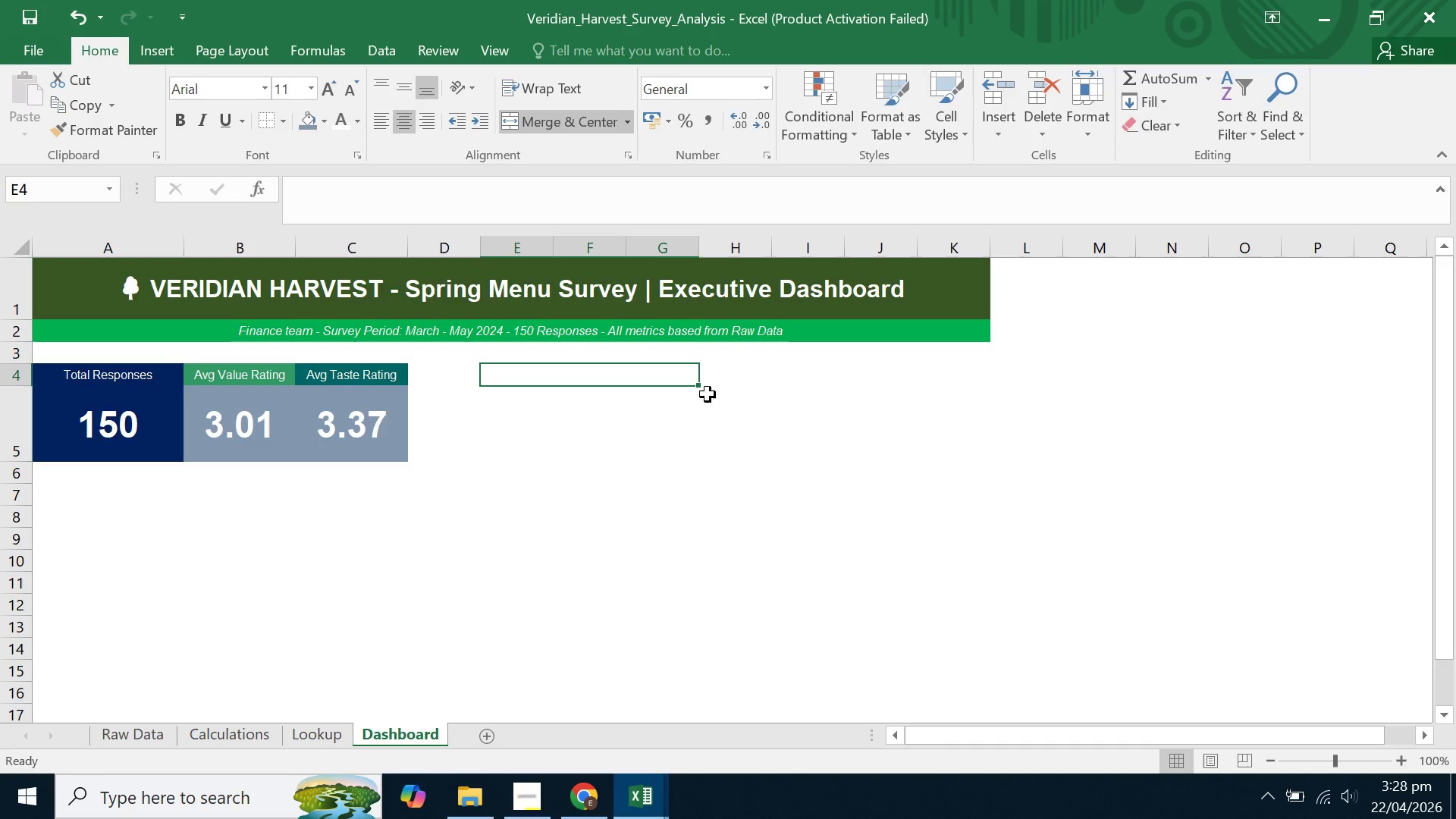 
left_click([599, 401])
 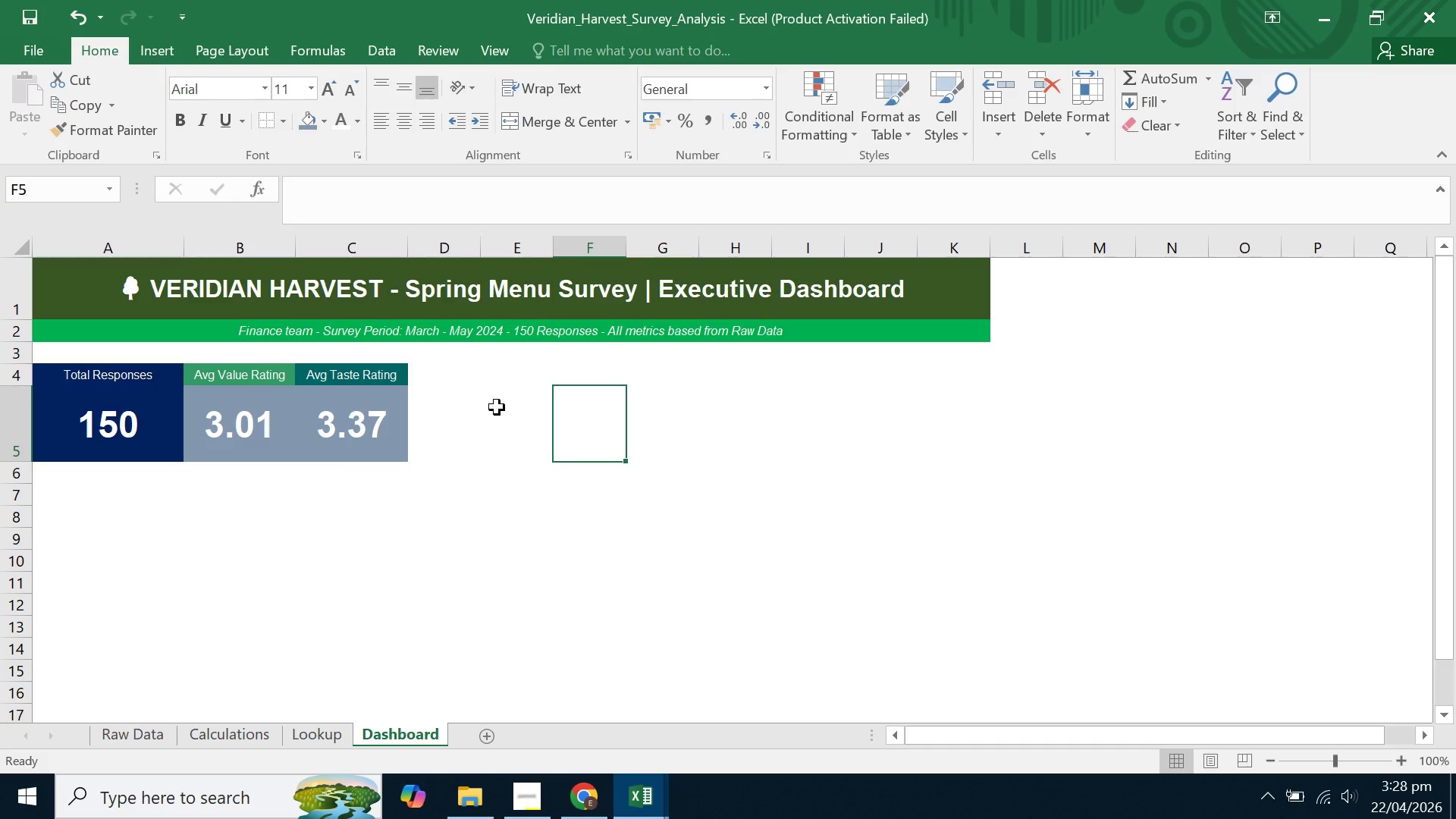 
left_click([497, 407])
 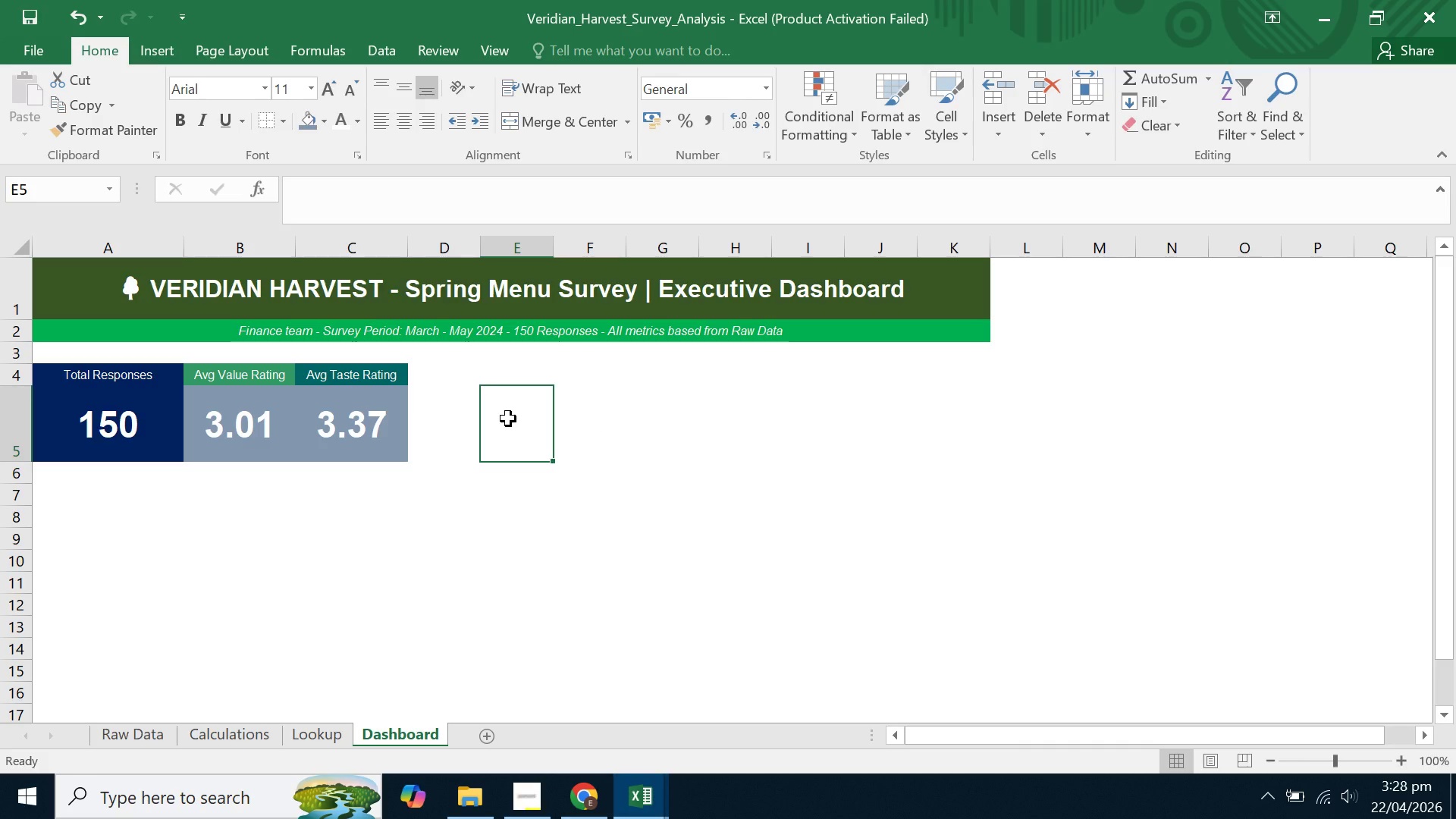 
left_click_drag(start_coordinate=[508, 419], to_coordinate=[664, 412])
 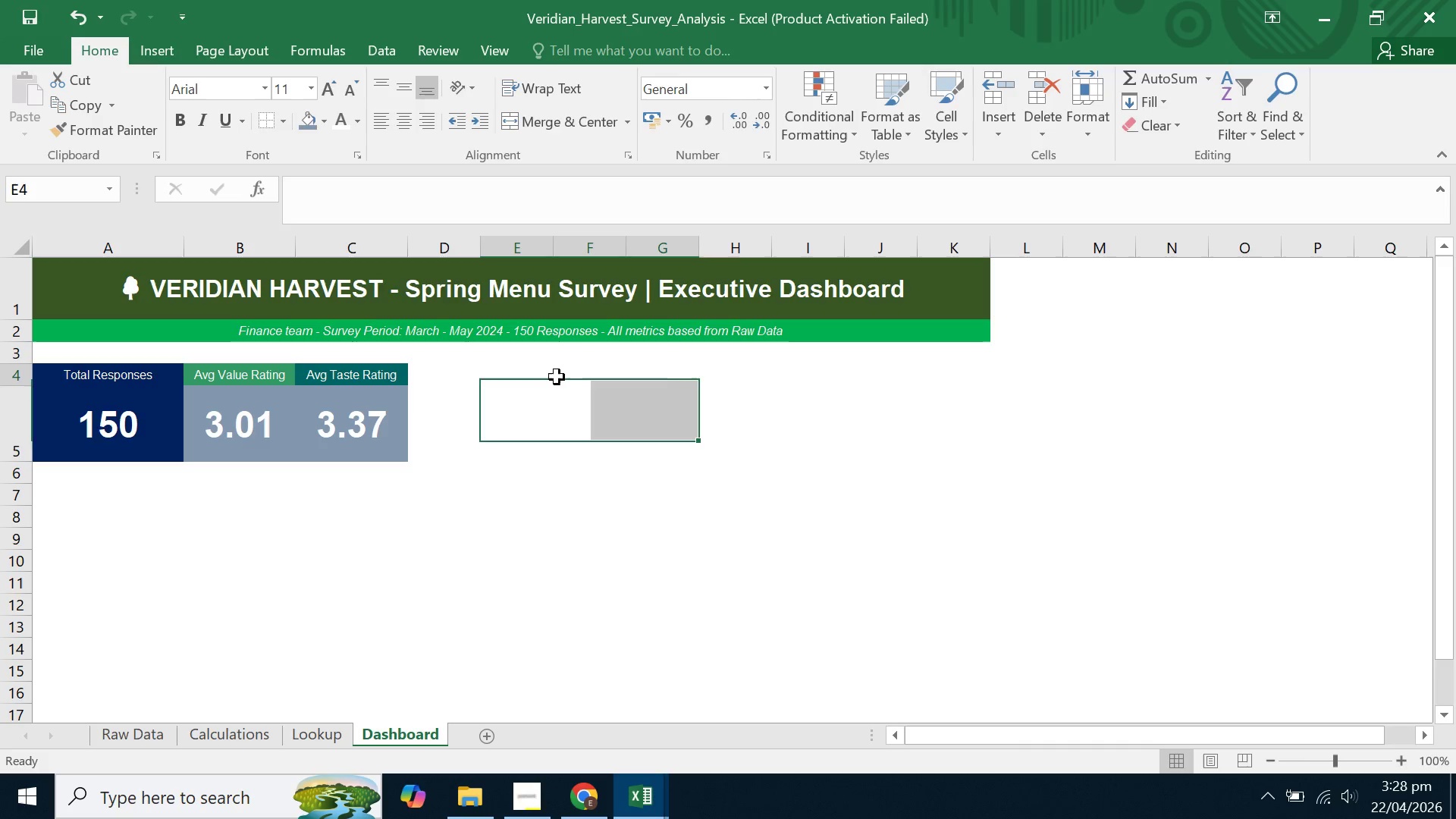 
left_click([557, 377])
 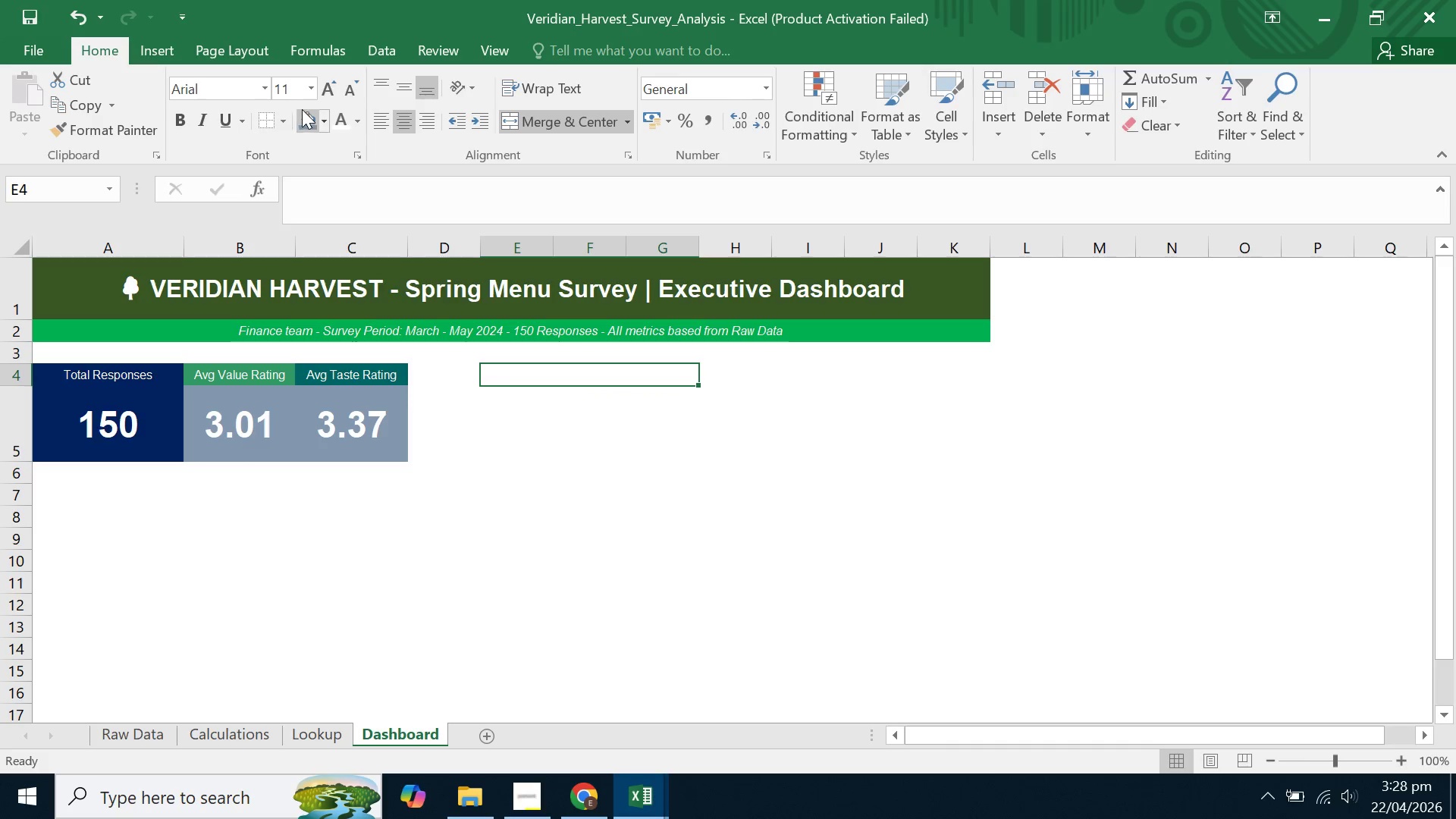 
wait(7.2)
 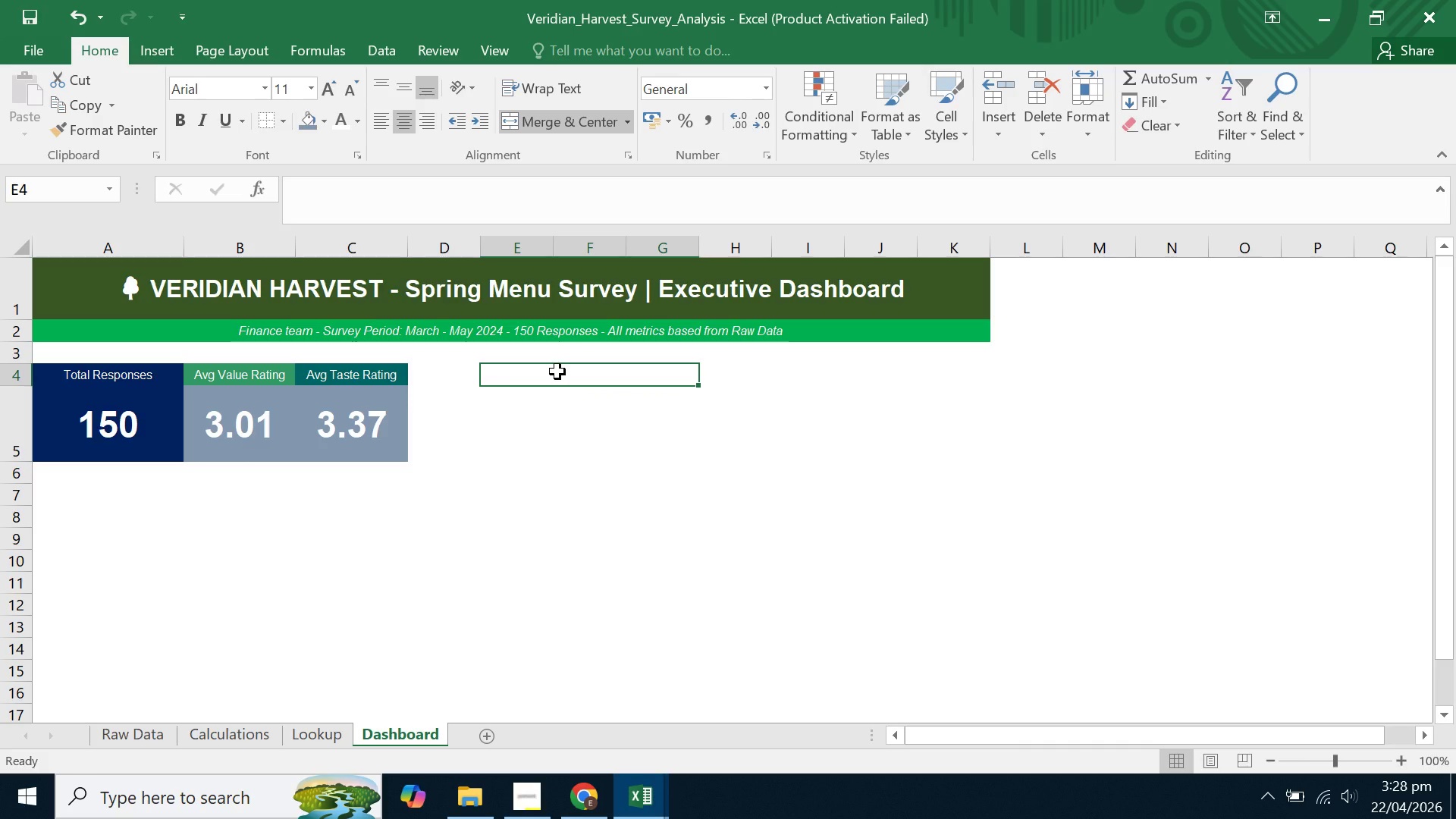 
left_click([324, 121])
 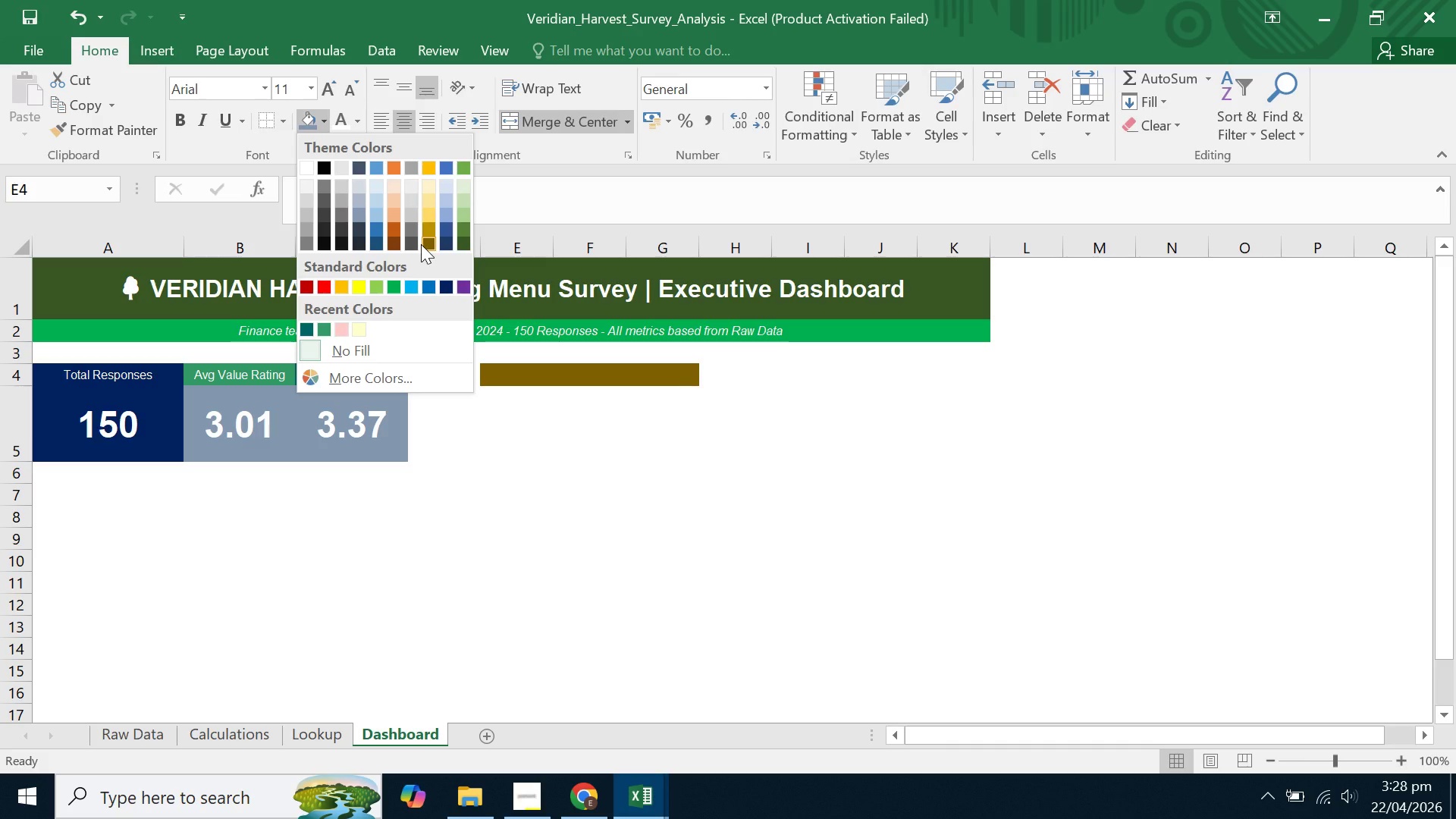 
left_click([421, 244])
 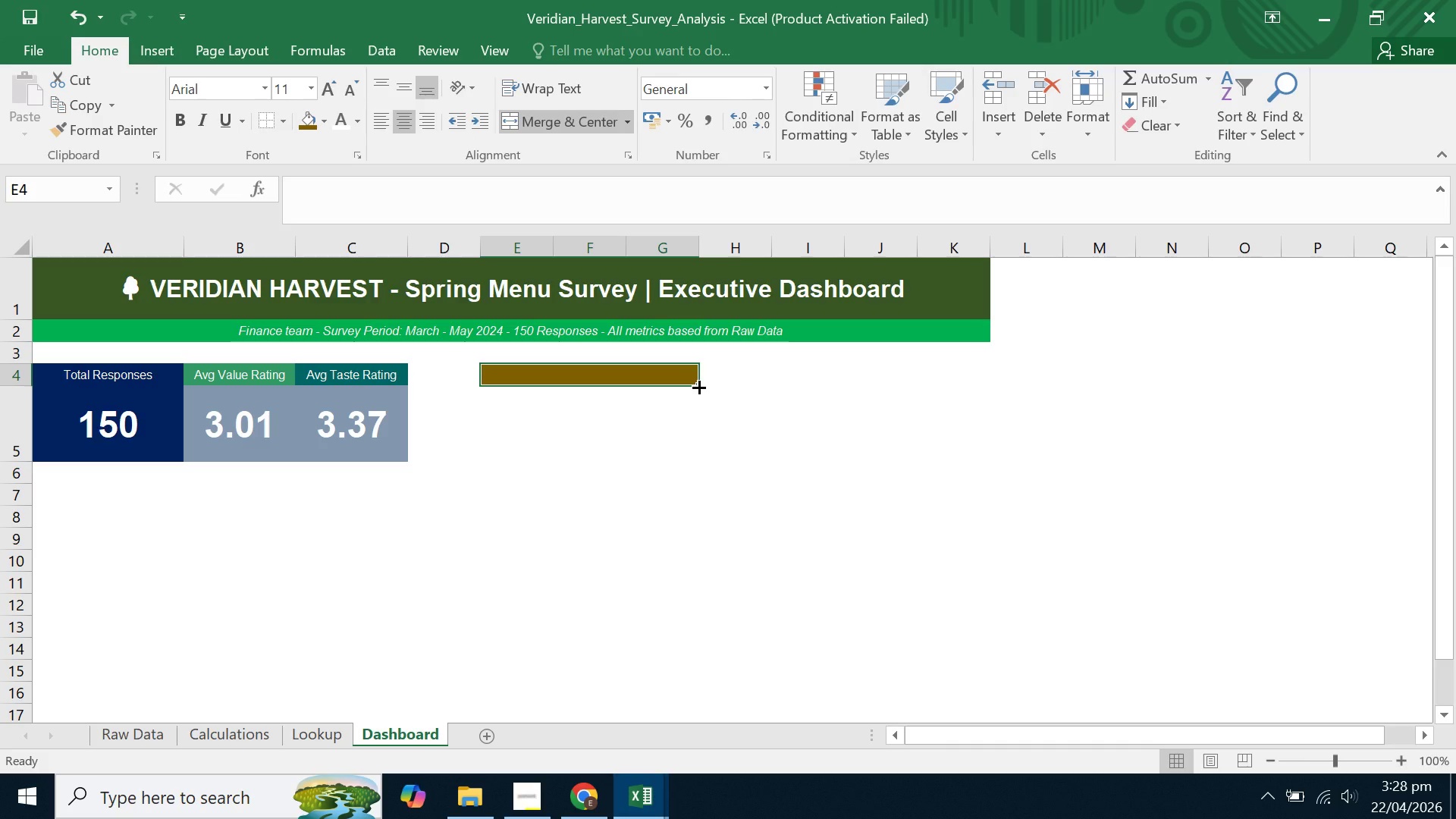 
wait(8.11)
 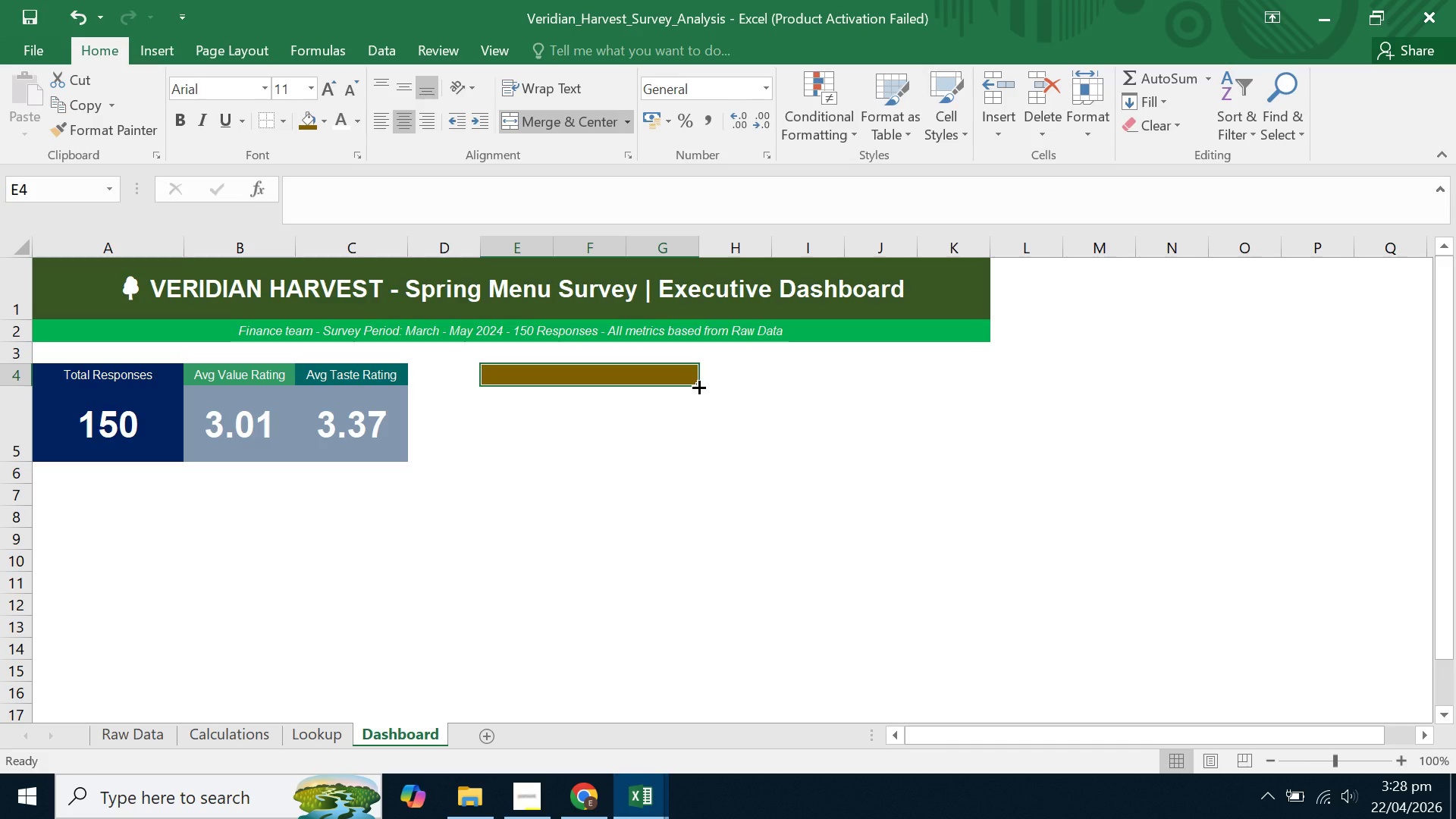 
left_click_drag(start_coordinate=[698, 386], to_coordinate=[689, 444])
 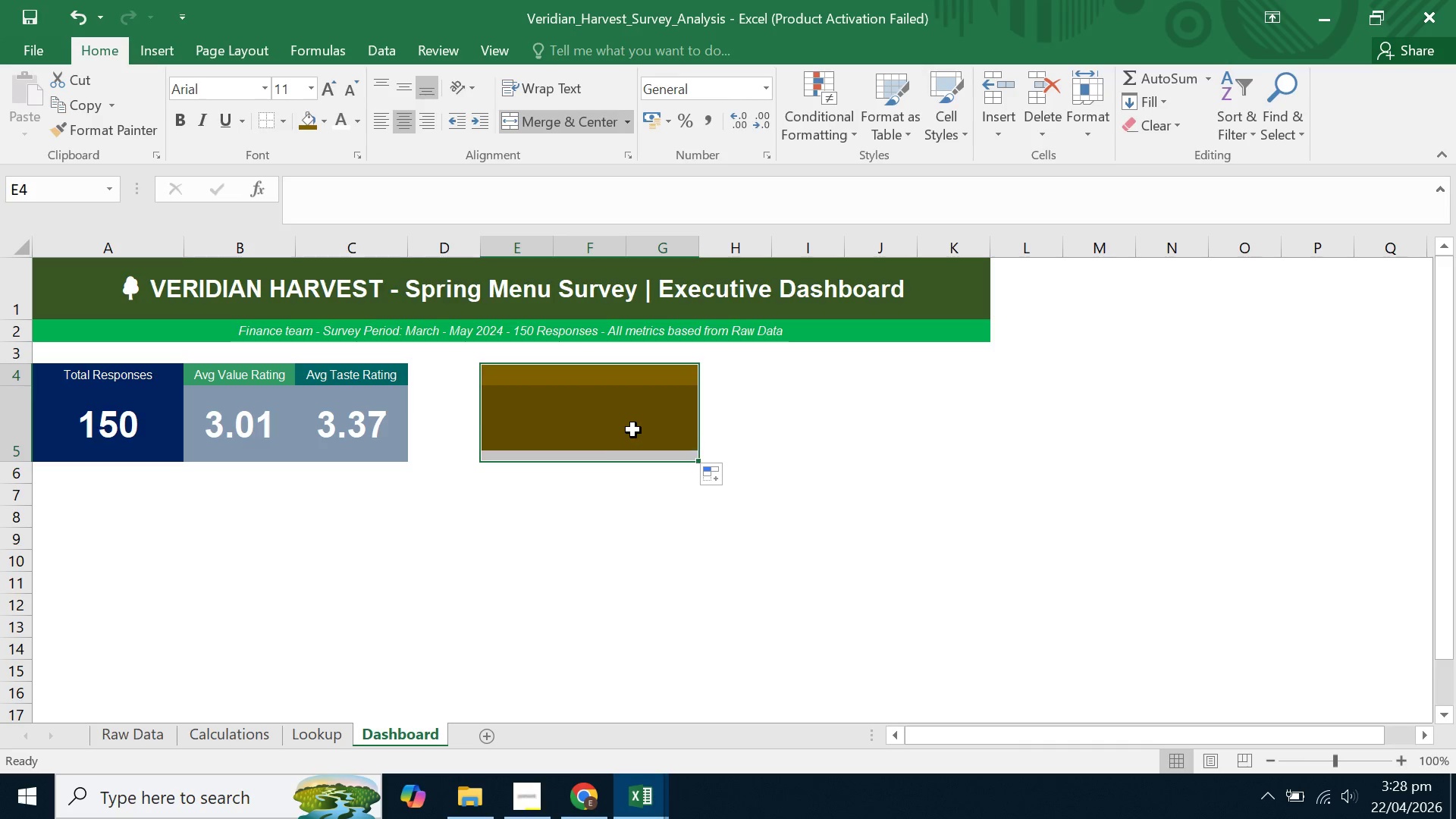 
left_click([633, 430])
 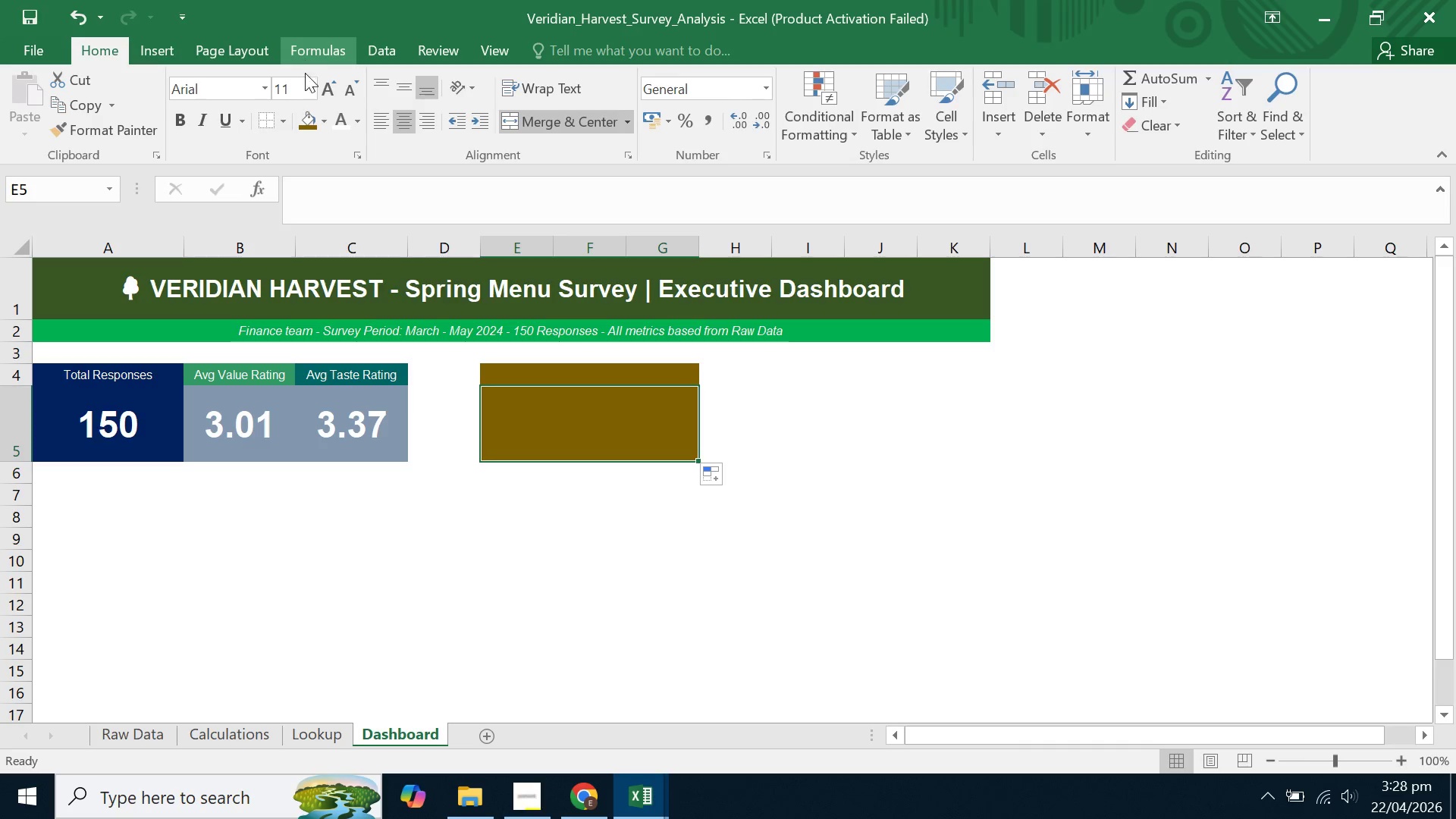 
left_click([325, 127])
 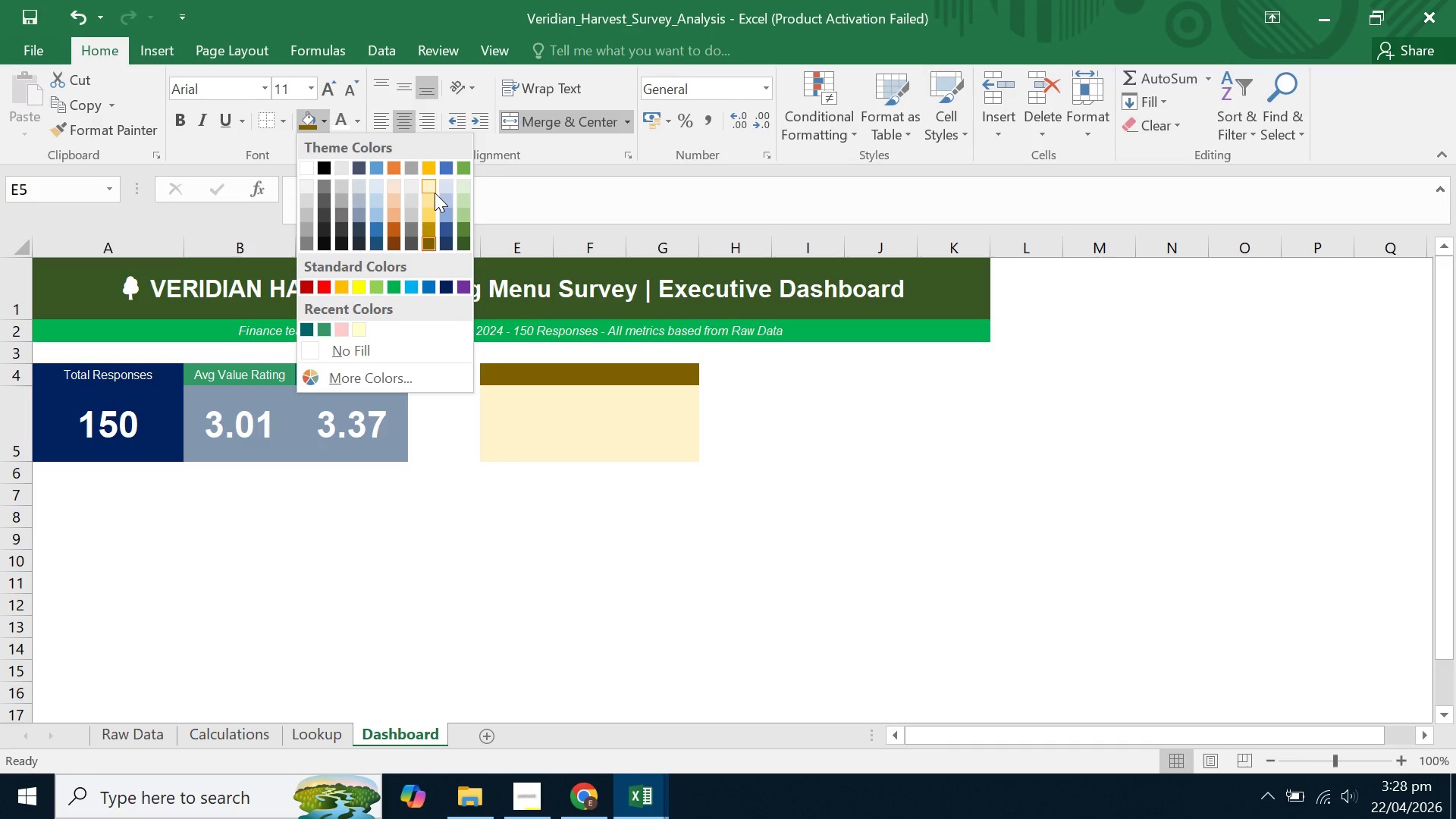 
left_click([435, 193])
 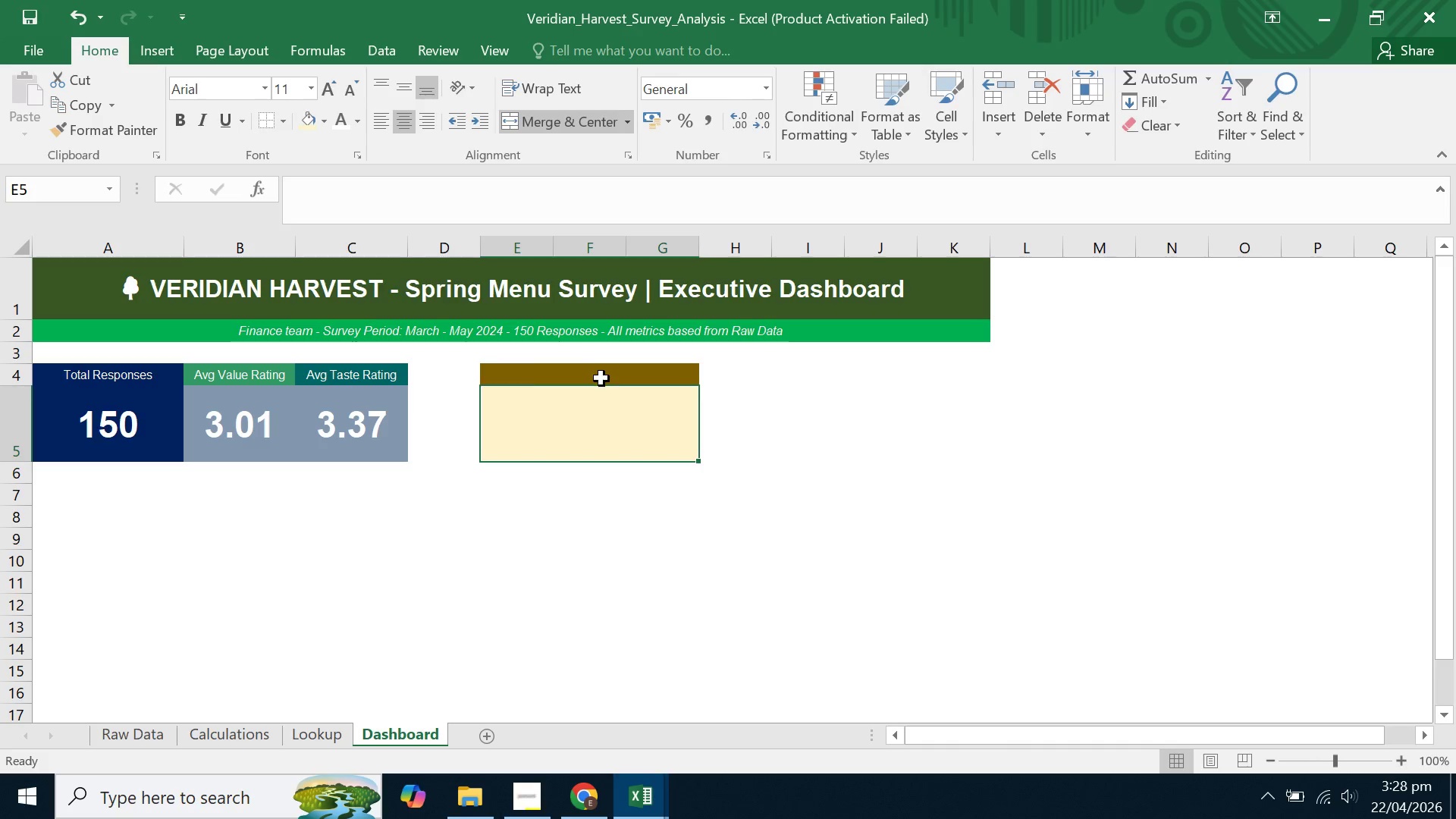 
left_click([609, 377])
 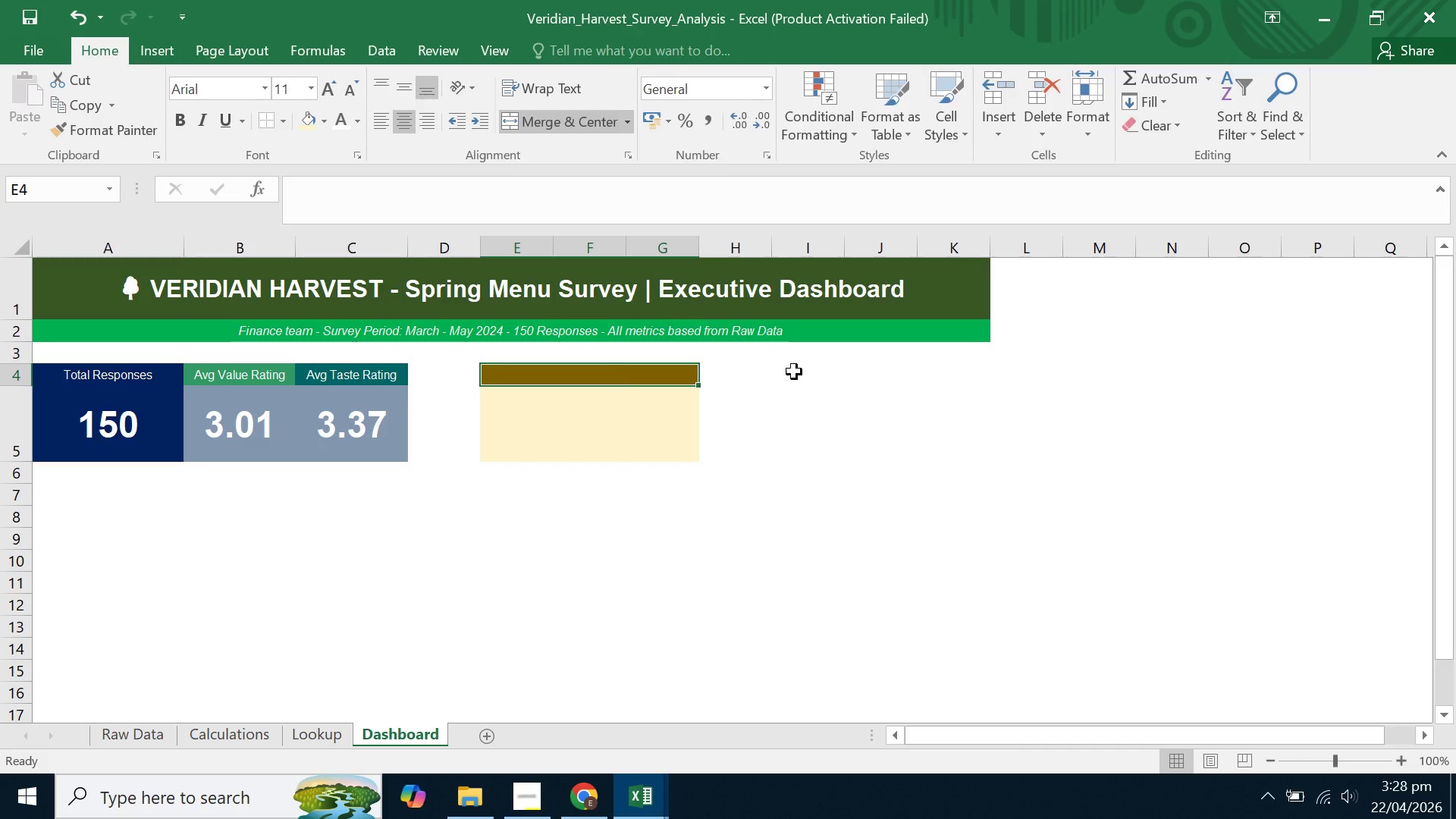 
left_click([795, 372])
 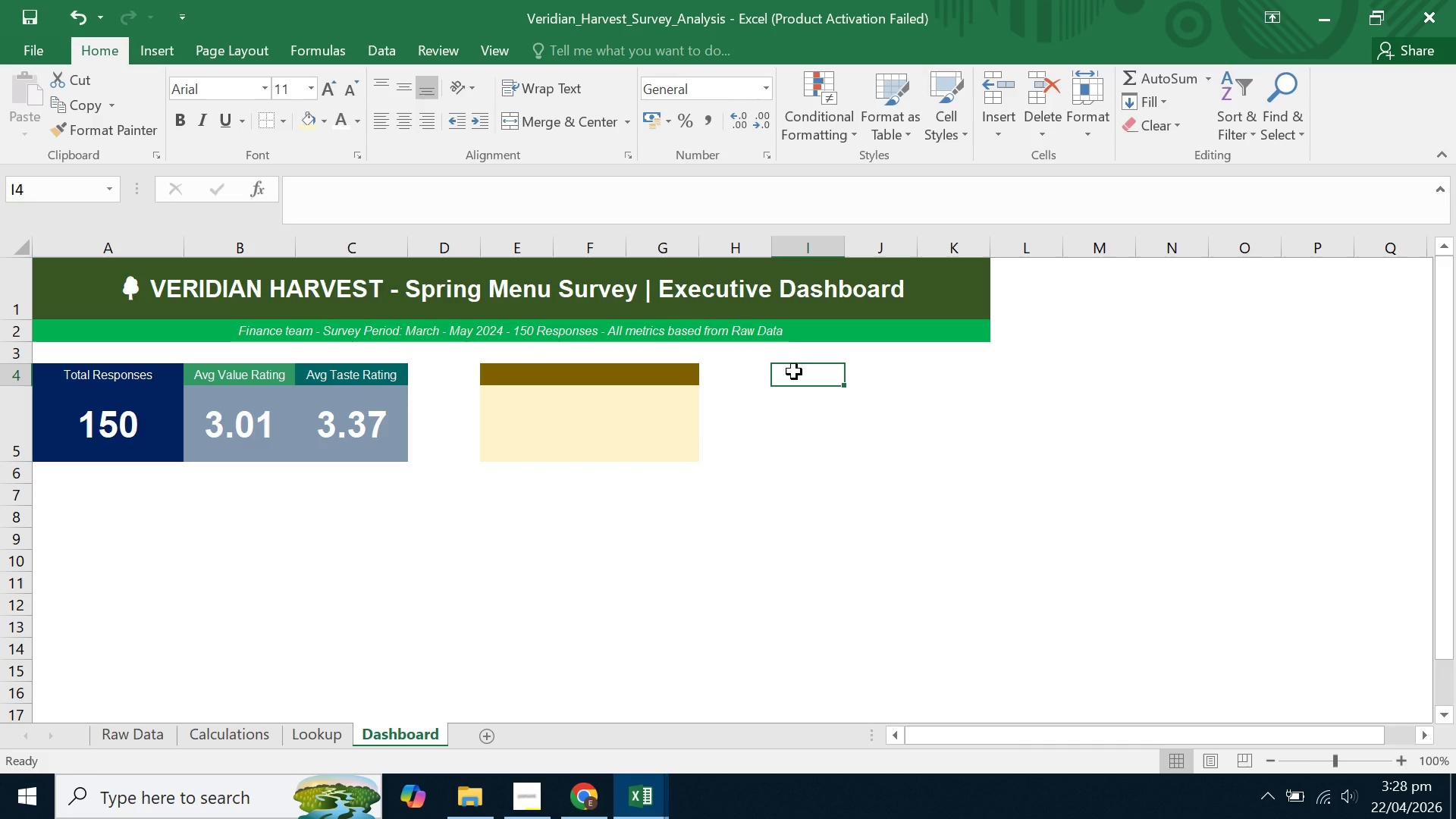 
left_click([594, 416])
 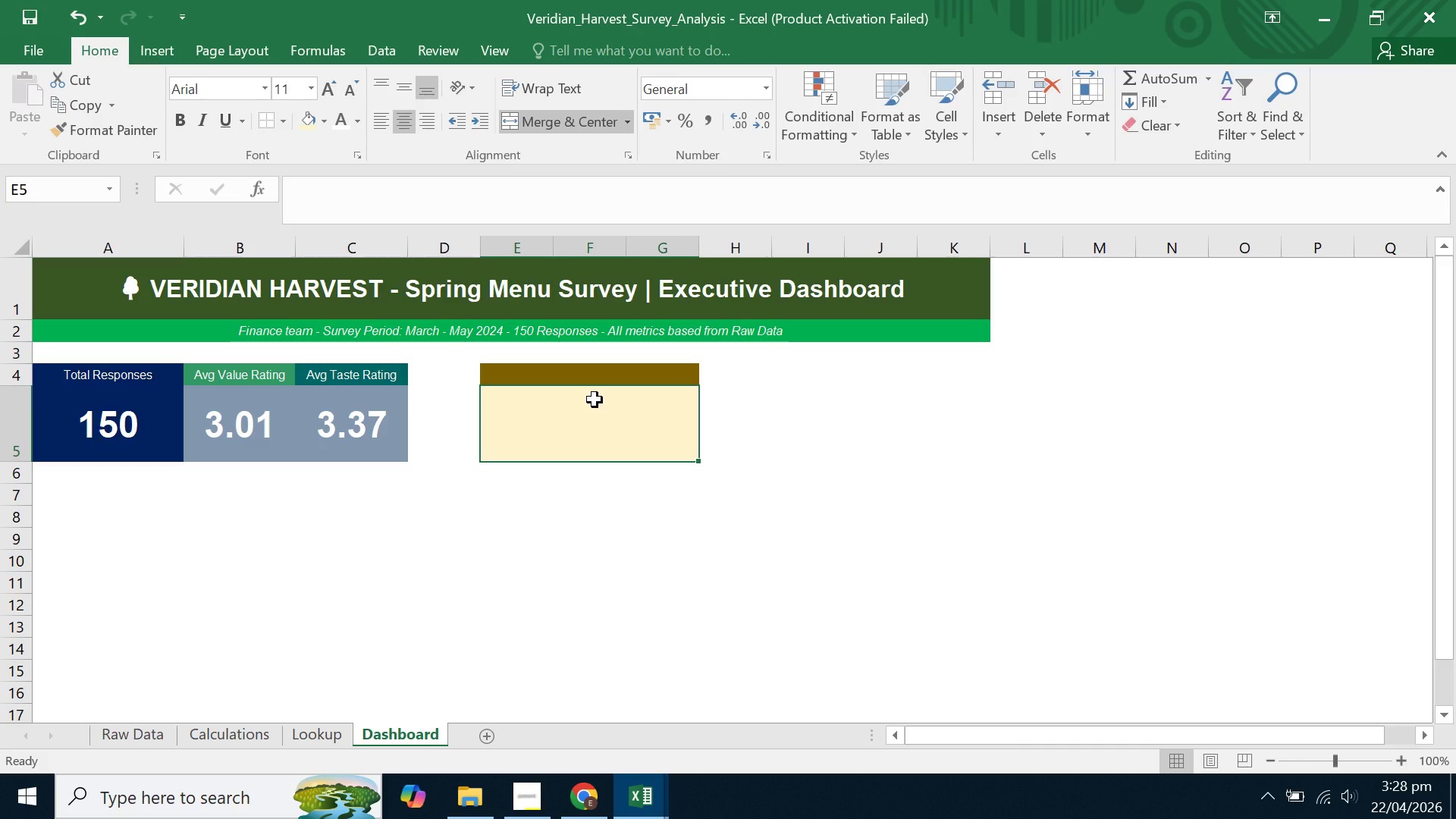 
left_click([599, 379])
 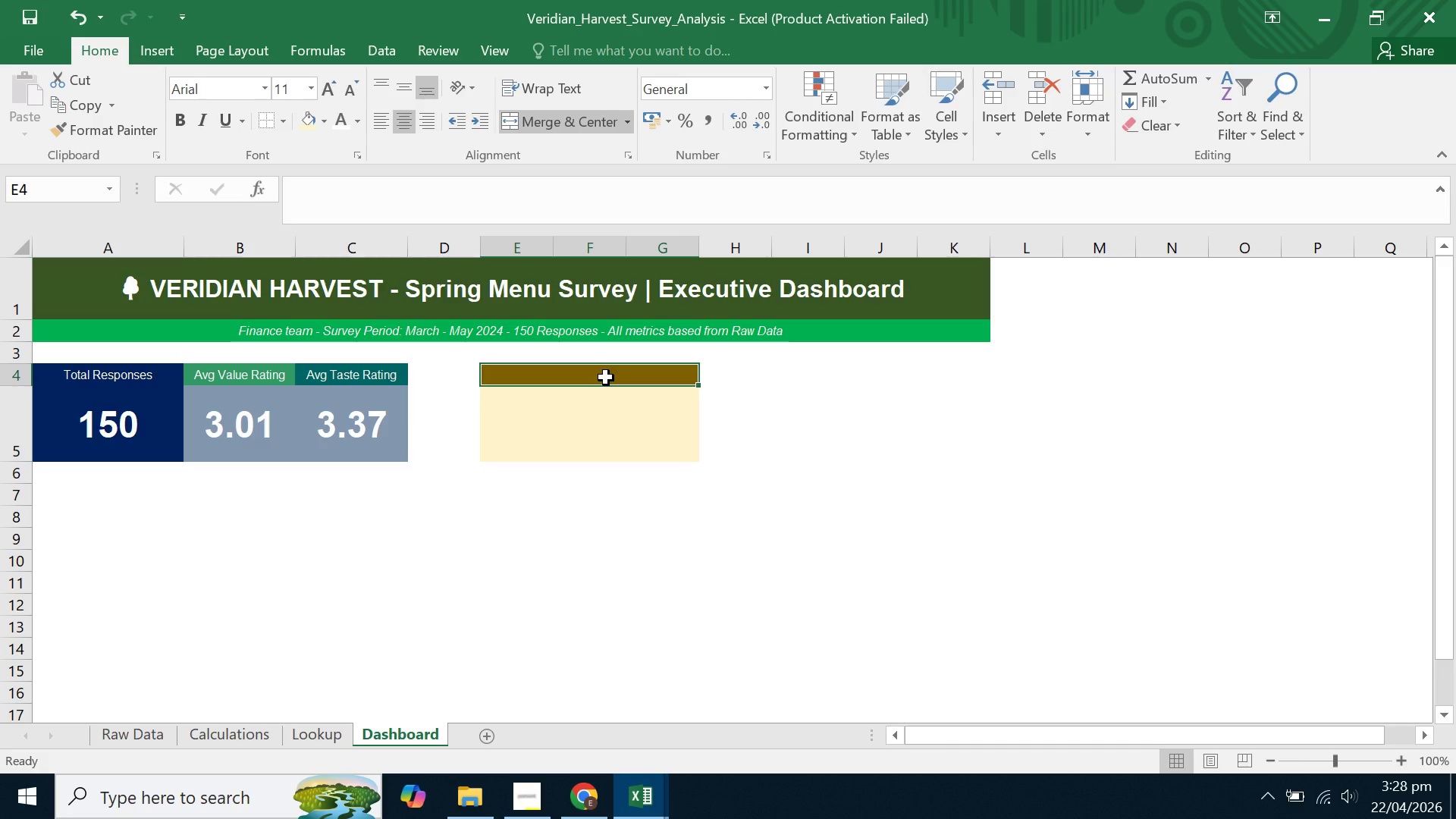 
type(Avg Price Paid)
 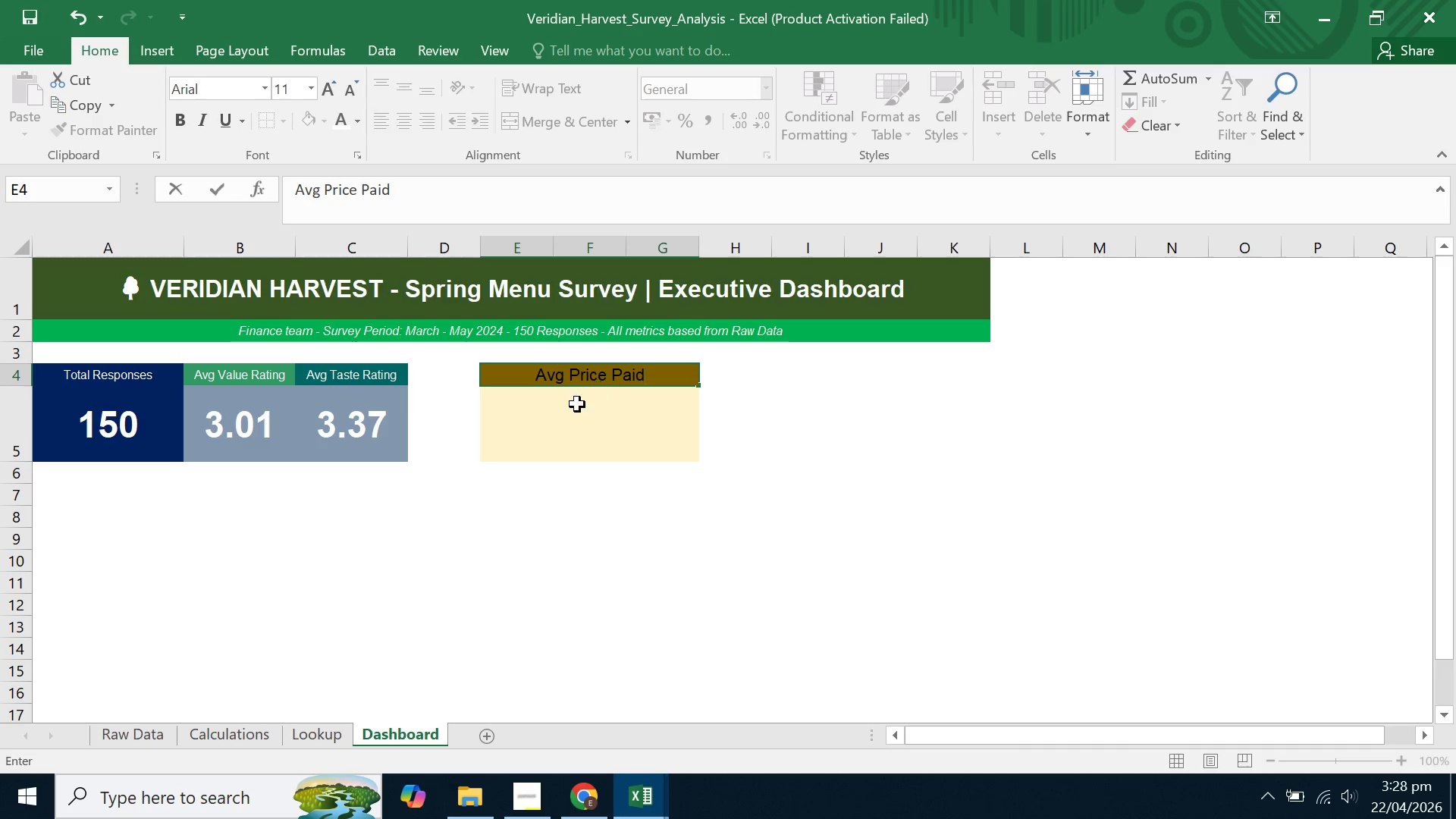 
left_click([578, 458])
 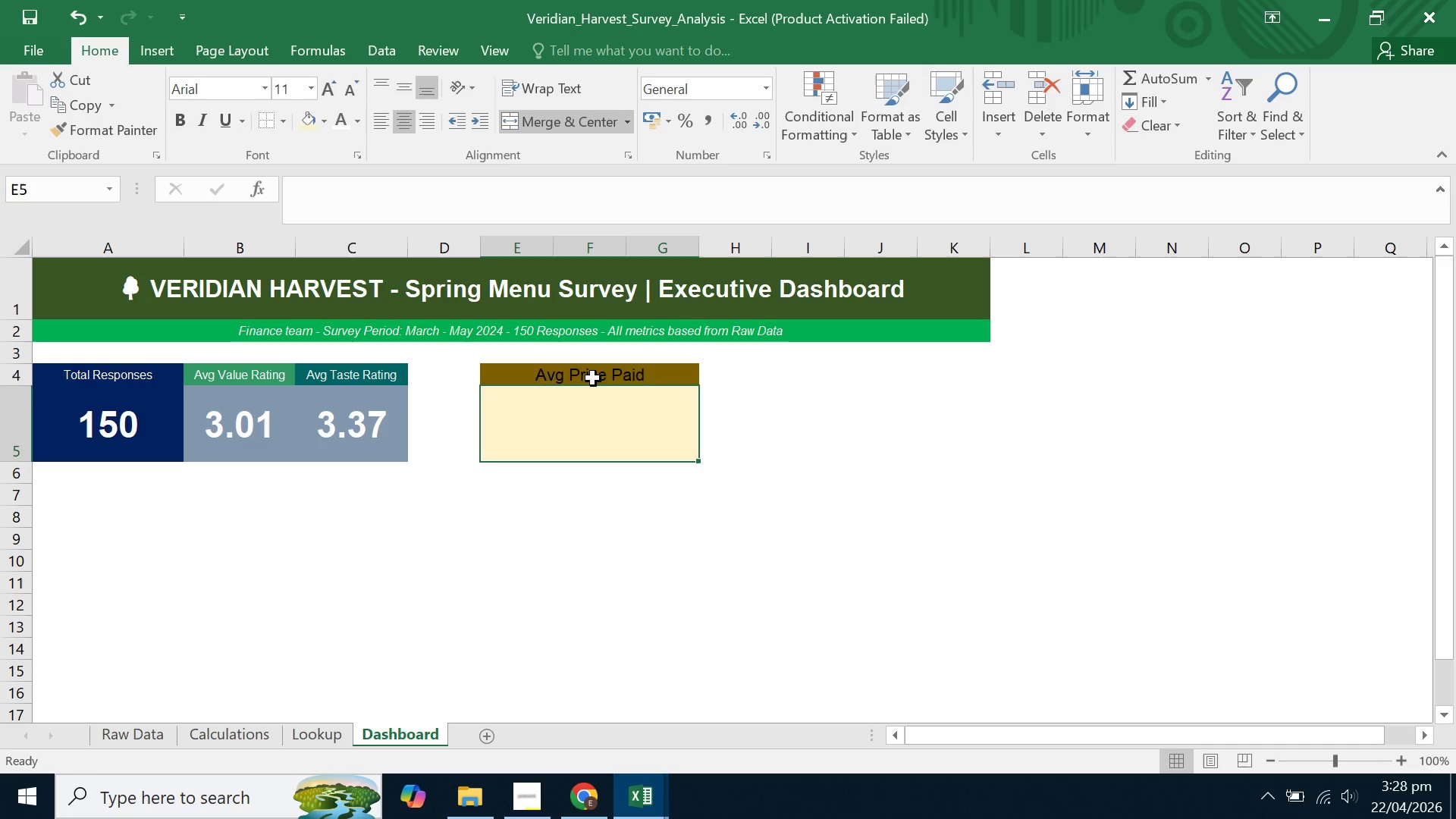 
left_click([593, 375])
 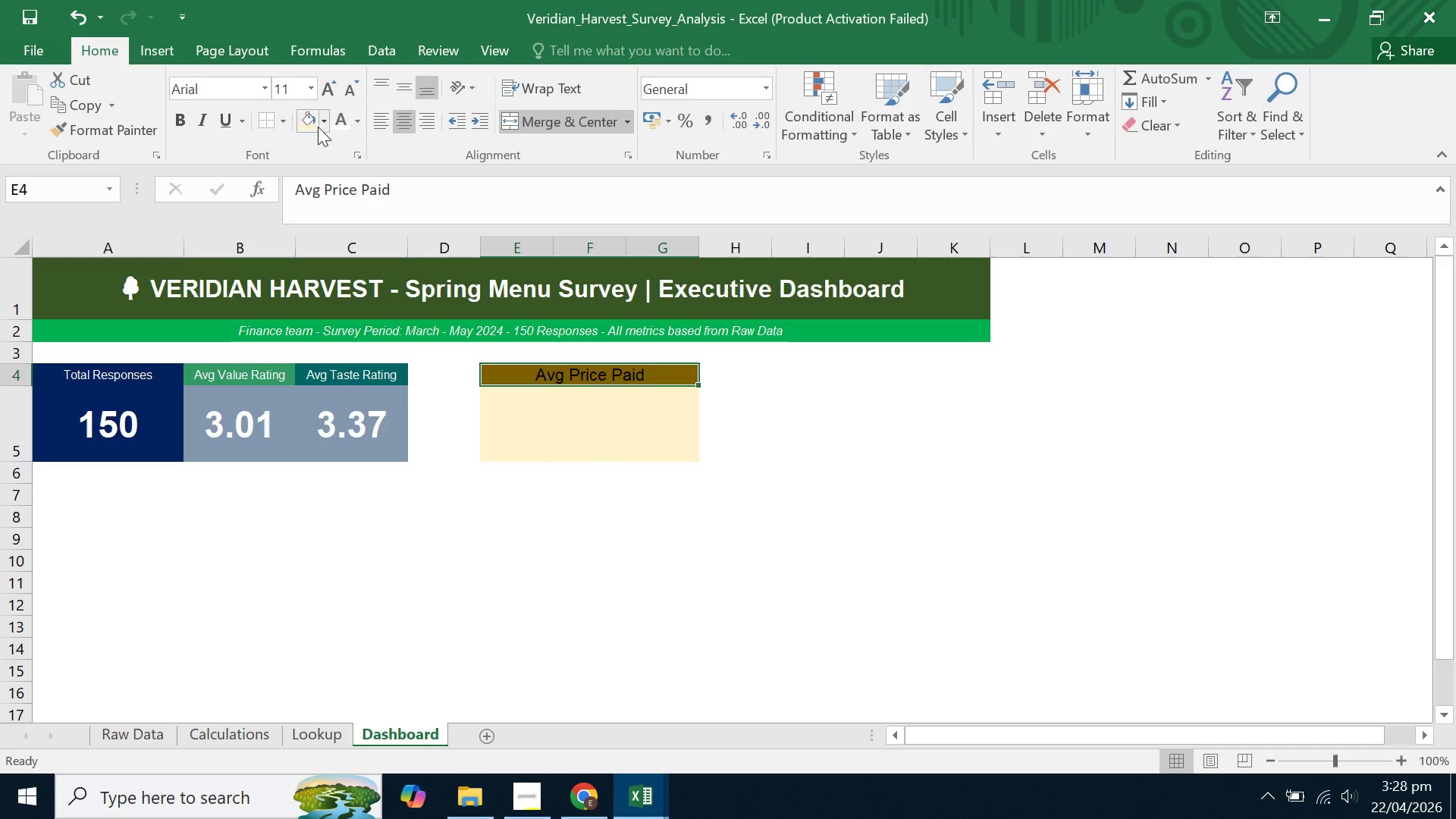 
left_click([344, 121])
 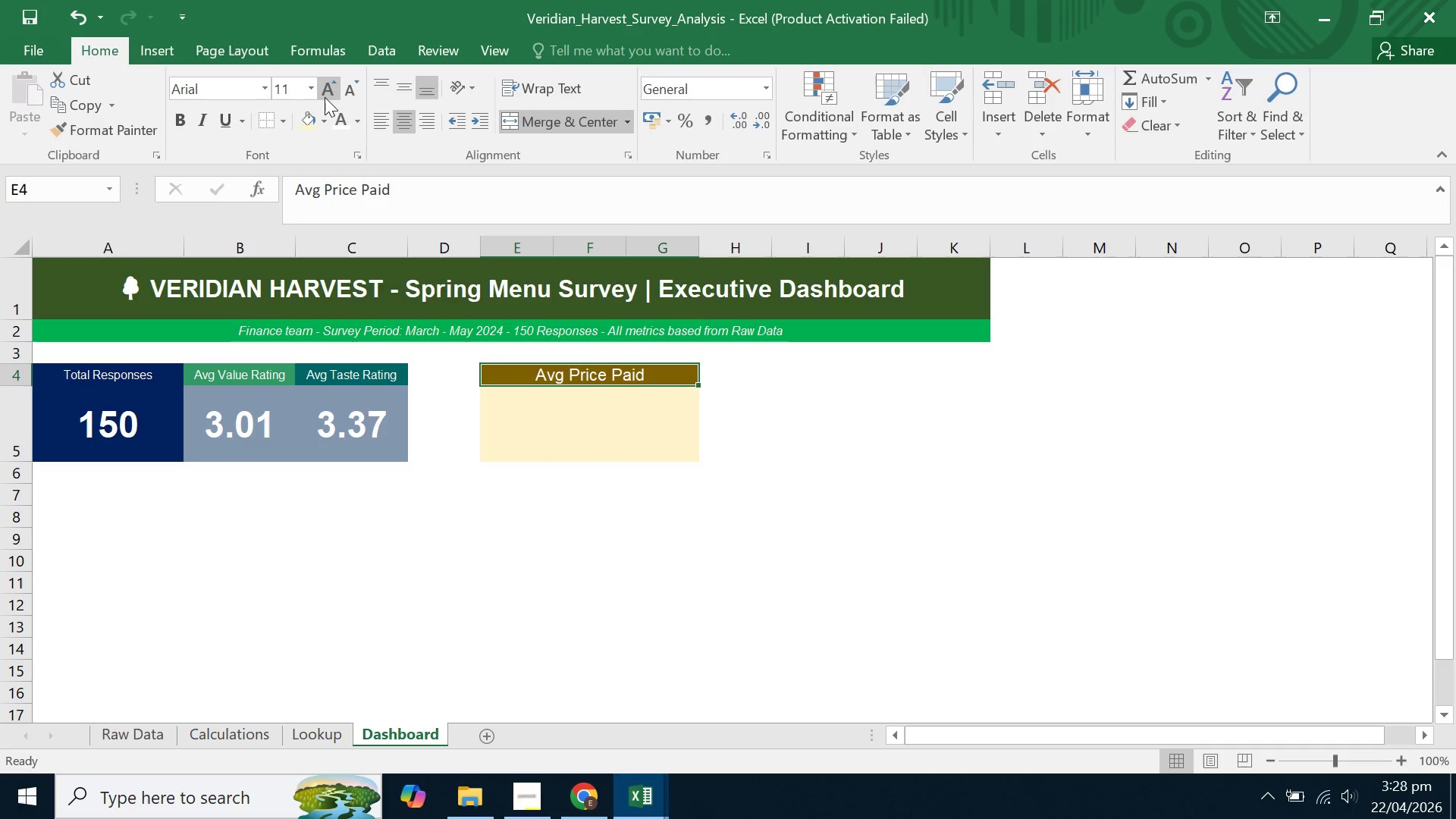 
left_click([306, 89])
 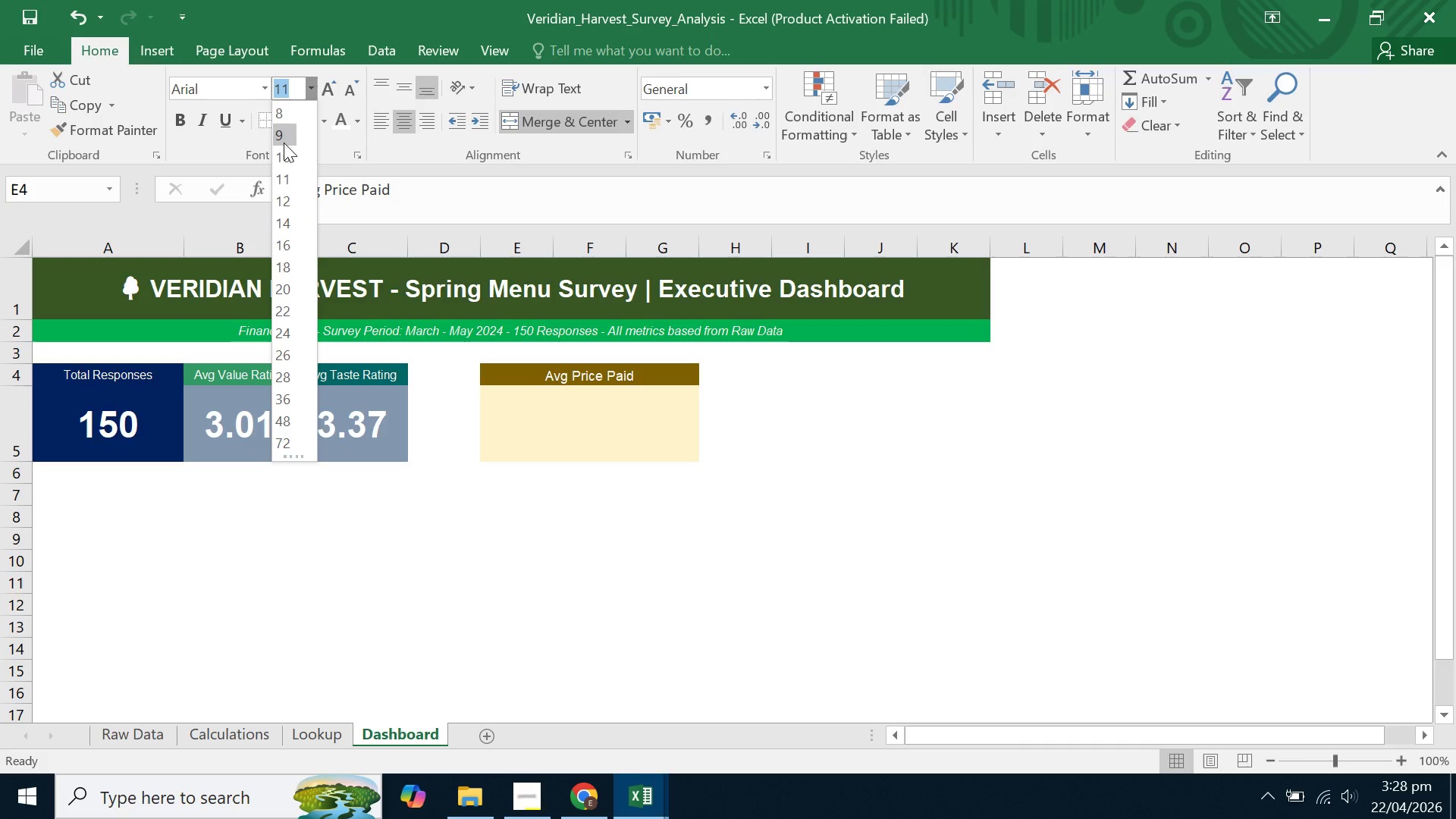 
left_click([284, 143])
 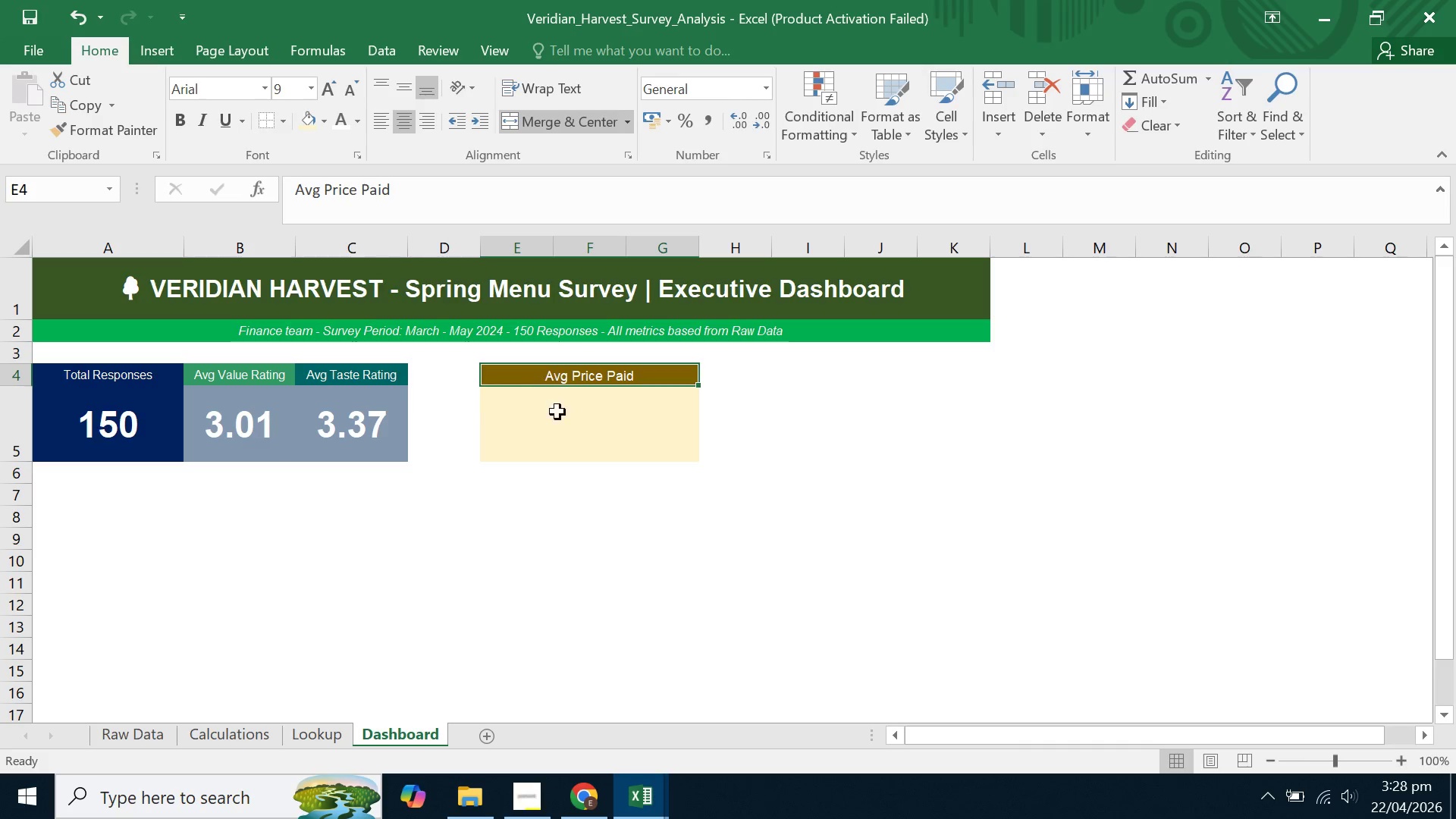 
left_click([562, 422])
 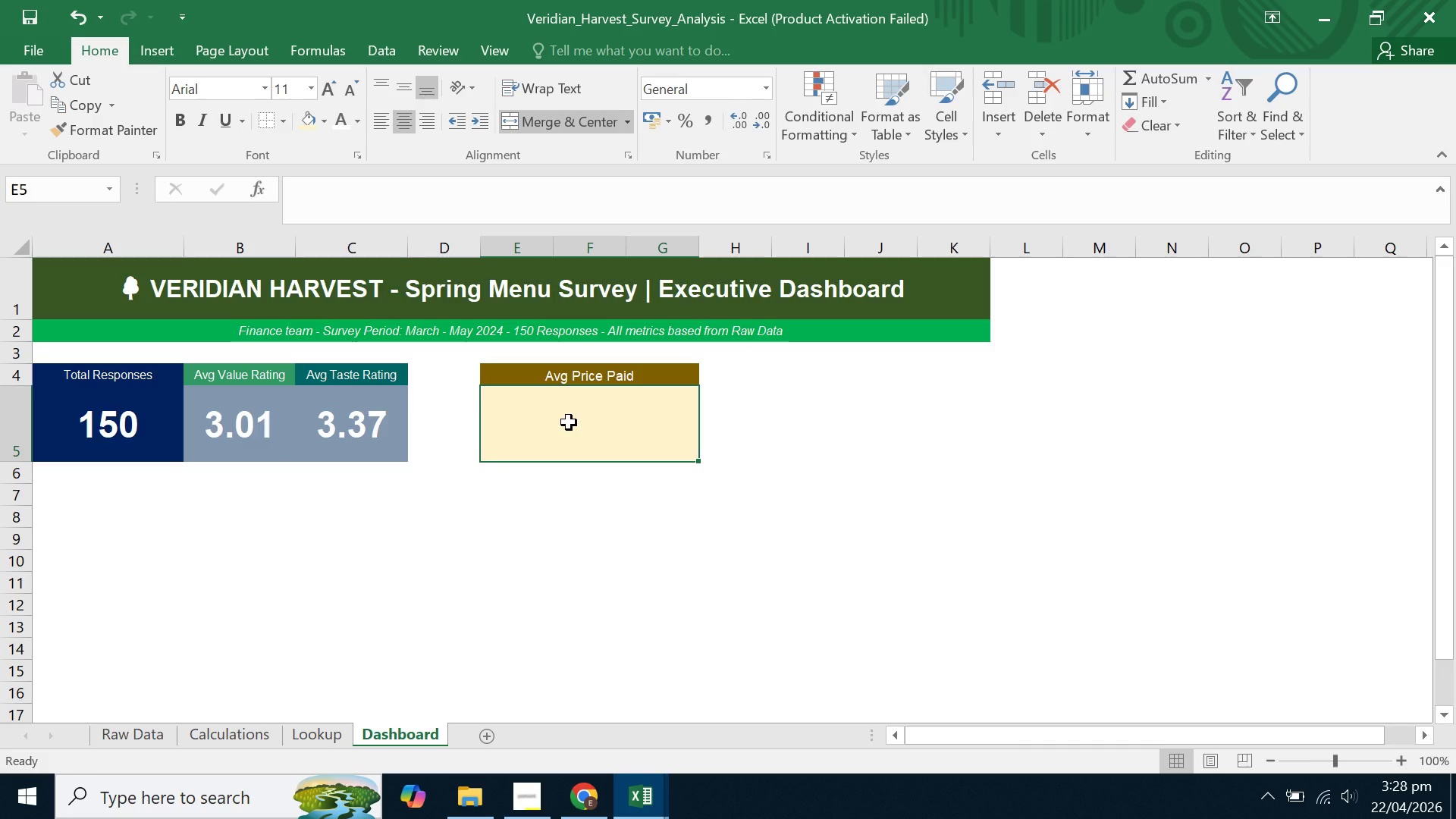 
type(=avegrager)
key(Backspace)
key(Backspace)
key(Backspace)
key(Backspace)
key(Backspace)
key(Backspace)
type(rage()
 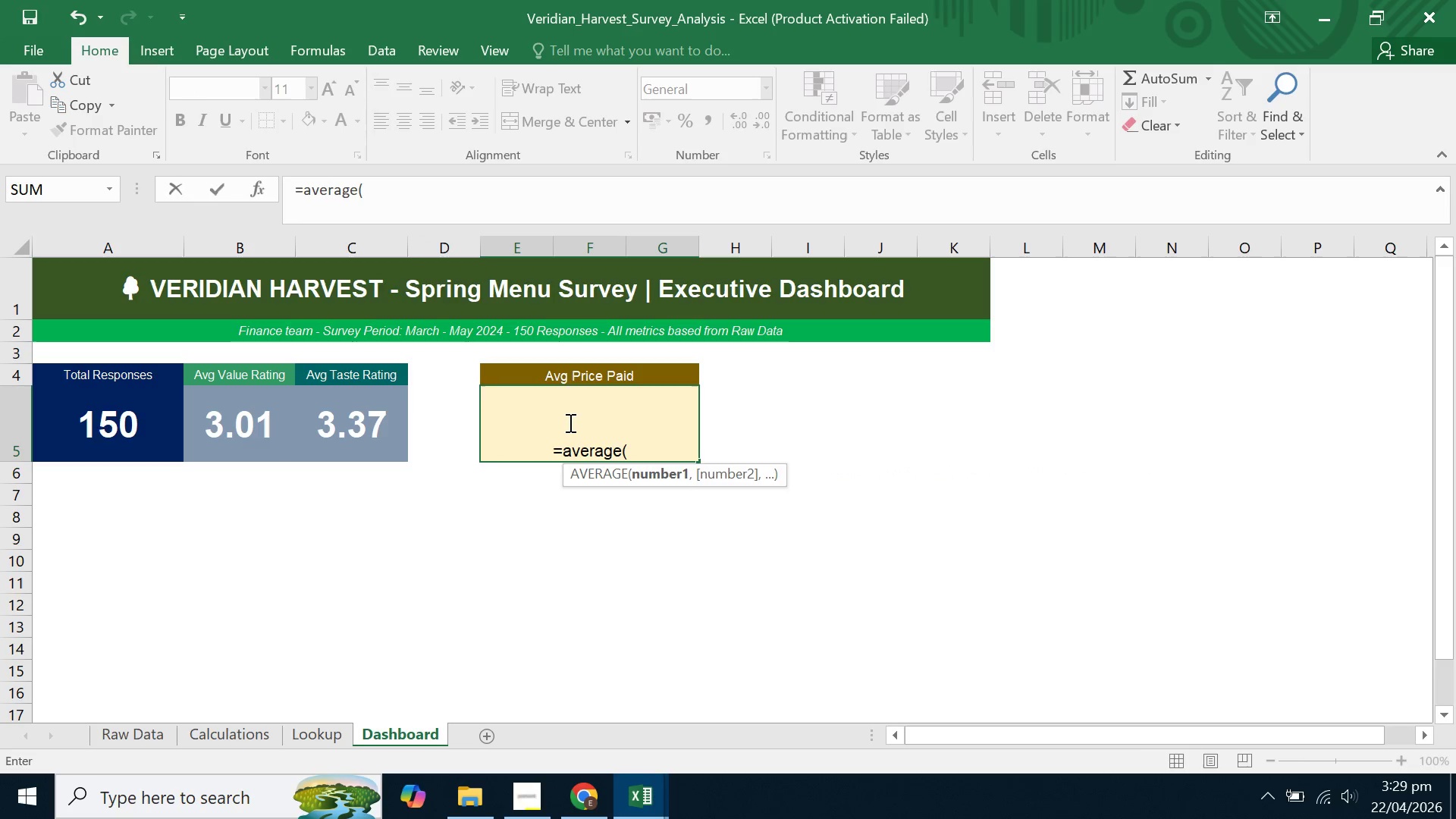 
left_click([125, 739])
 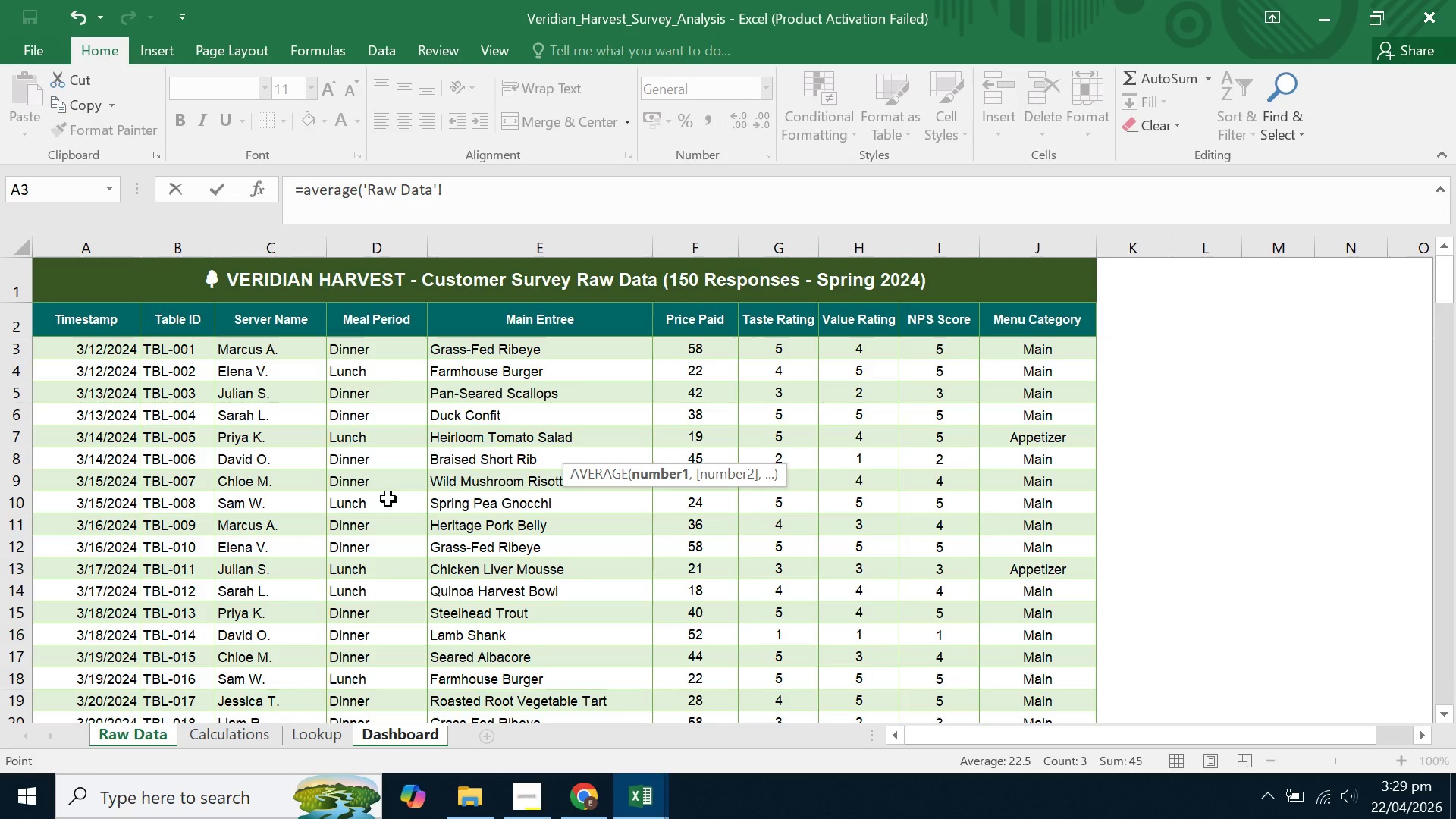 
left_click([469, 199])
 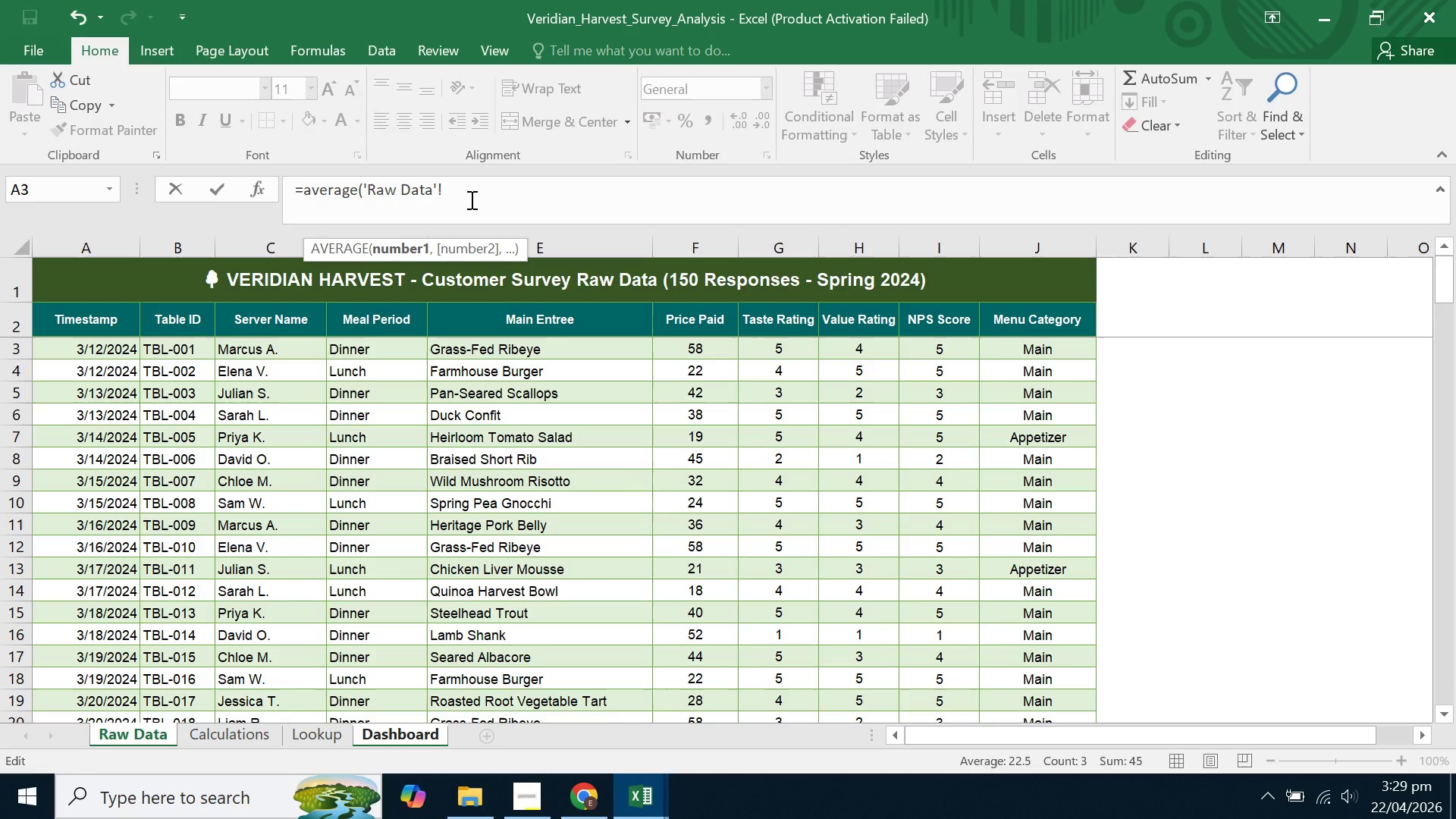 
type(F)
key(Backspace)
type($f)
 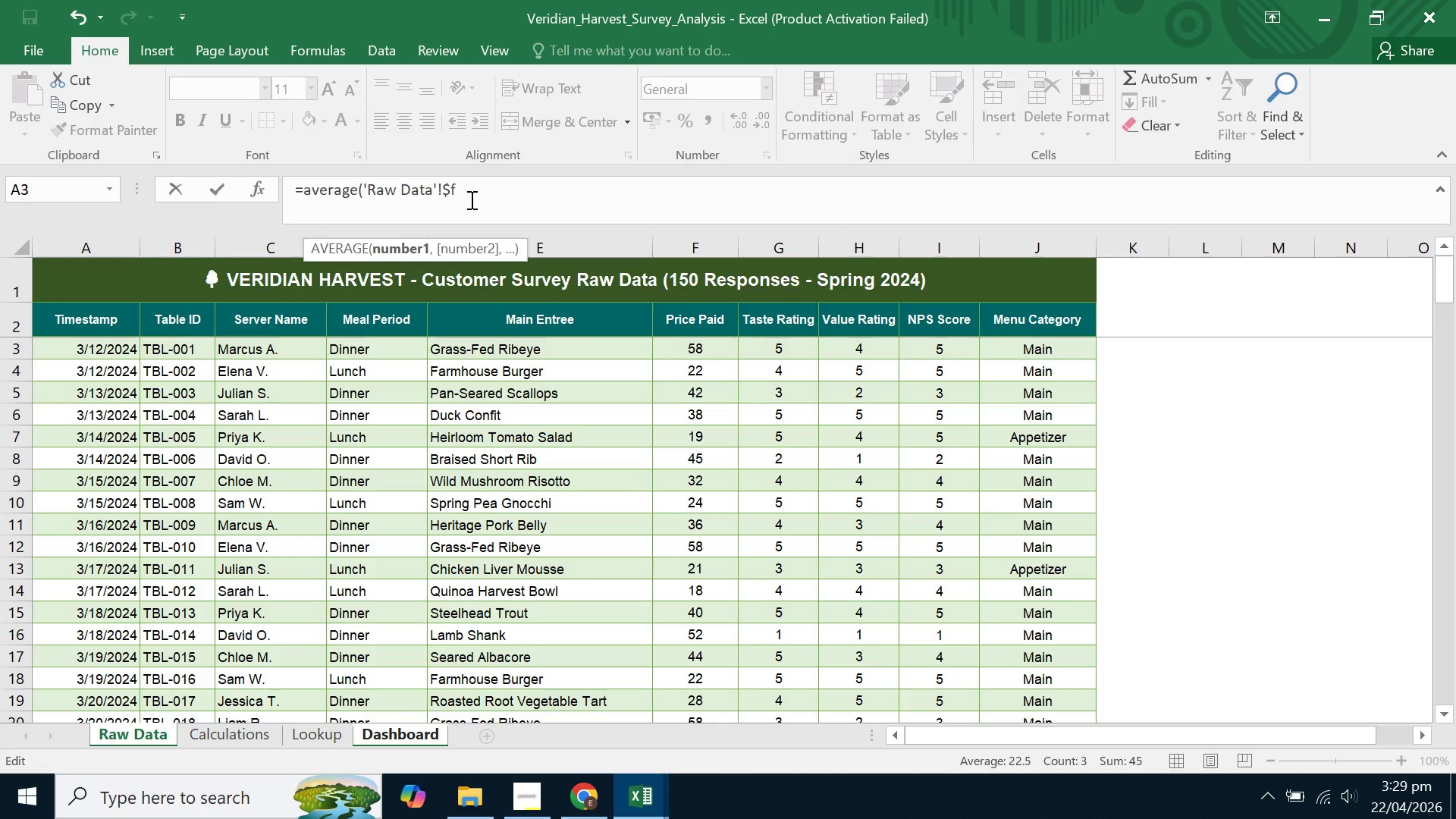 
 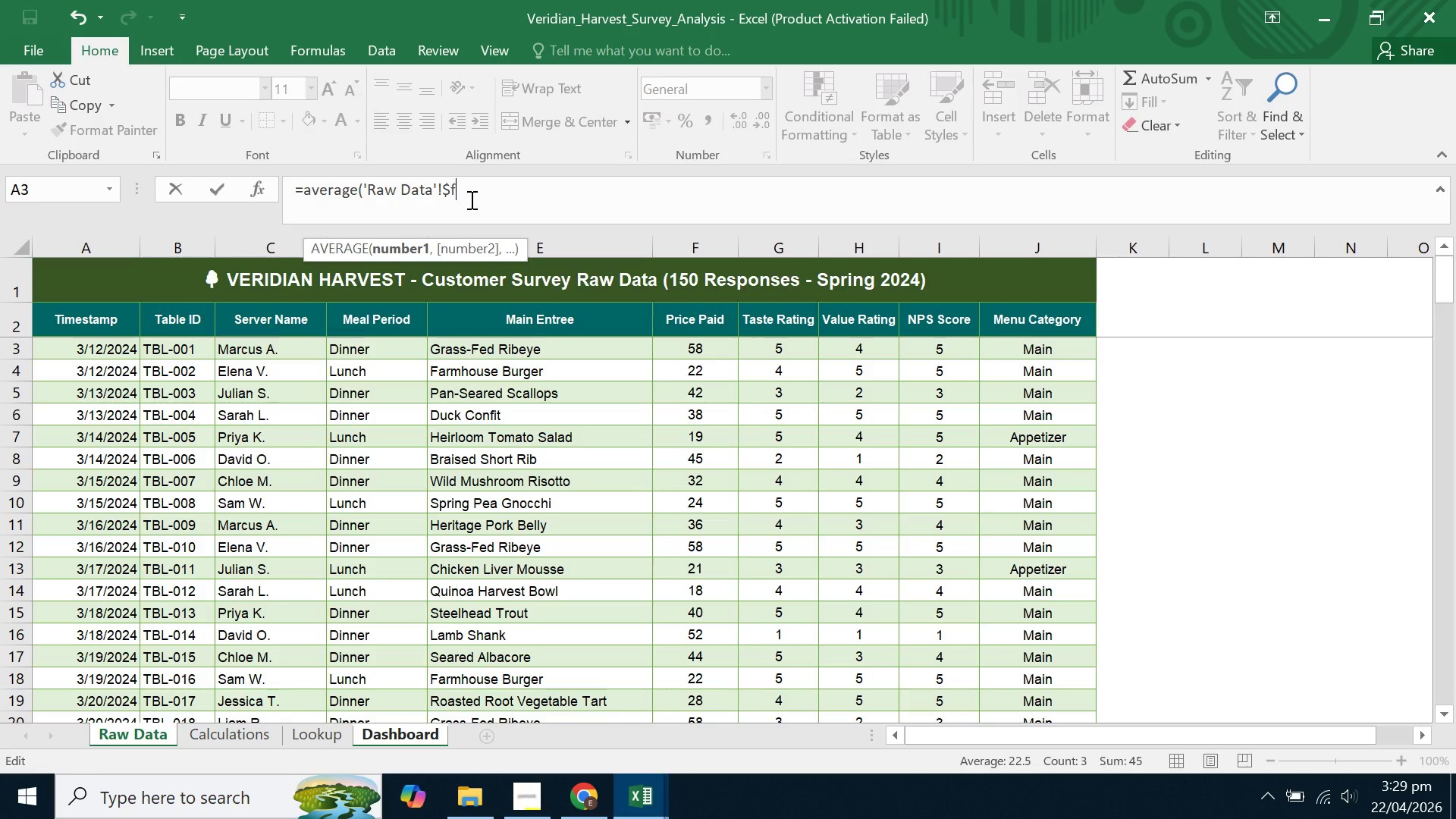 
hold_key(key=ShiftLeft, duration=1.51)
 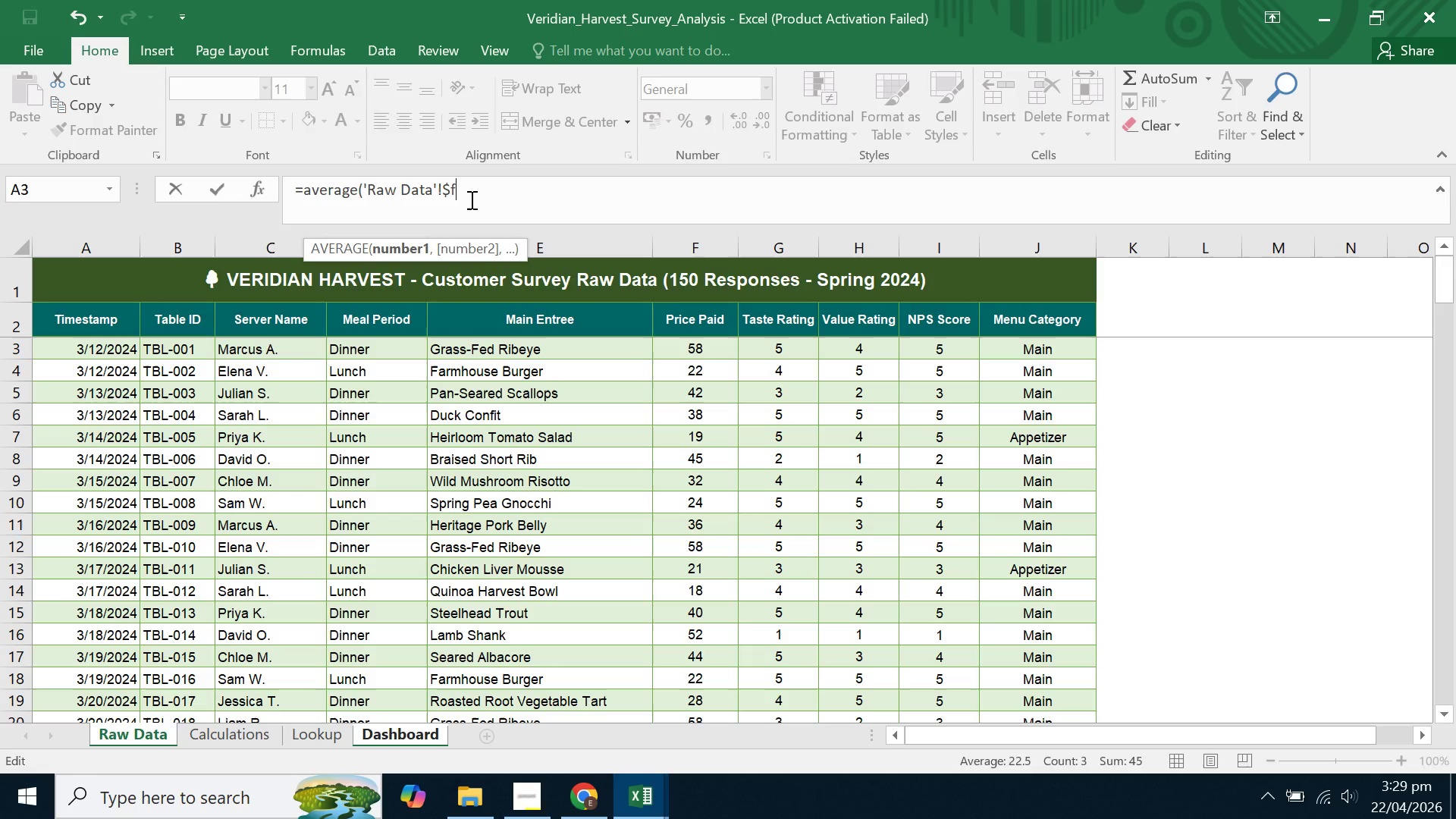 
hold_key(key=ShiftLeft, duration=1.5)
 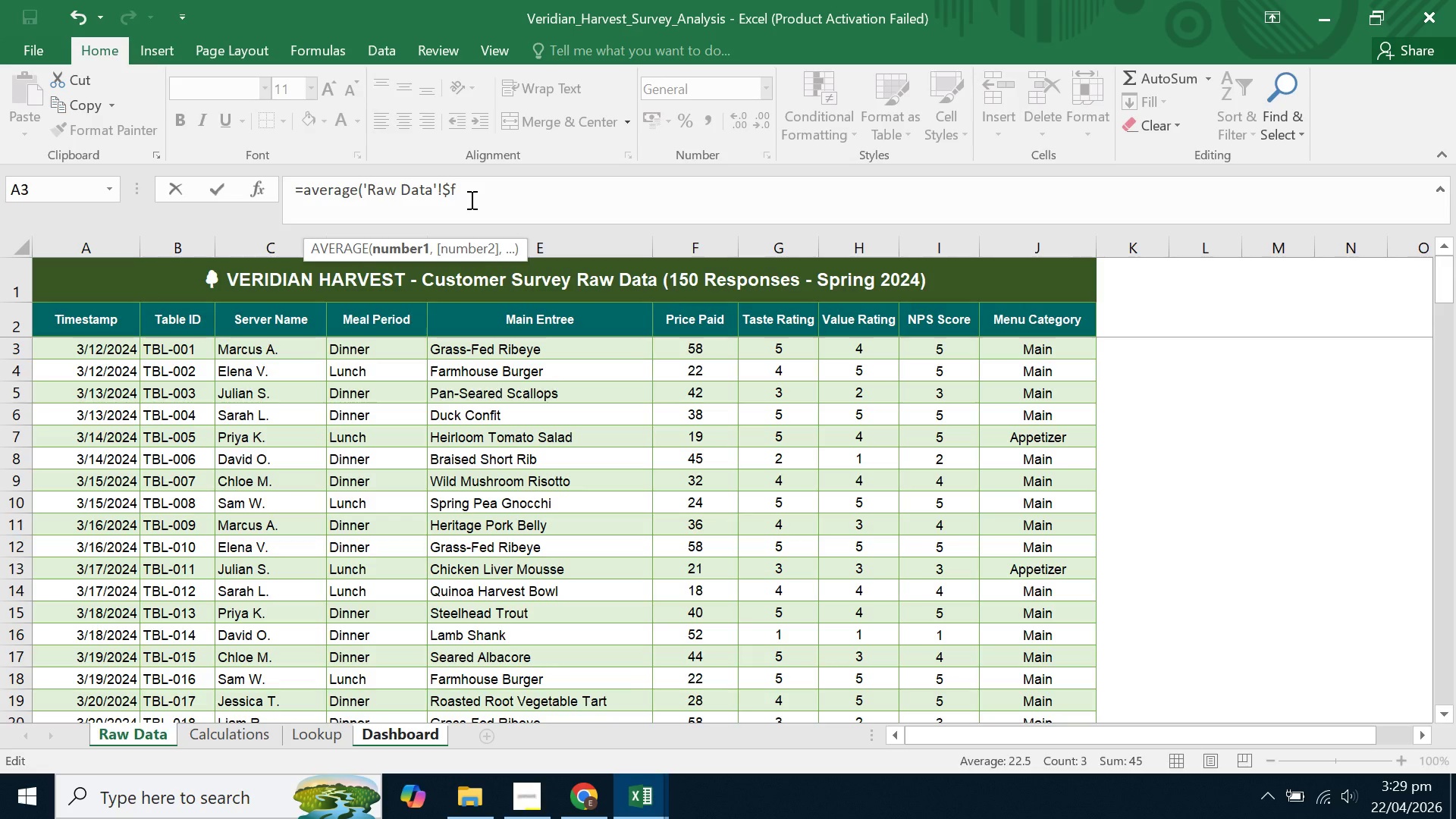 
hold_key(key=ShiftLeft, duration=1.52)
 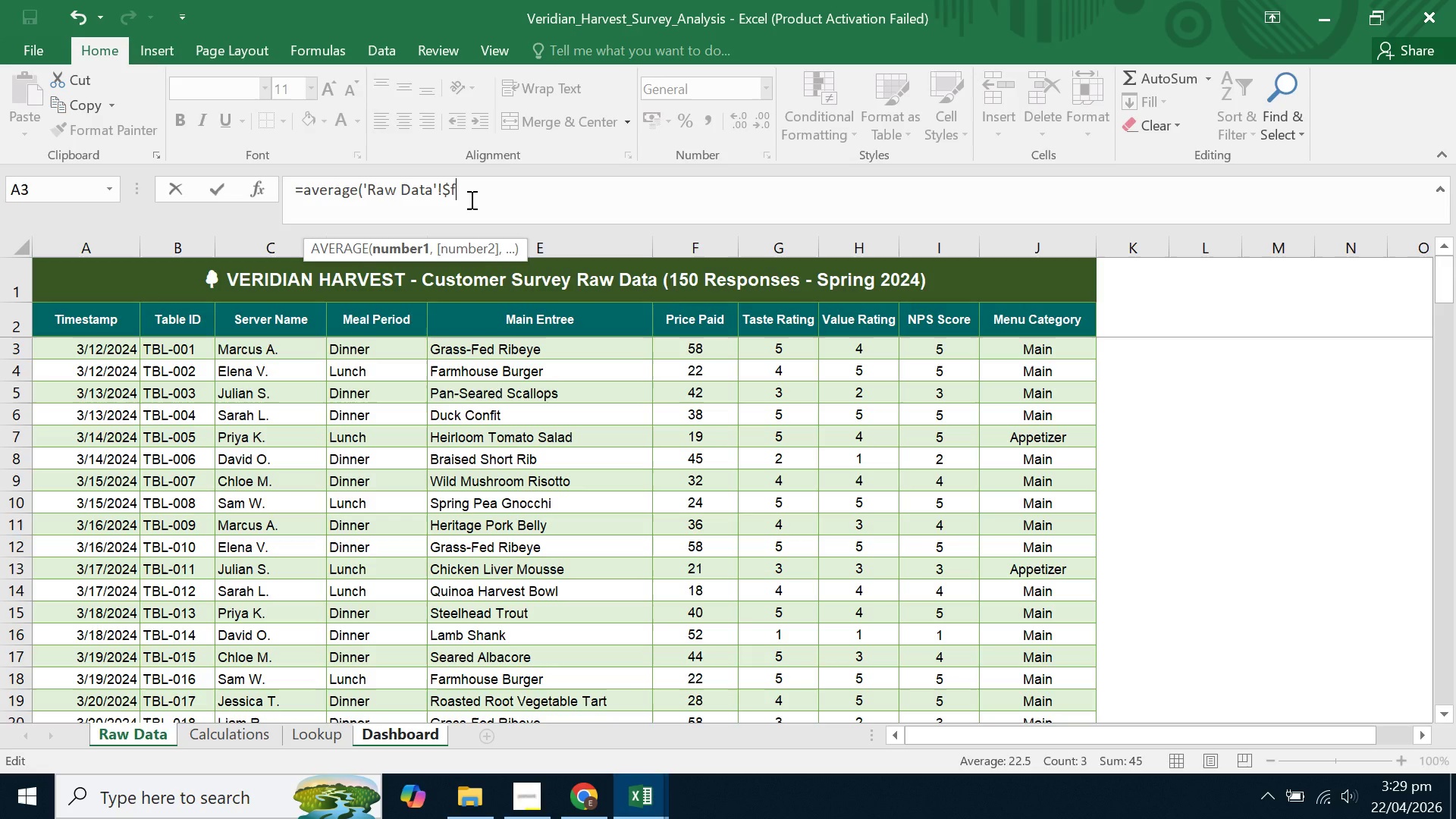 
type($3:$f1)
key(Backspace)
type($154))
 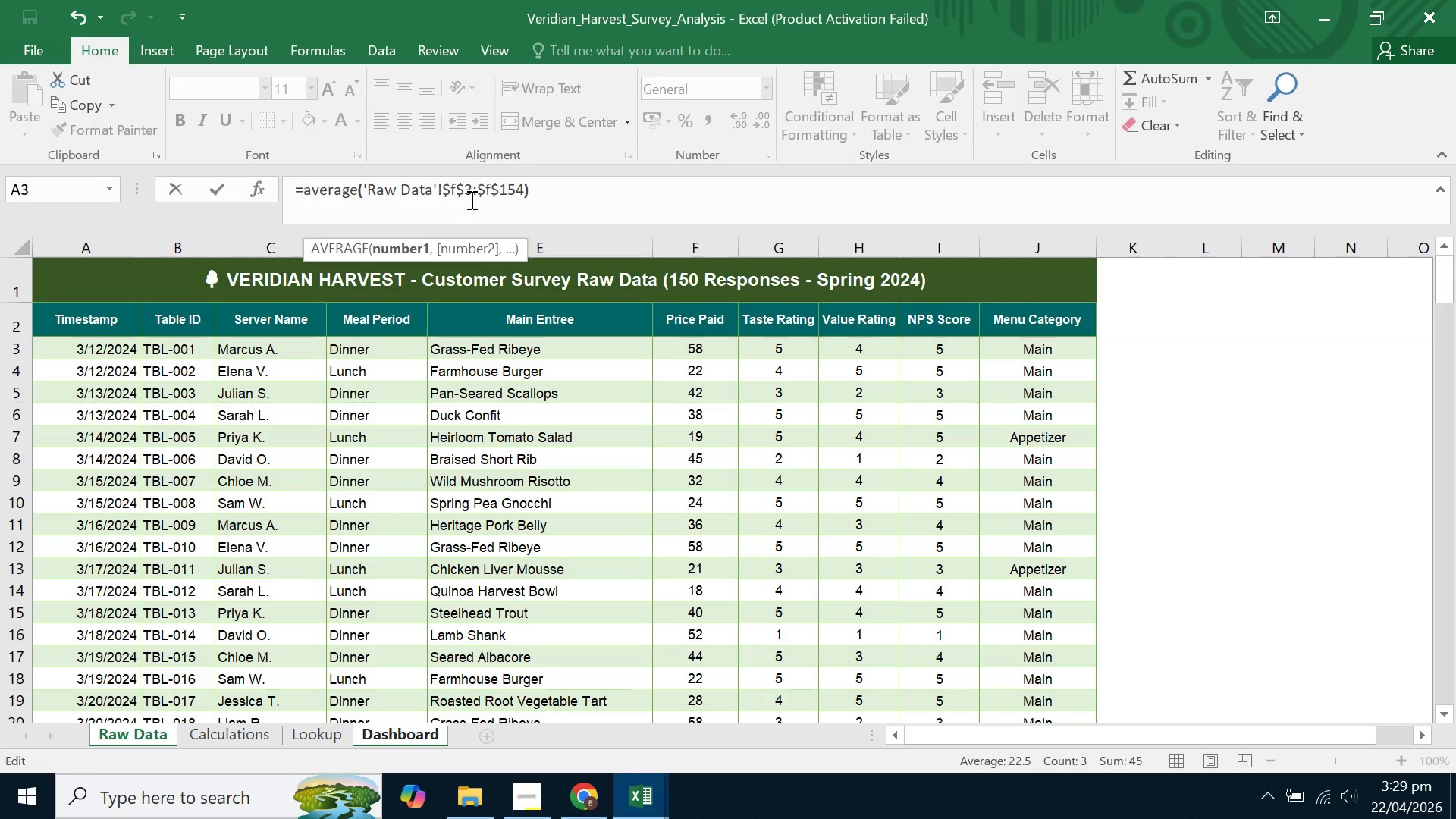 
key(Enter)
 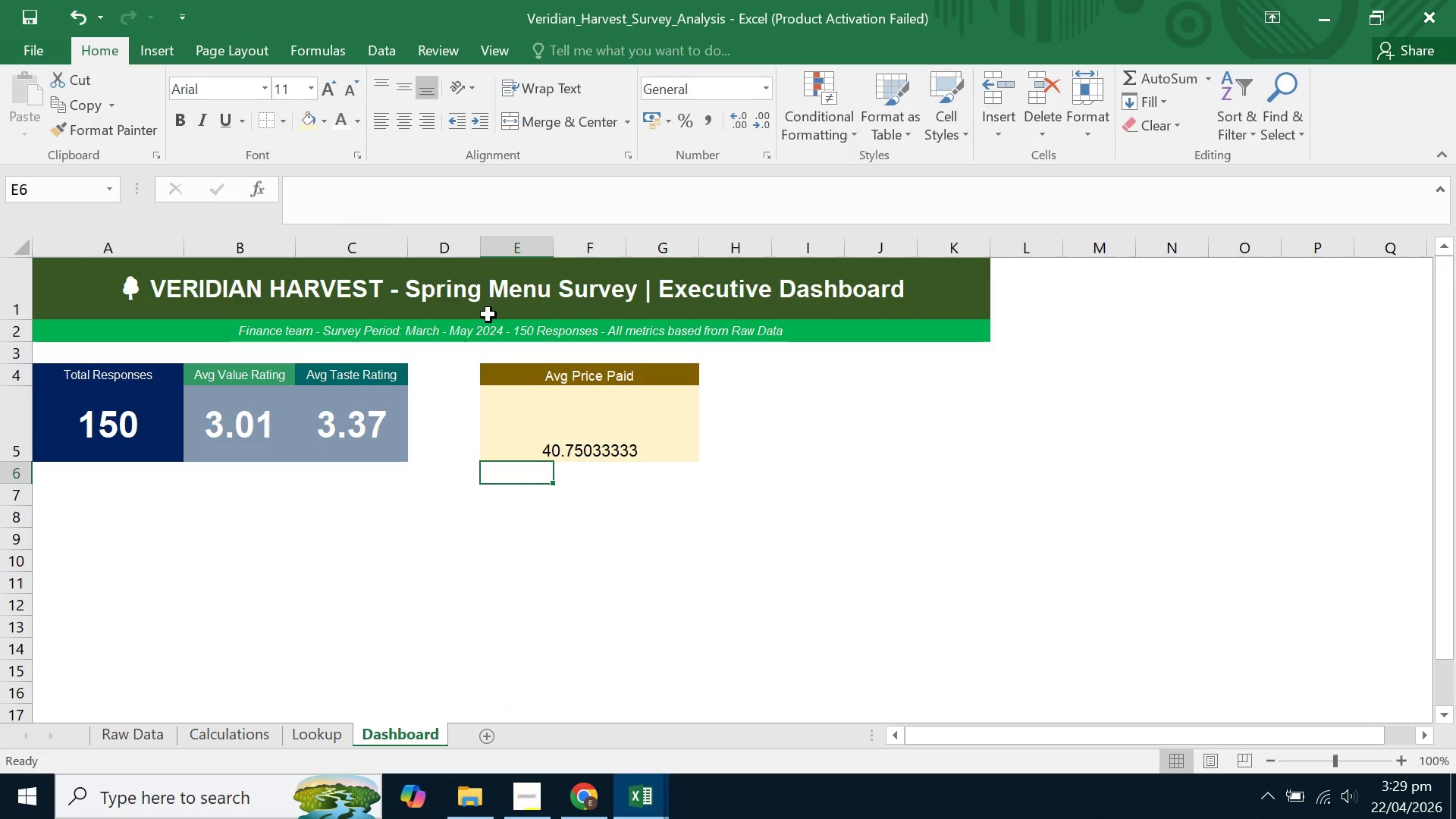 
left_click([619, 428])
 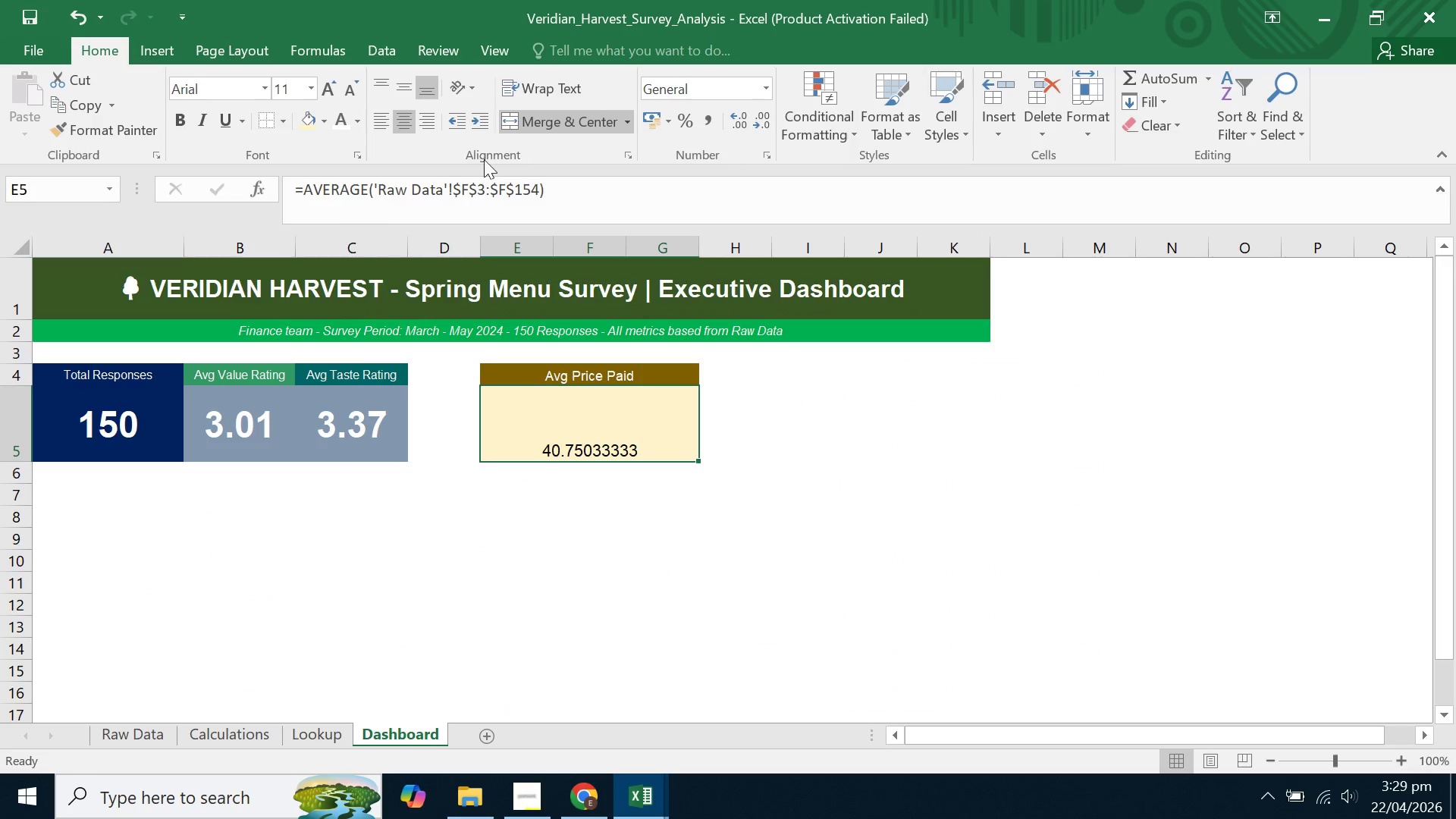 
mouse_move([573, 93])
 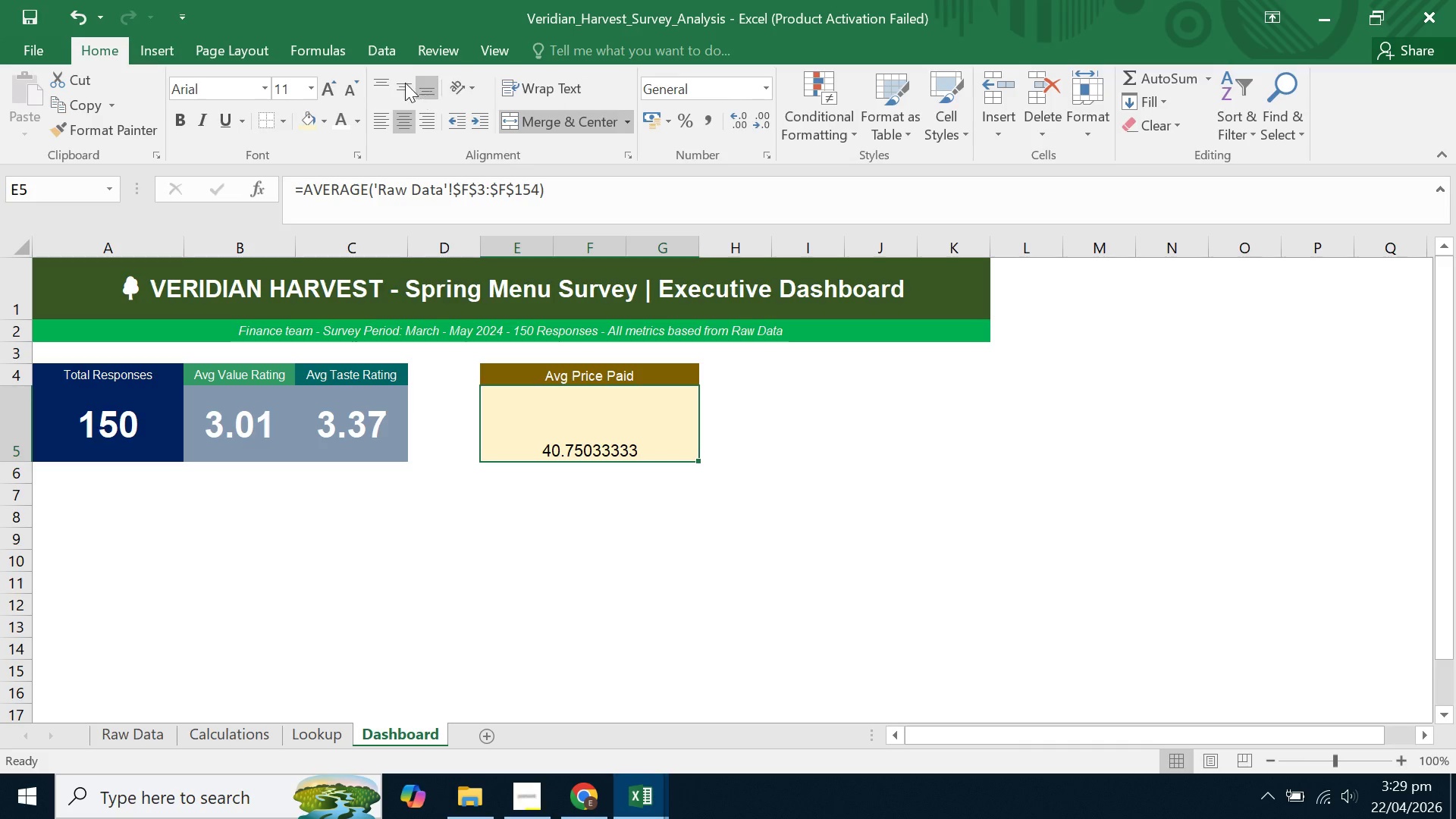 
left_click([399, 80])
 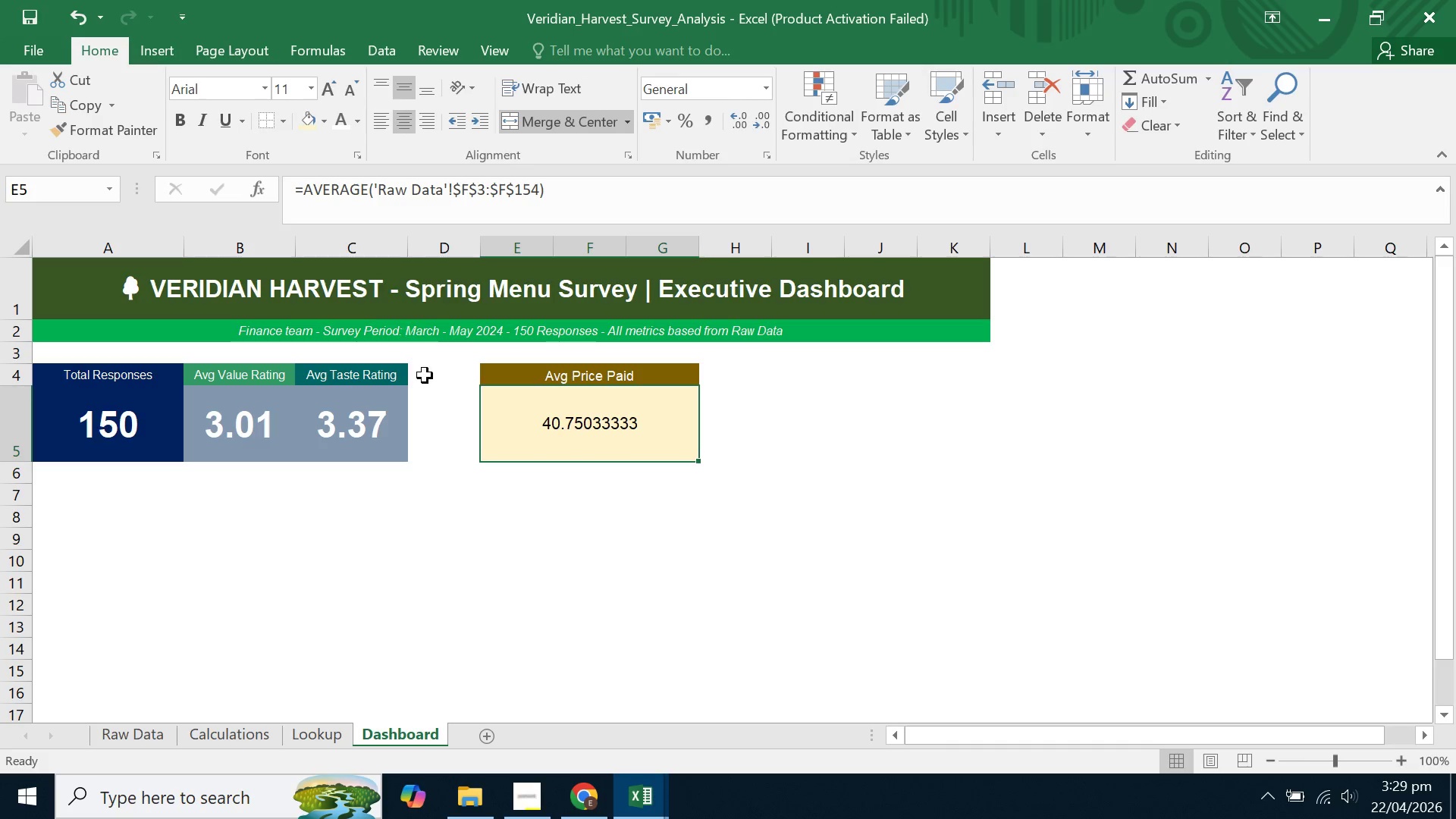 
wait(5.56)
 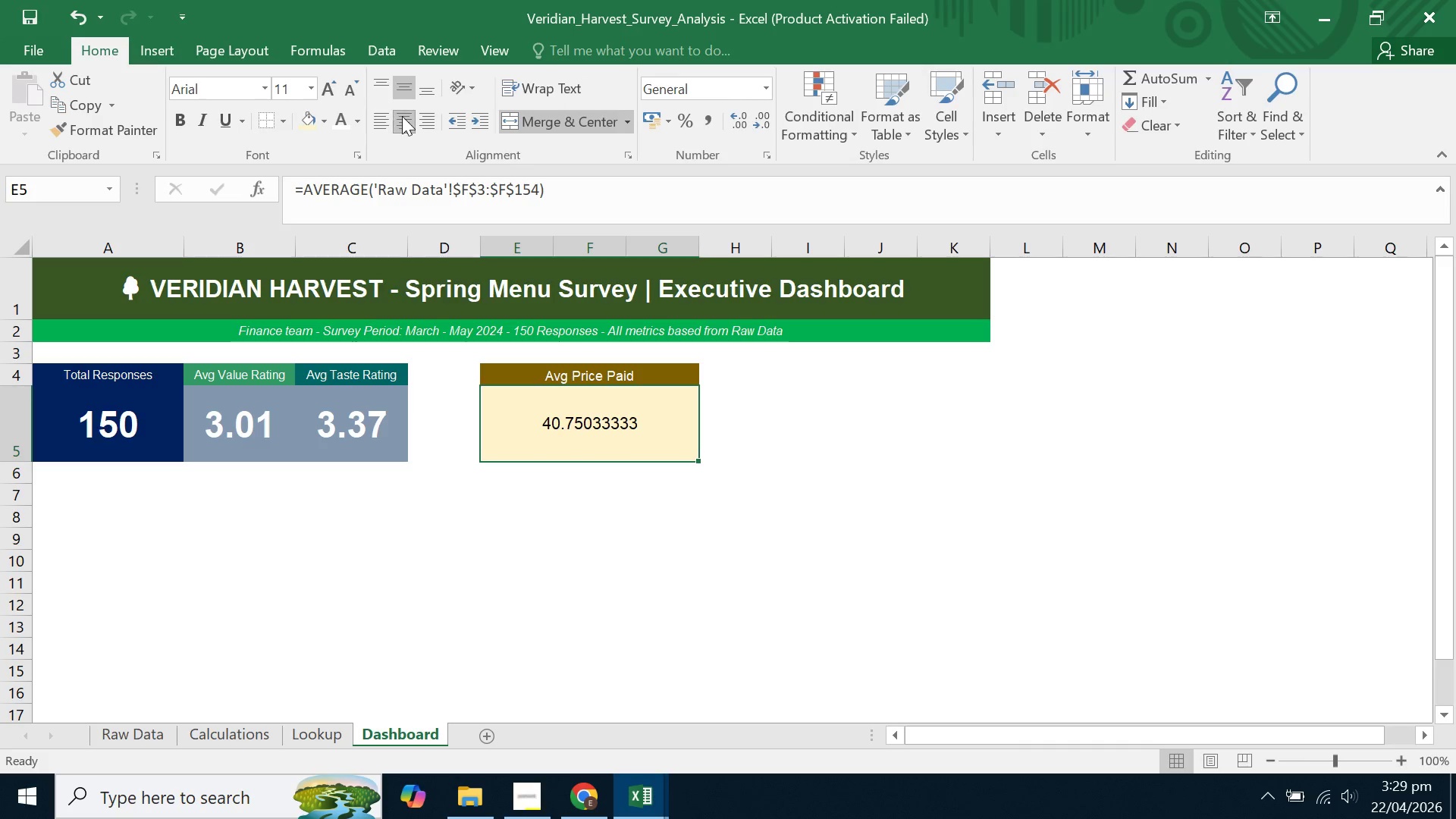 
left_click([549, 402])
 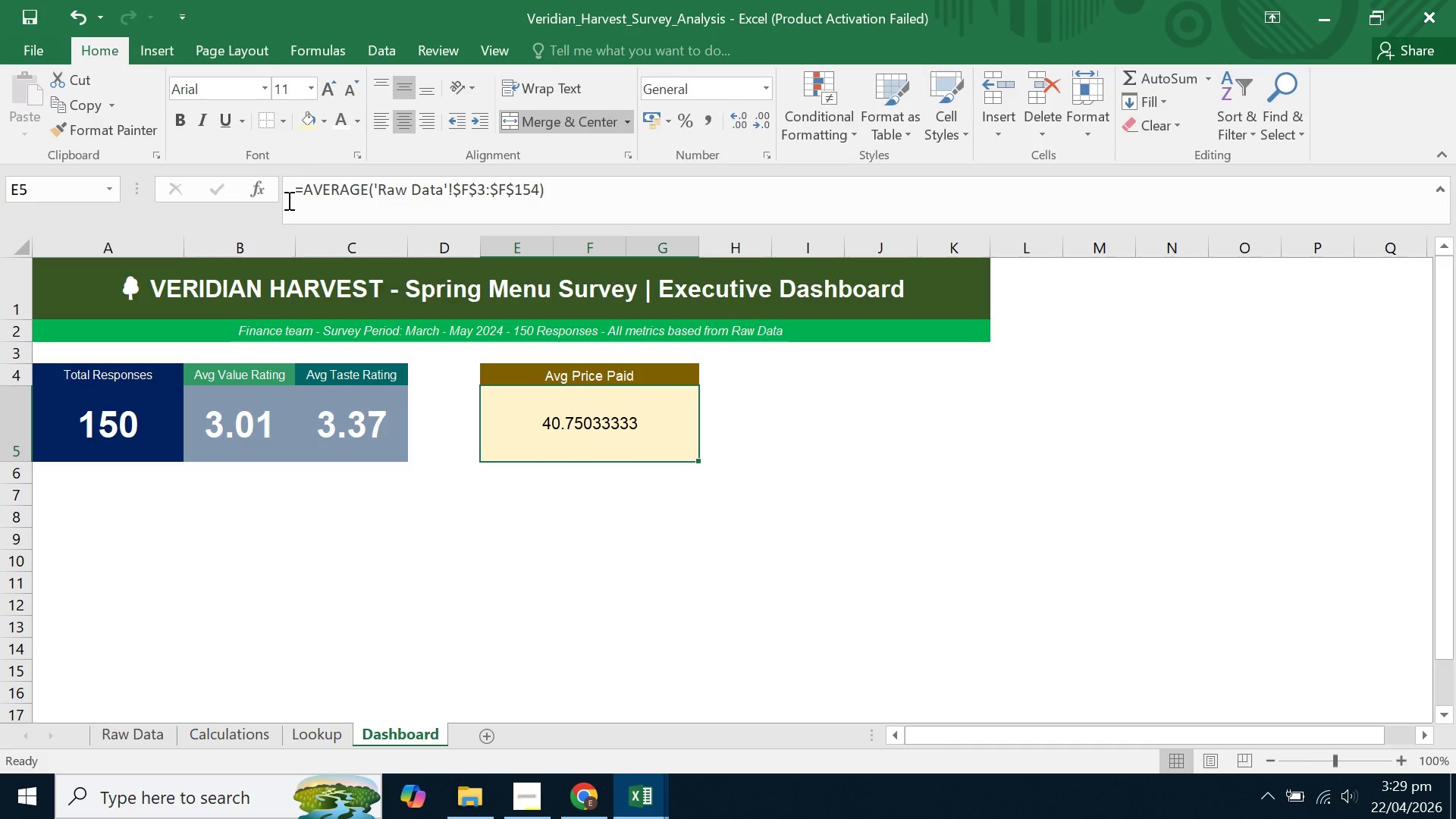 
left_click([359, 440])
 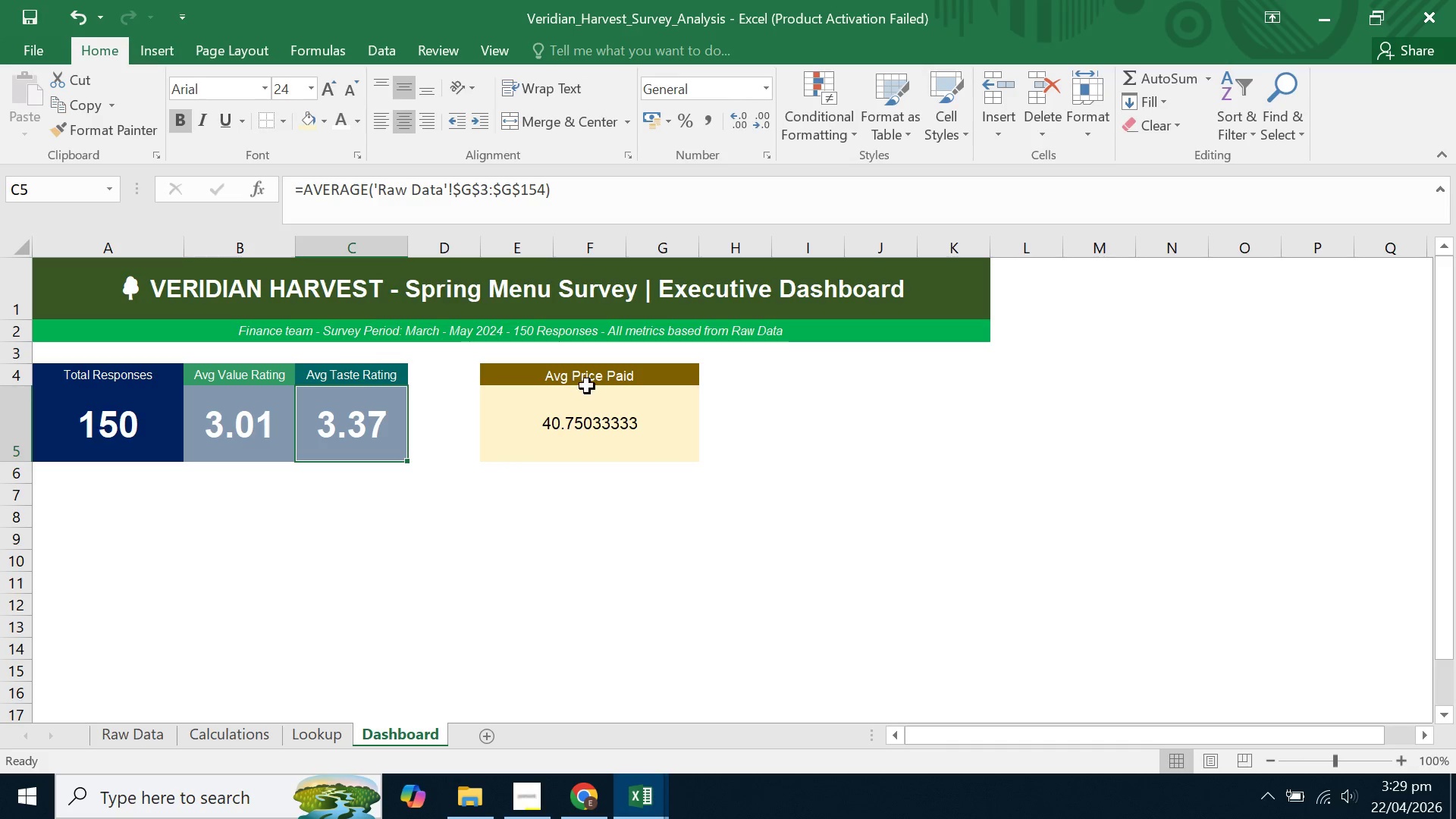 
left_click([612, 390])
 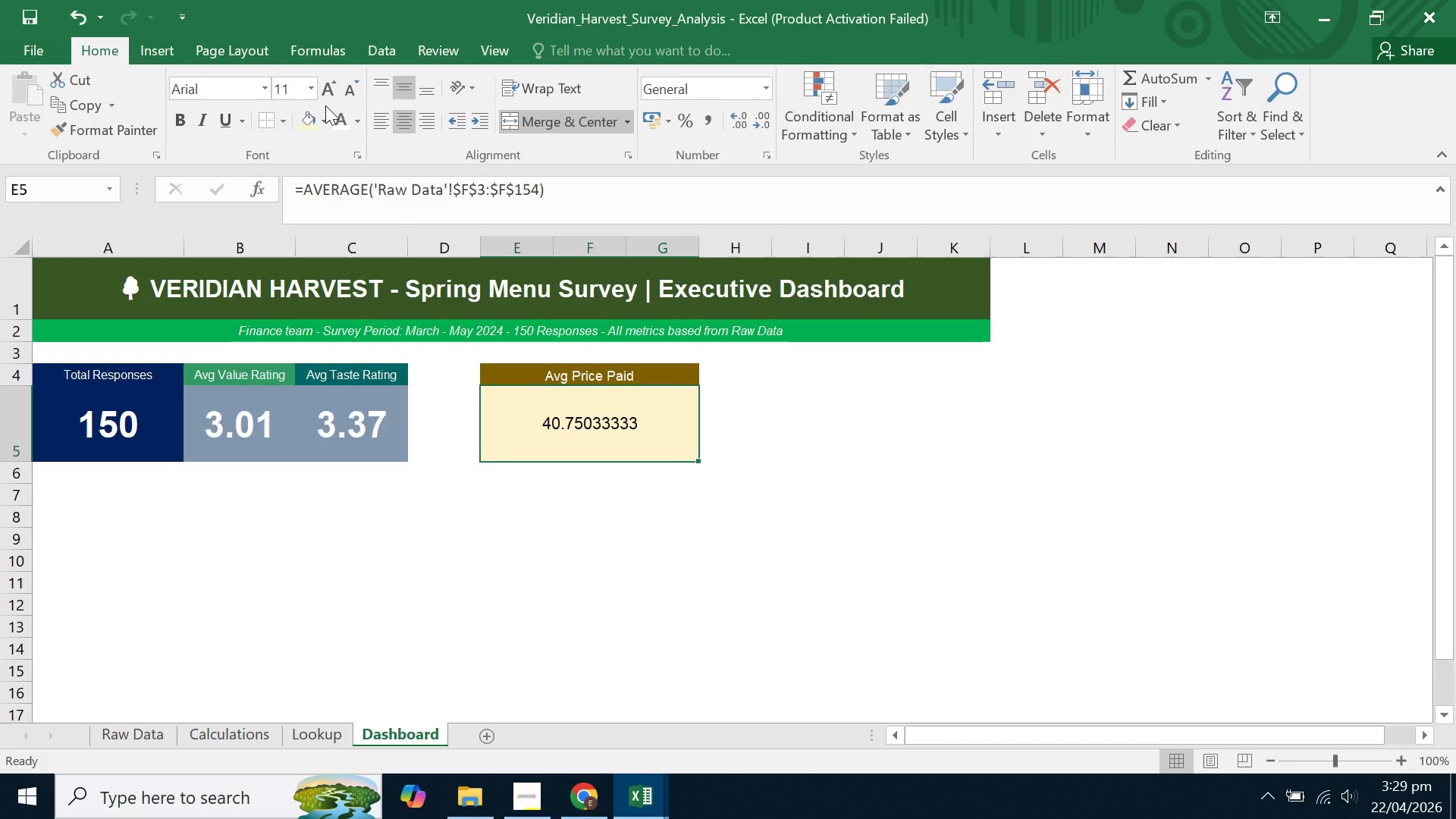 
mouse_move([305, 102])
 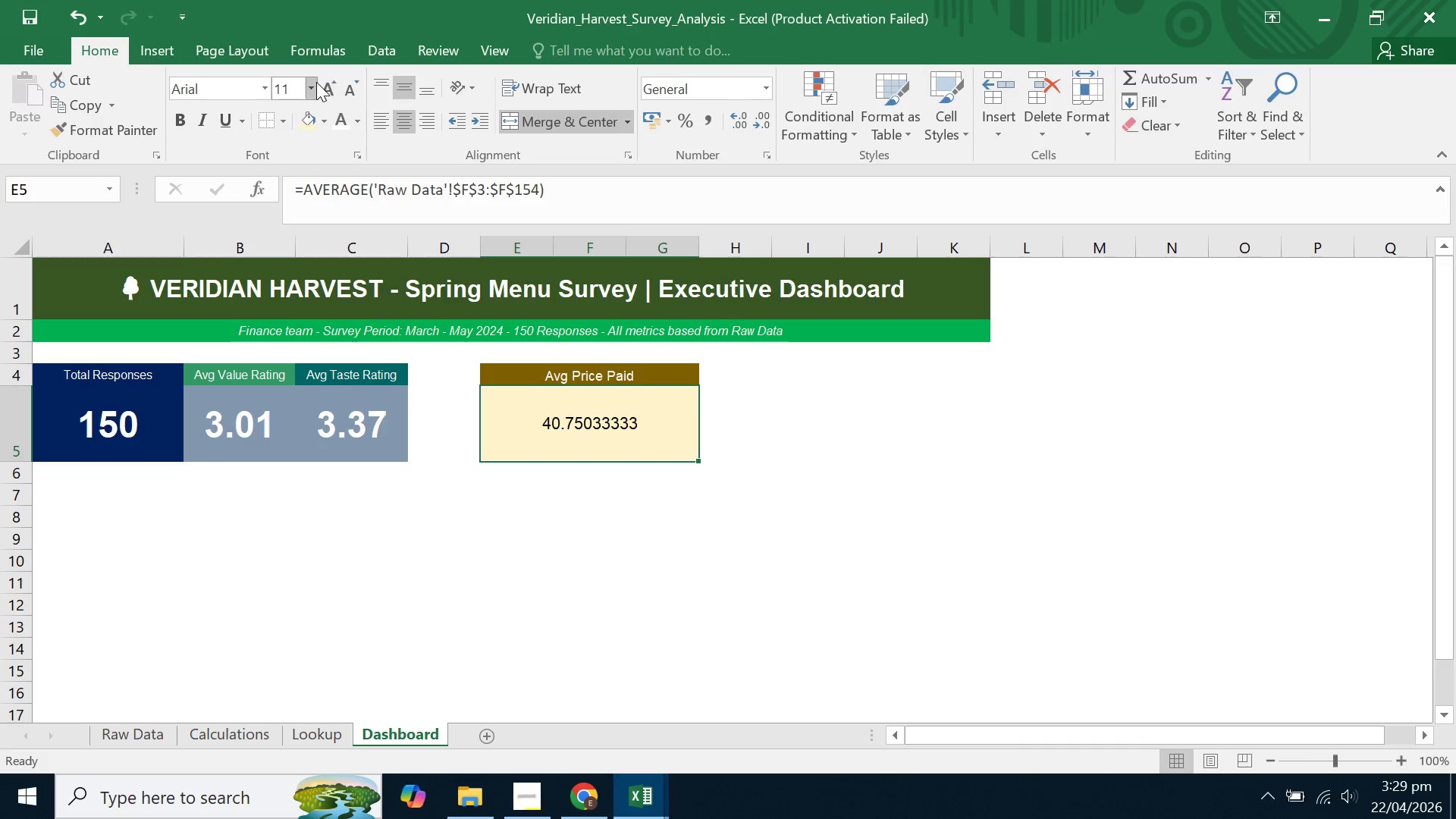 
left_click([315, 82])
 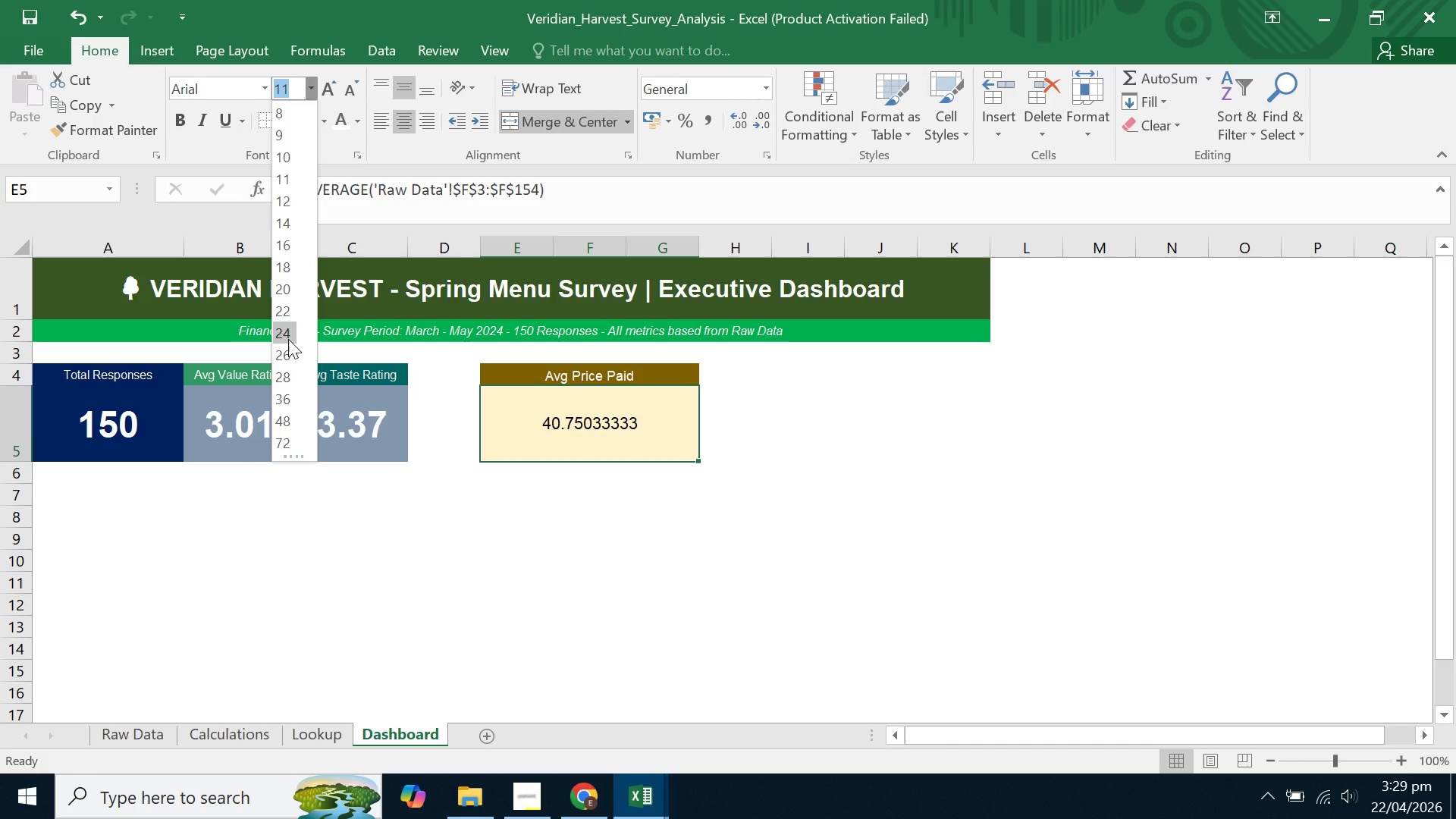 
left_click([288, 339])
 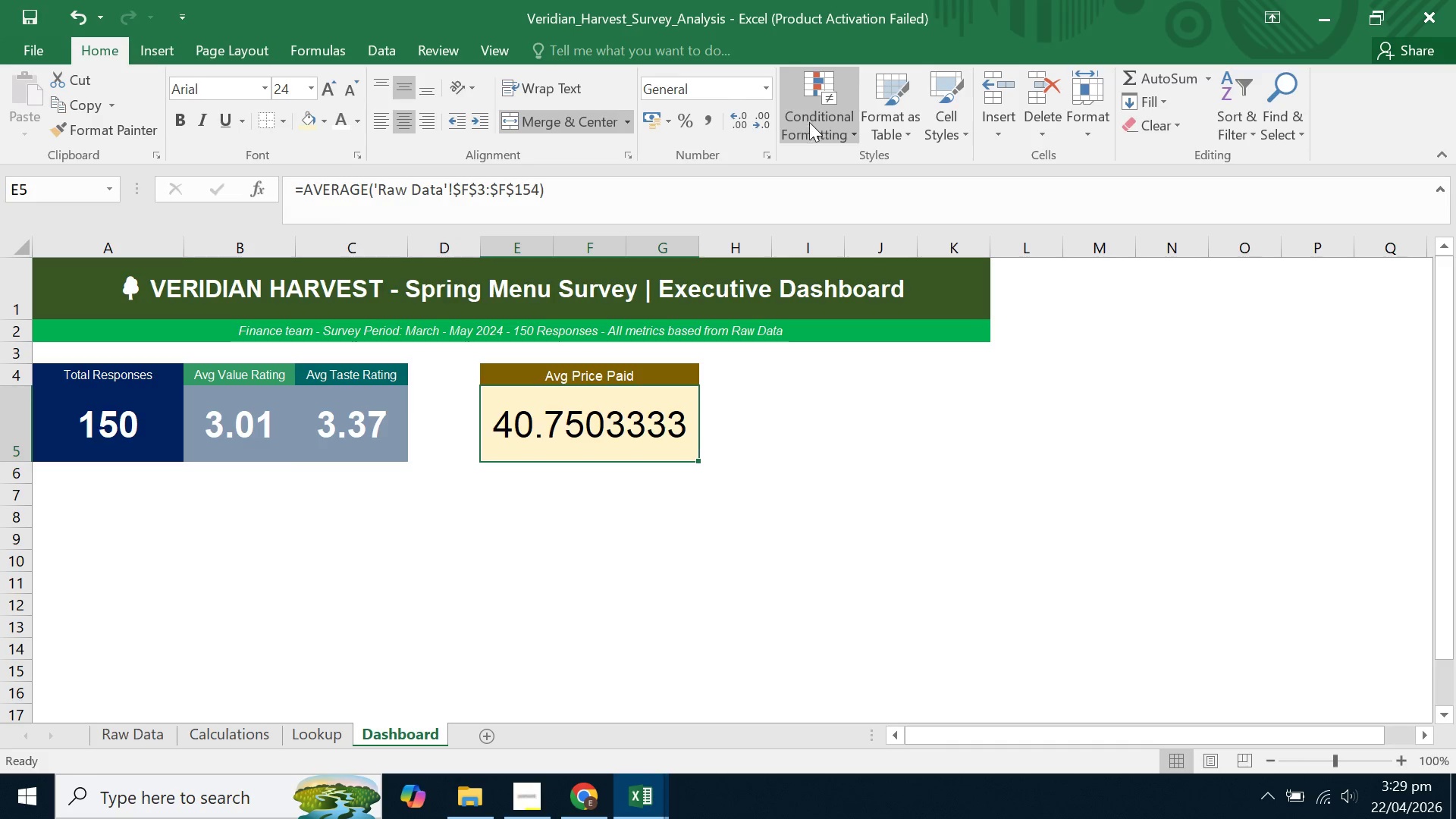 
double_click([754, 130])
 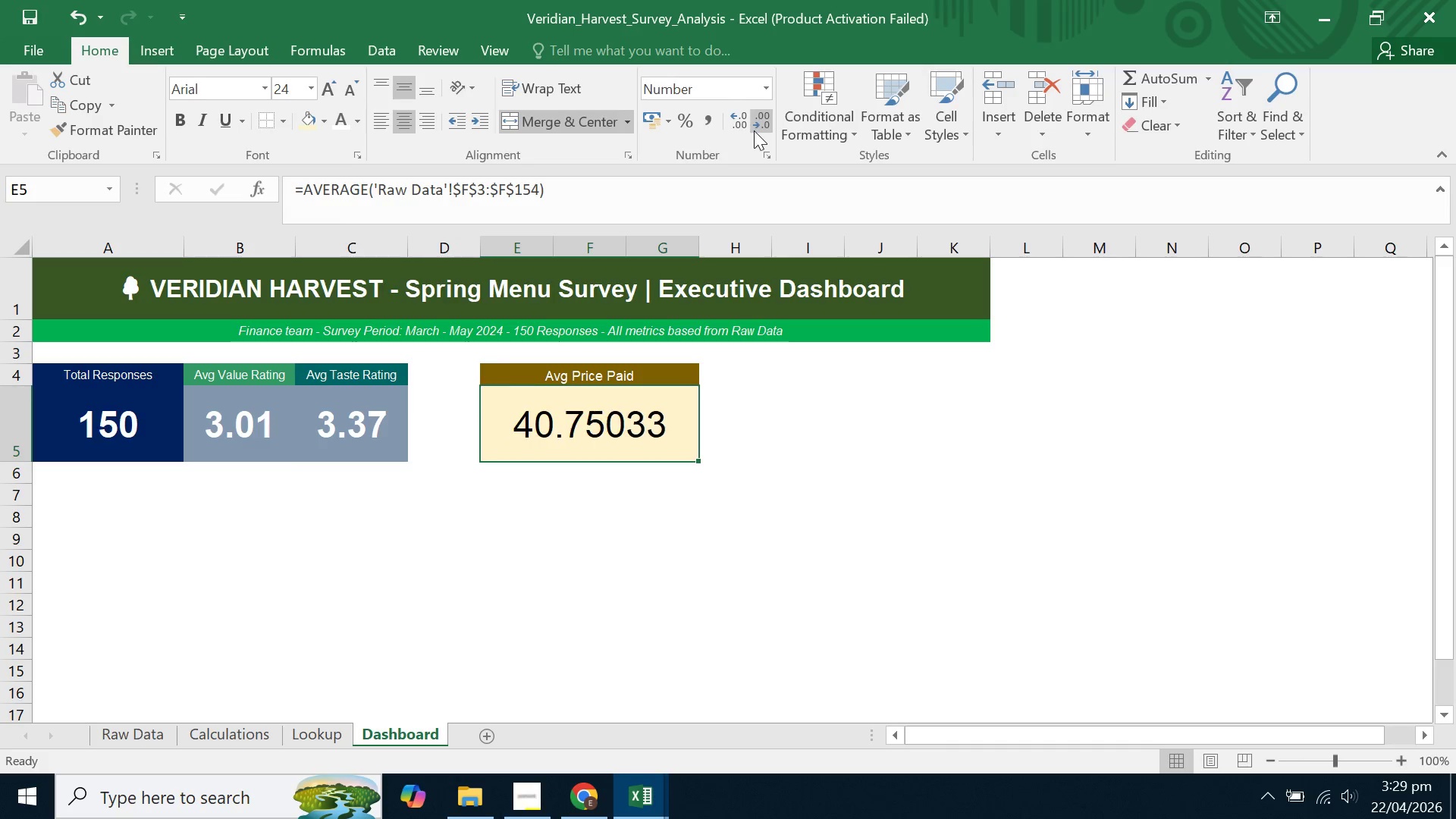 
triple_click([754, 130])
 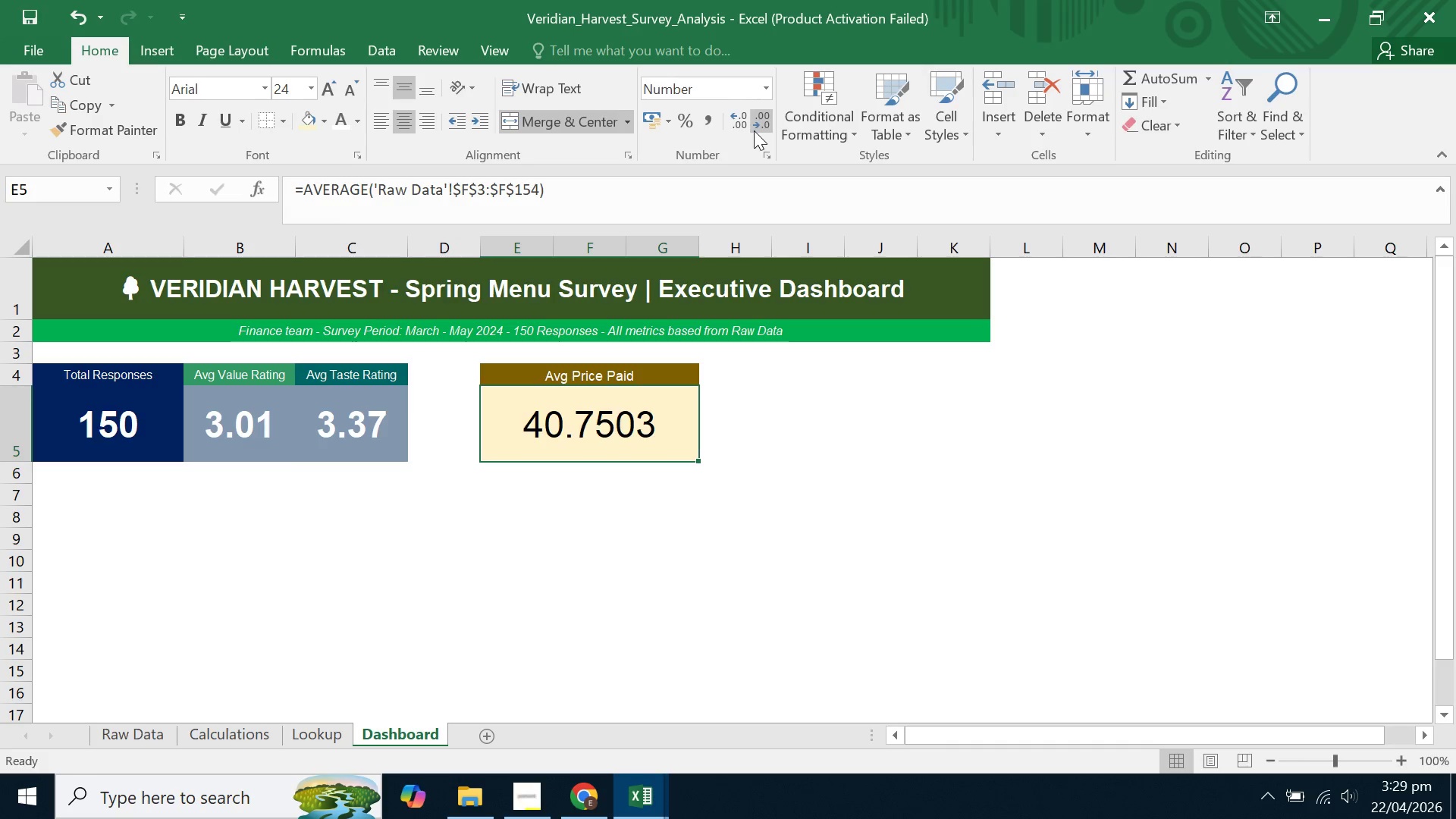 
triple_click([754, 130])
 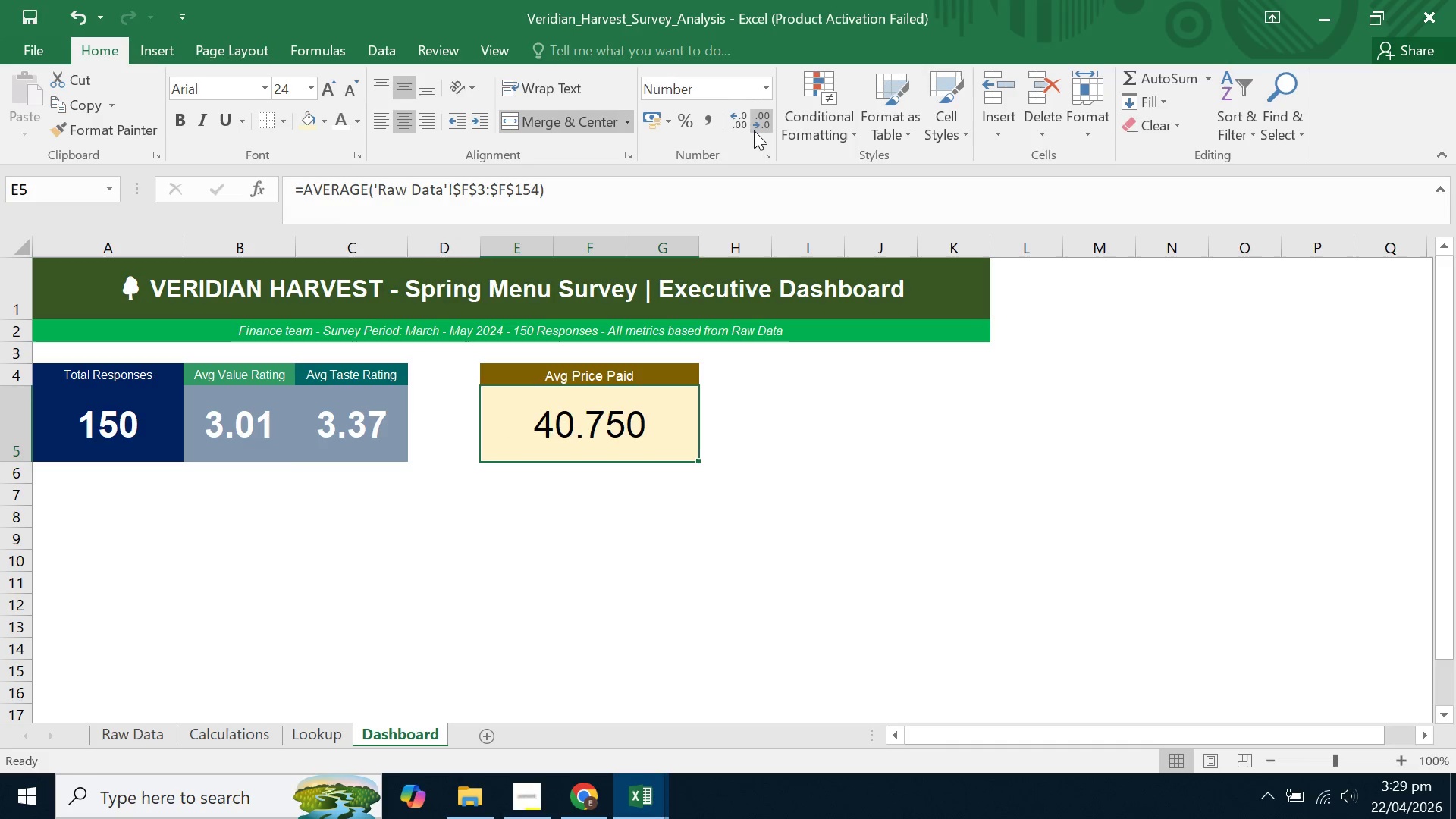 
left_click([754, 130])
 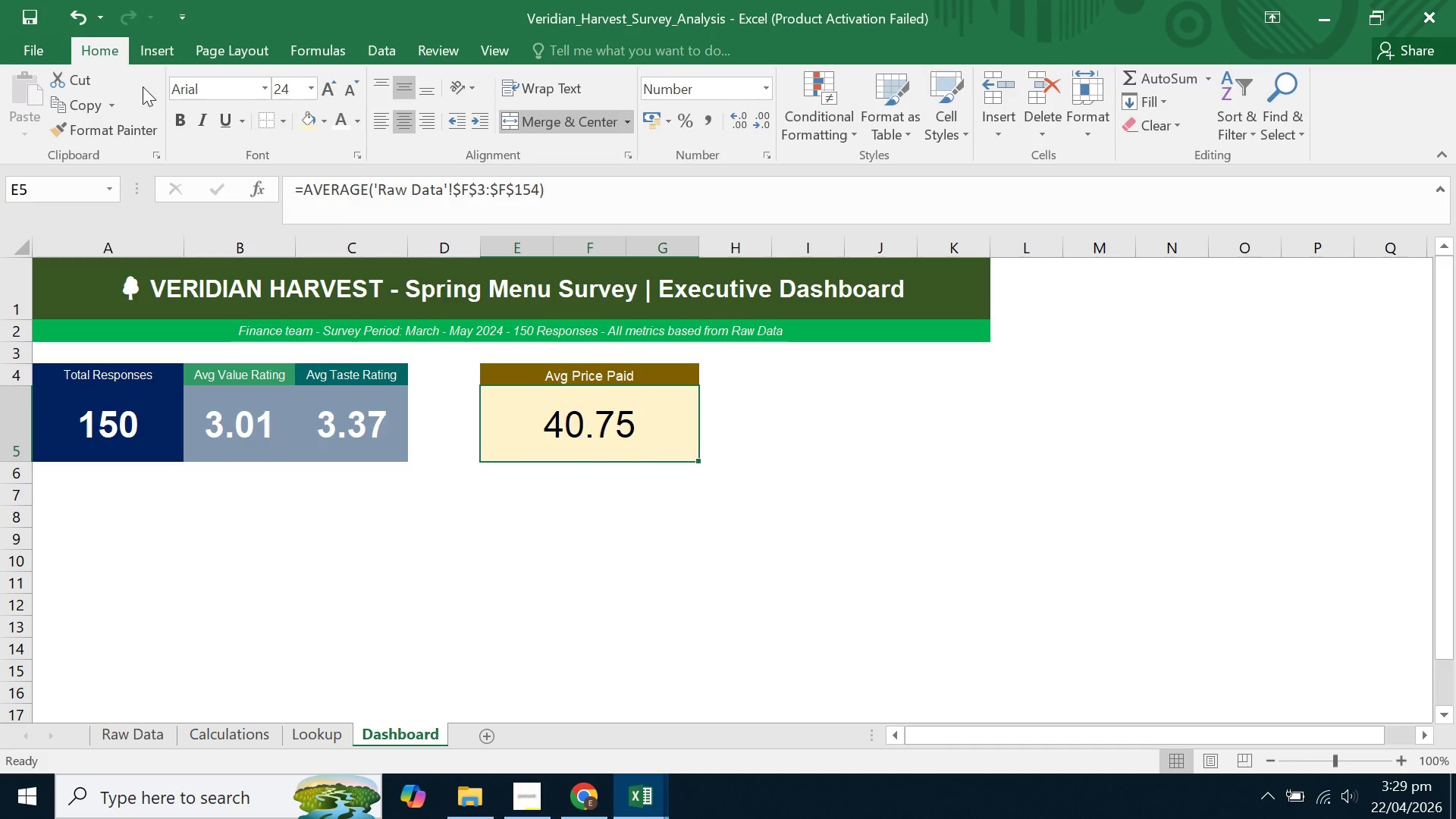 
left_click([184, 120])
 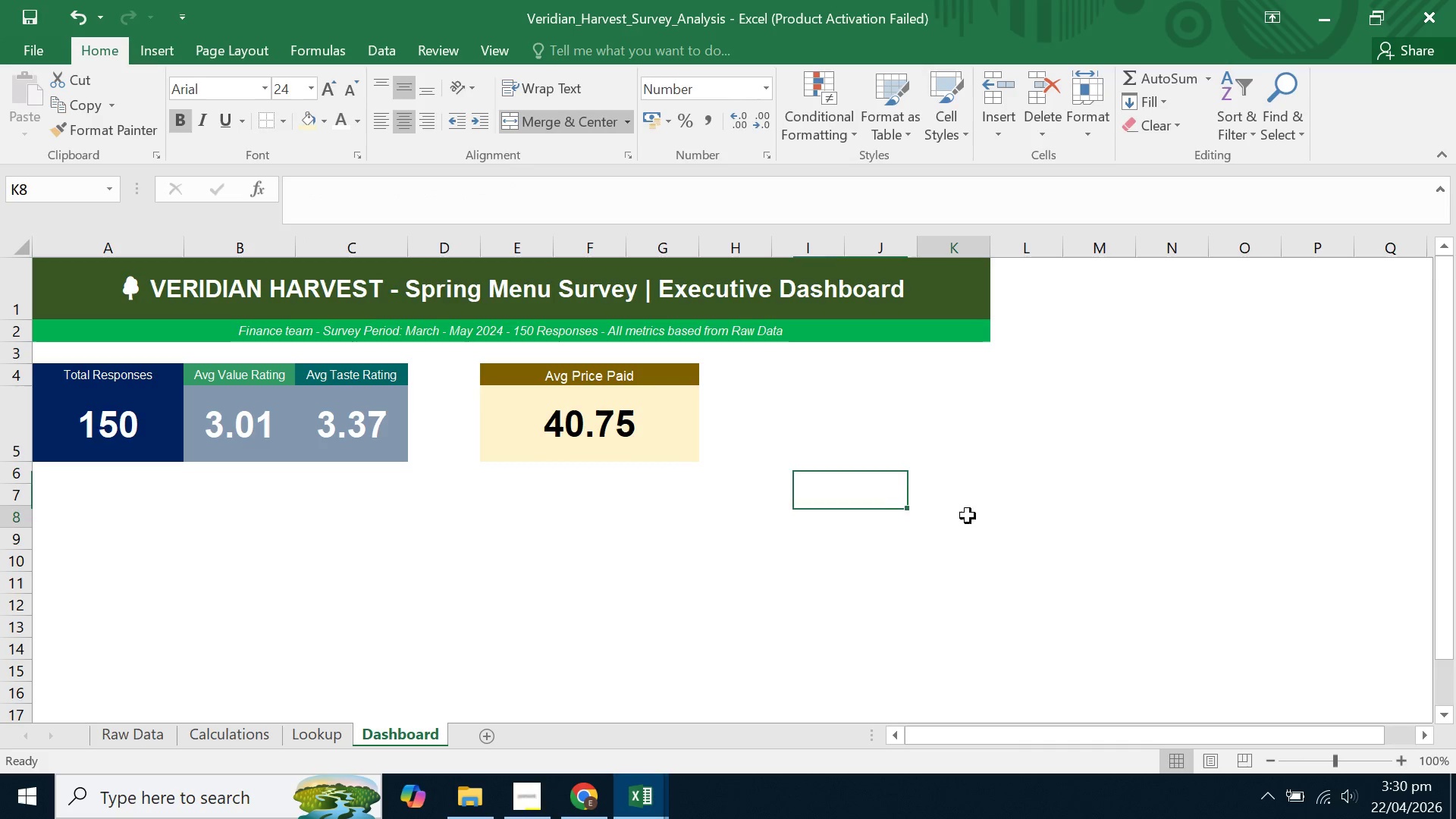 
double_click([918, 465])
 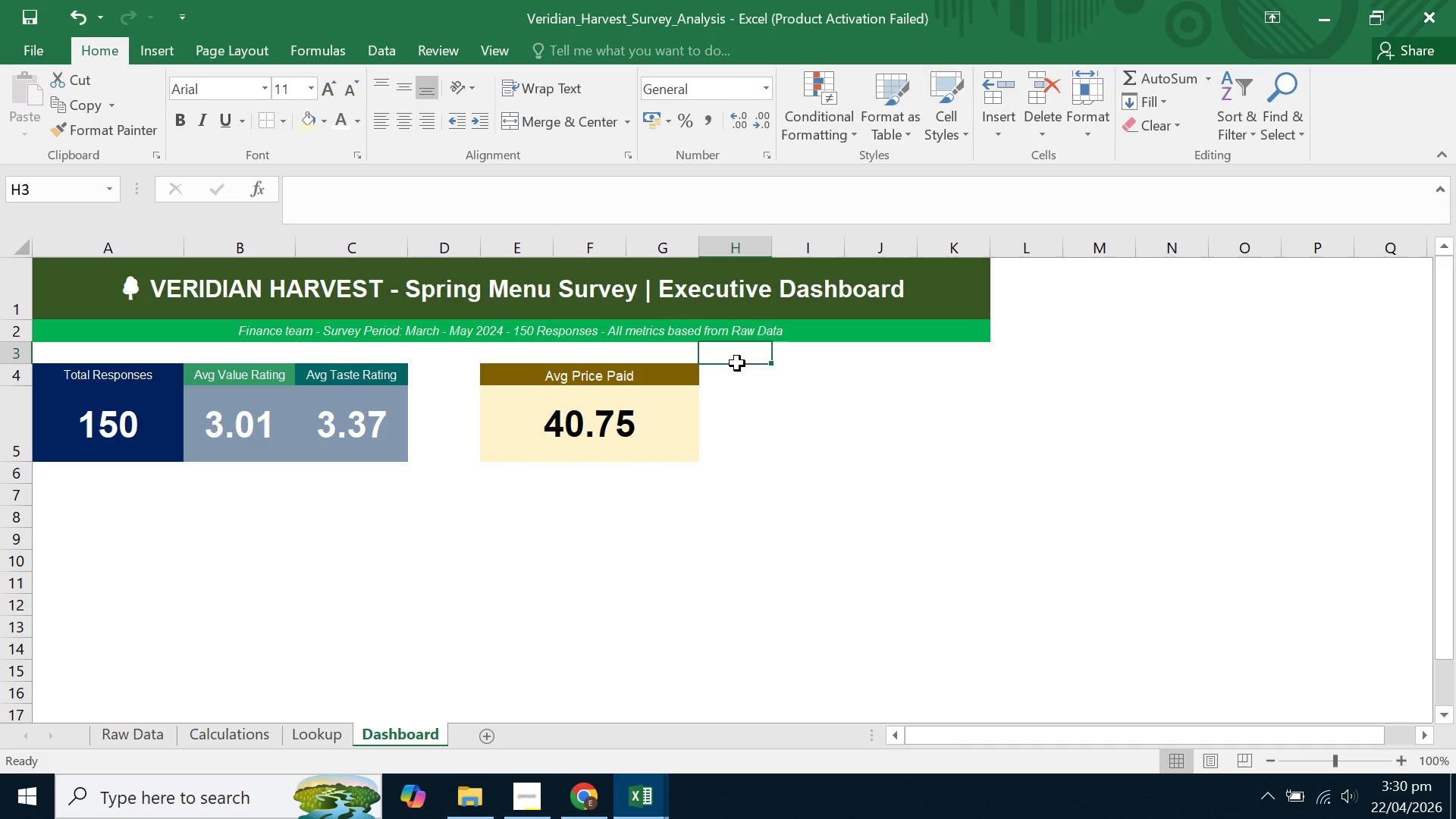 
left_click([737, 363])
 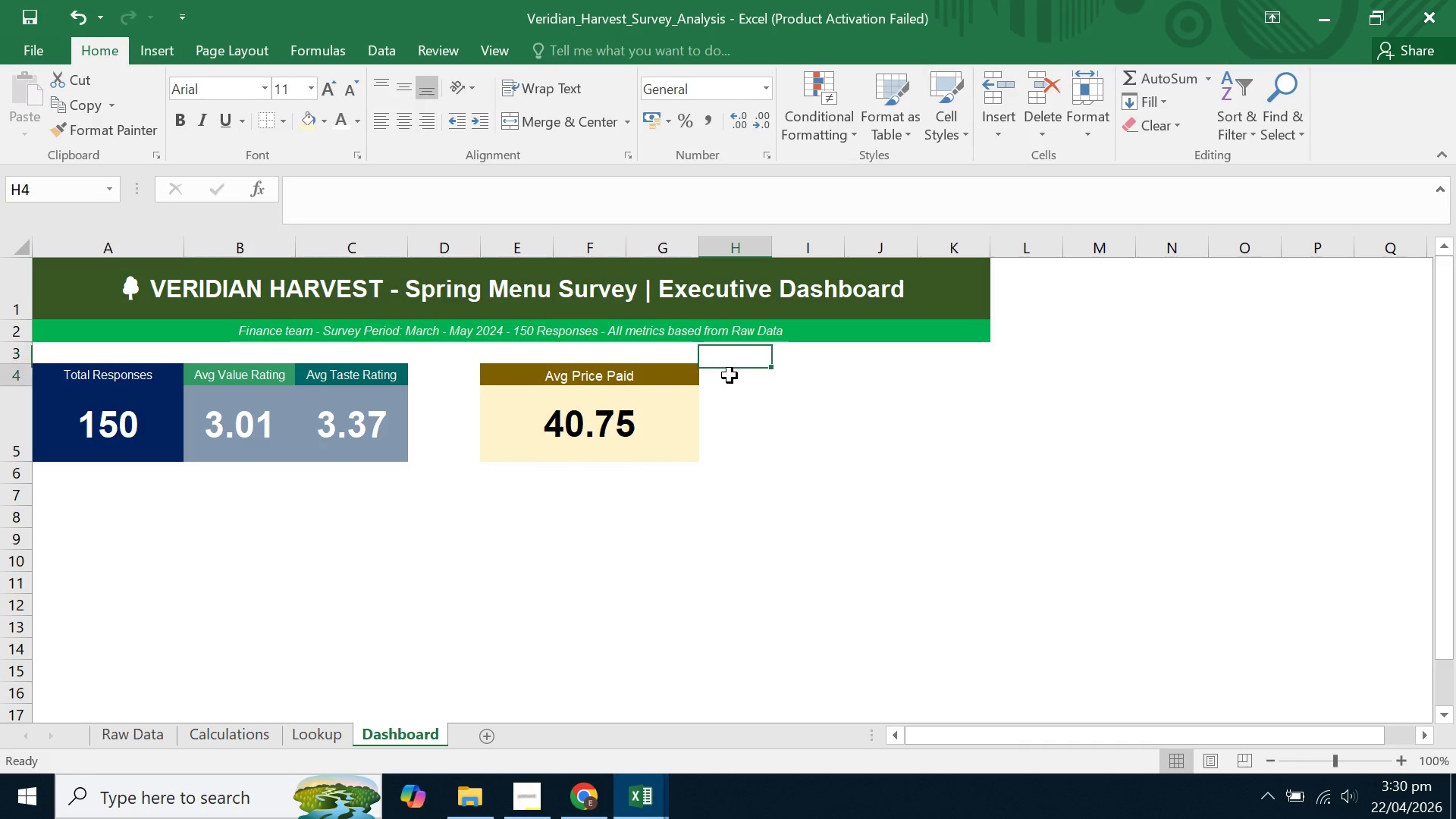 
left_click_drag(start_coordinate=[730, 375], to_coordinate=[890, 376])
 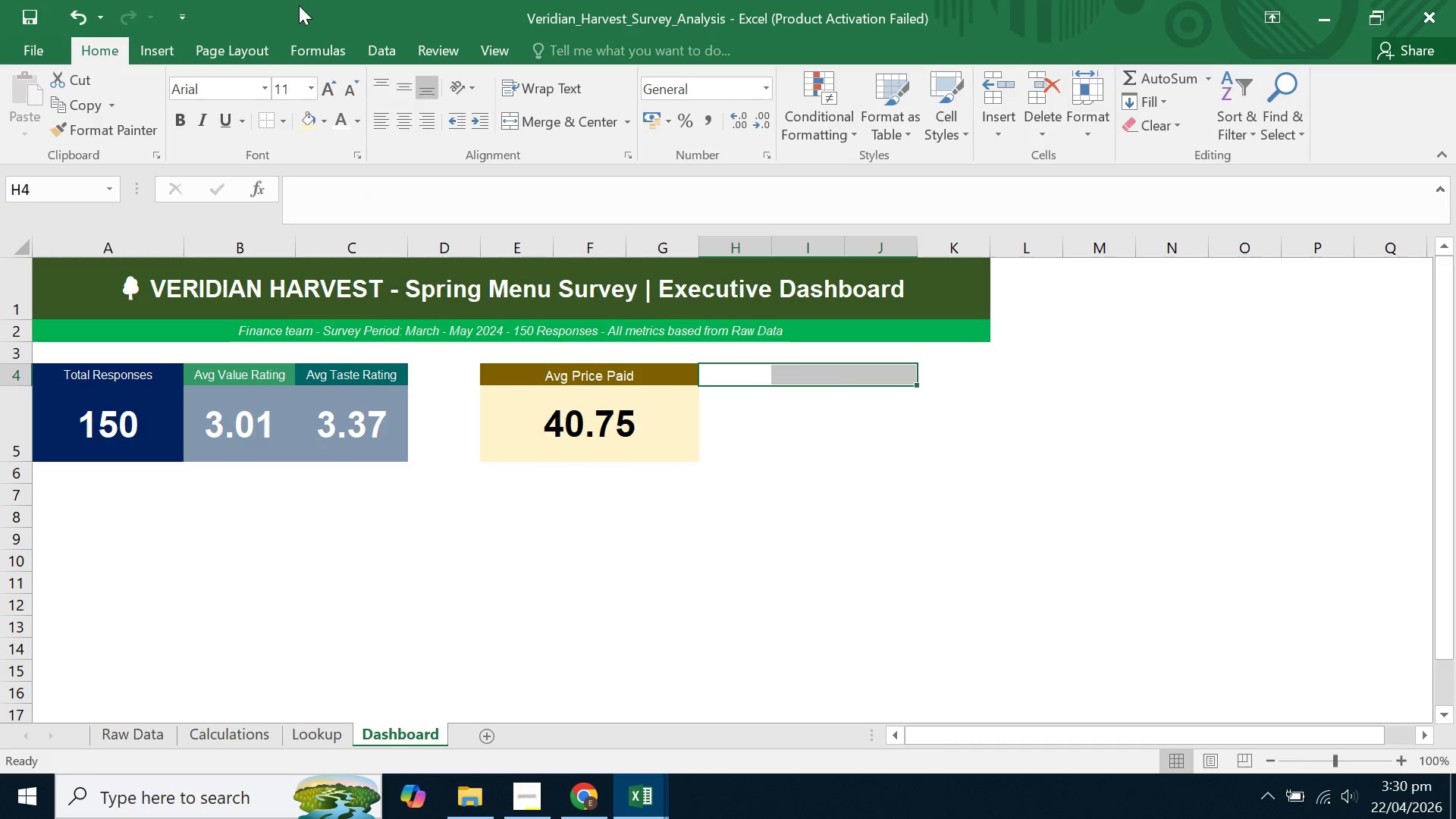 
left_click([322, 124])
 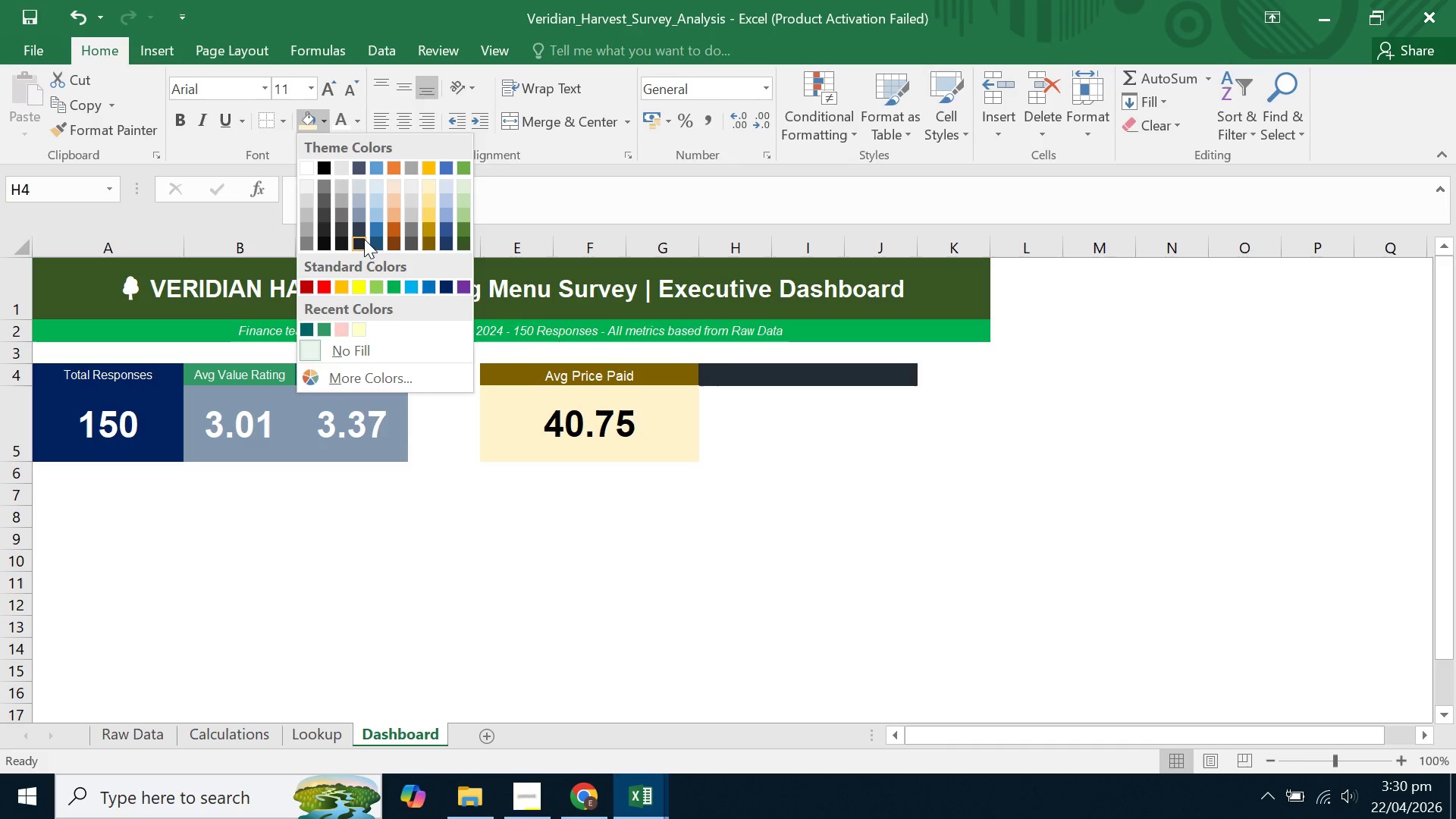 
wait(13.69)
 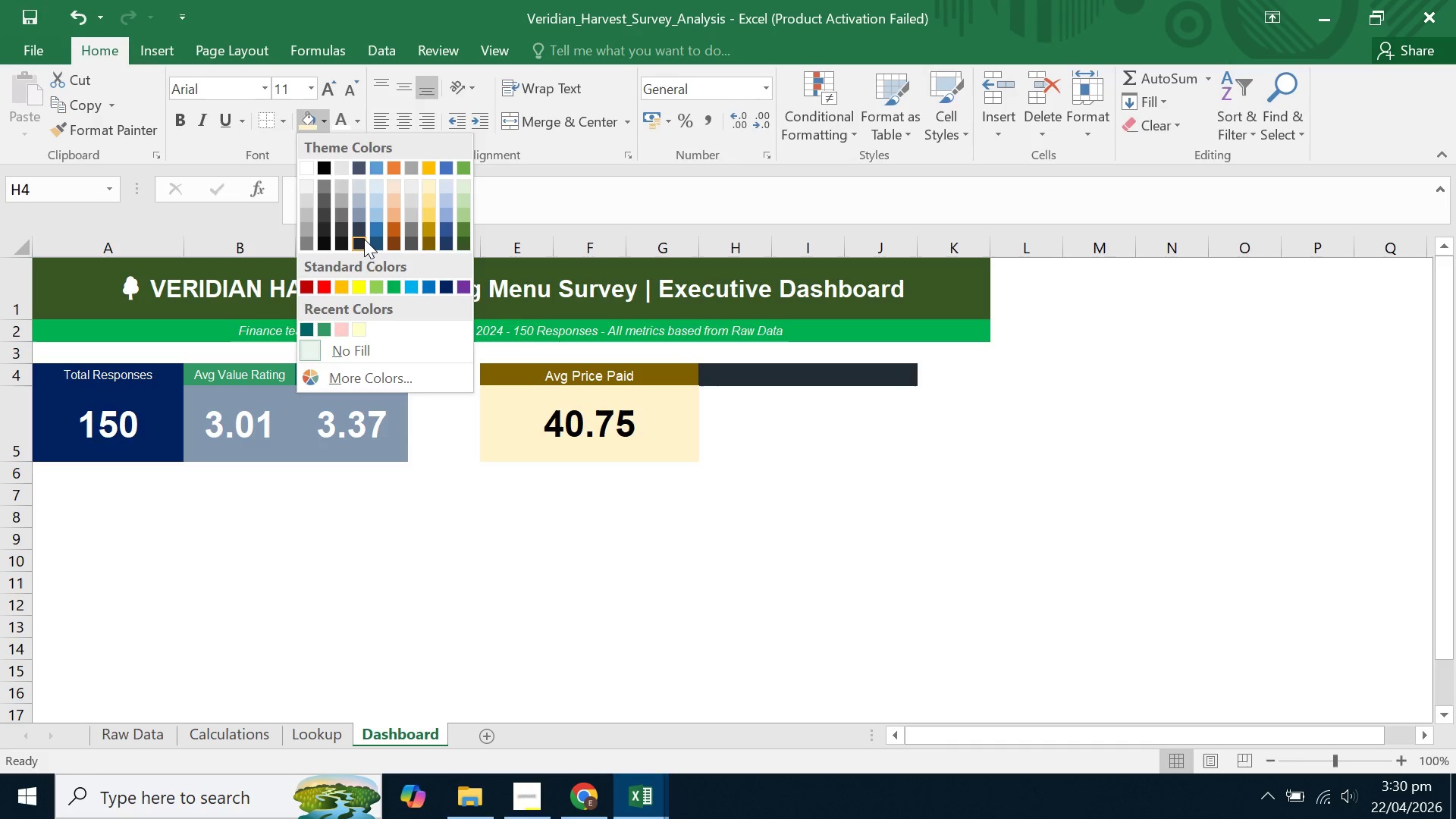 
left_click([360, 223])
 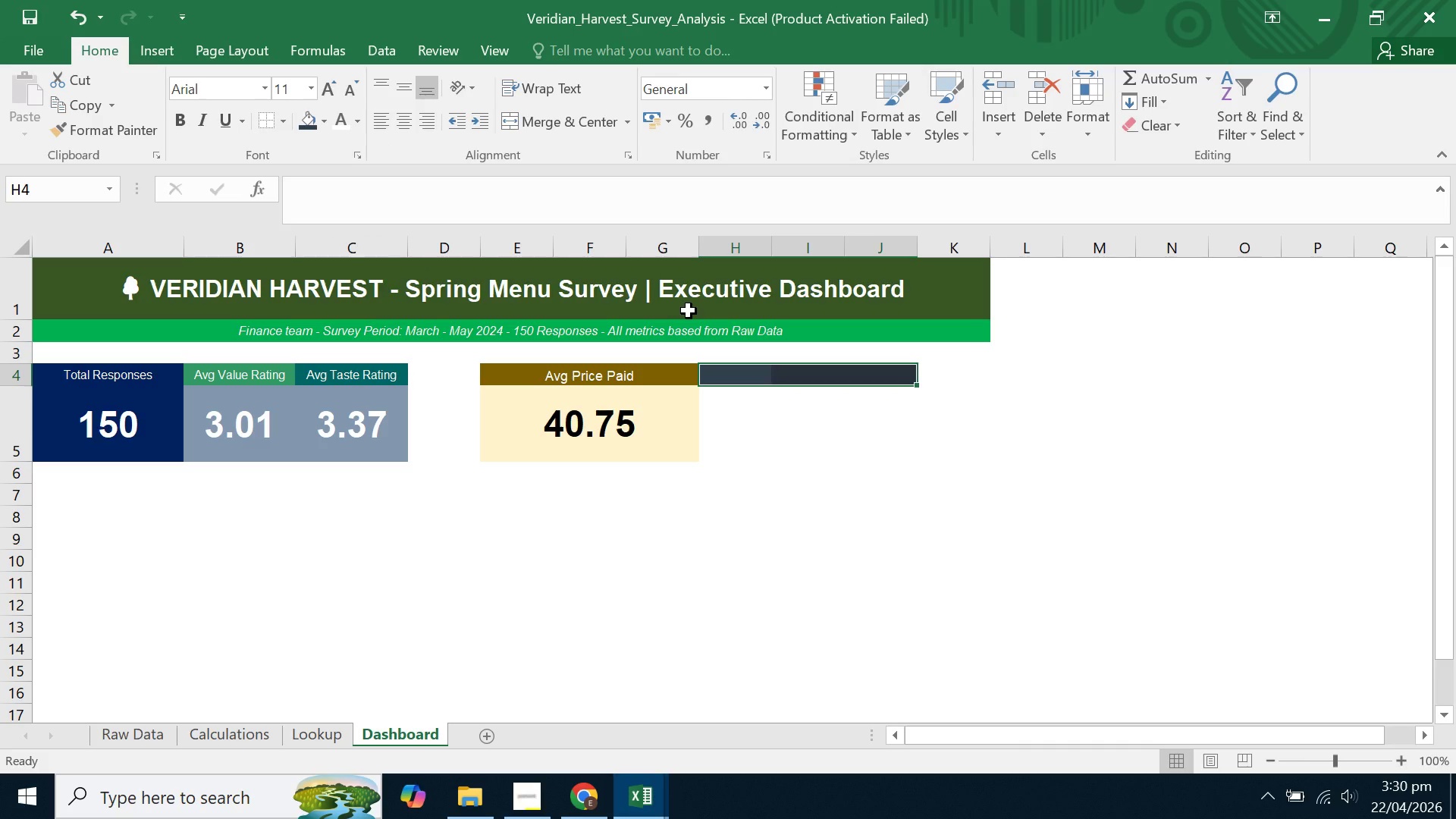 
type(Overall NPS)
 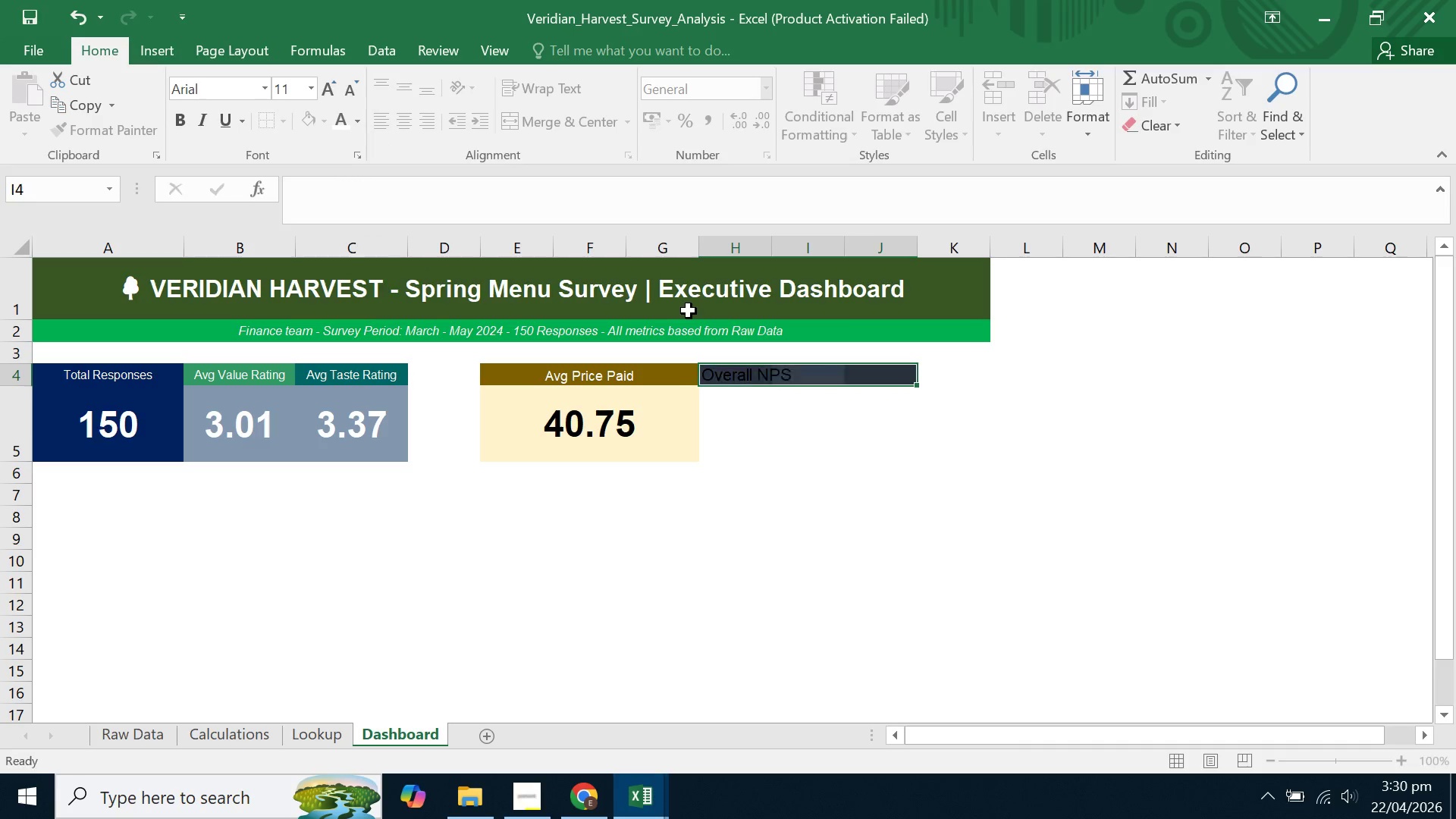 
 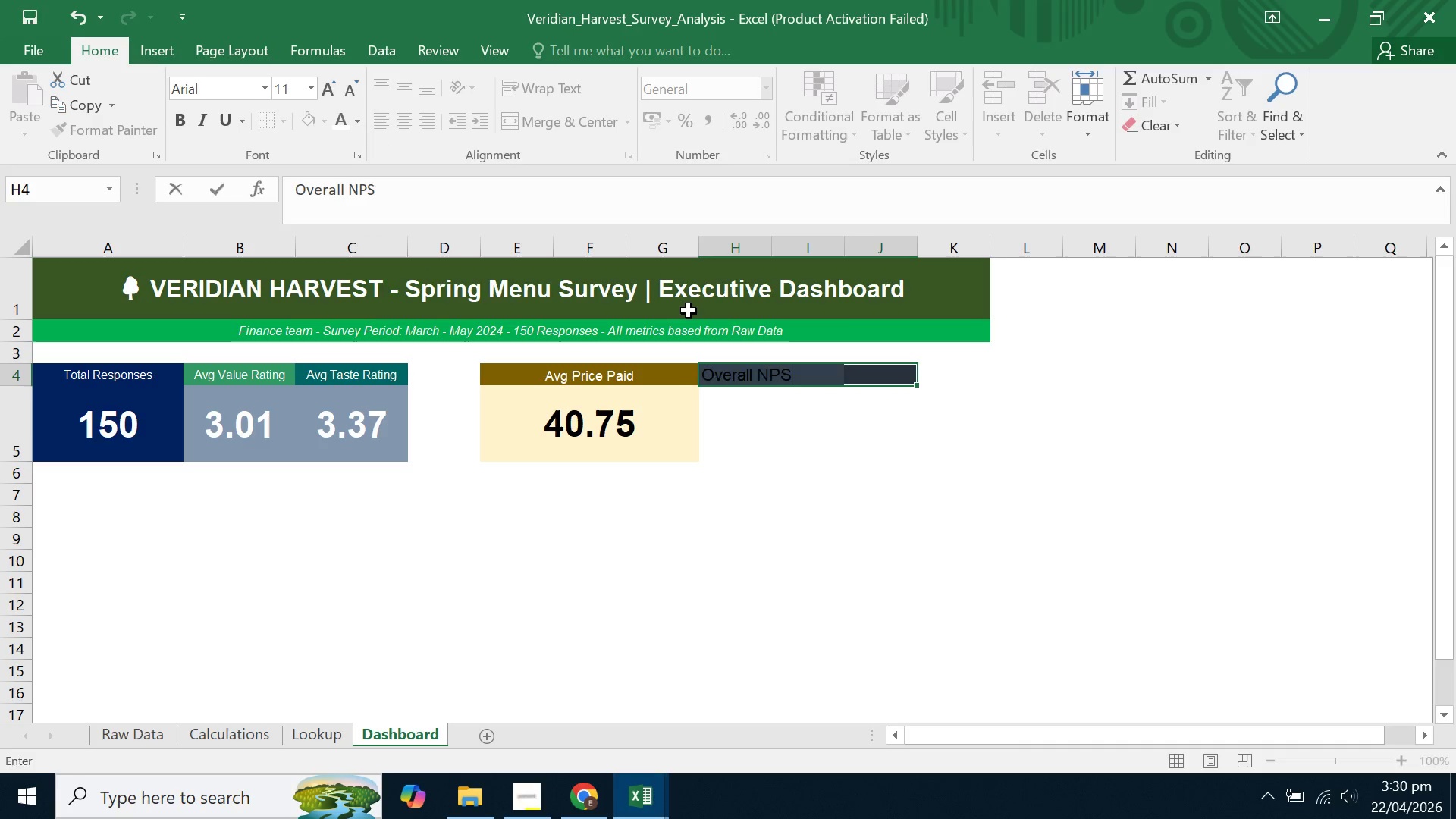 
key(Enter)
 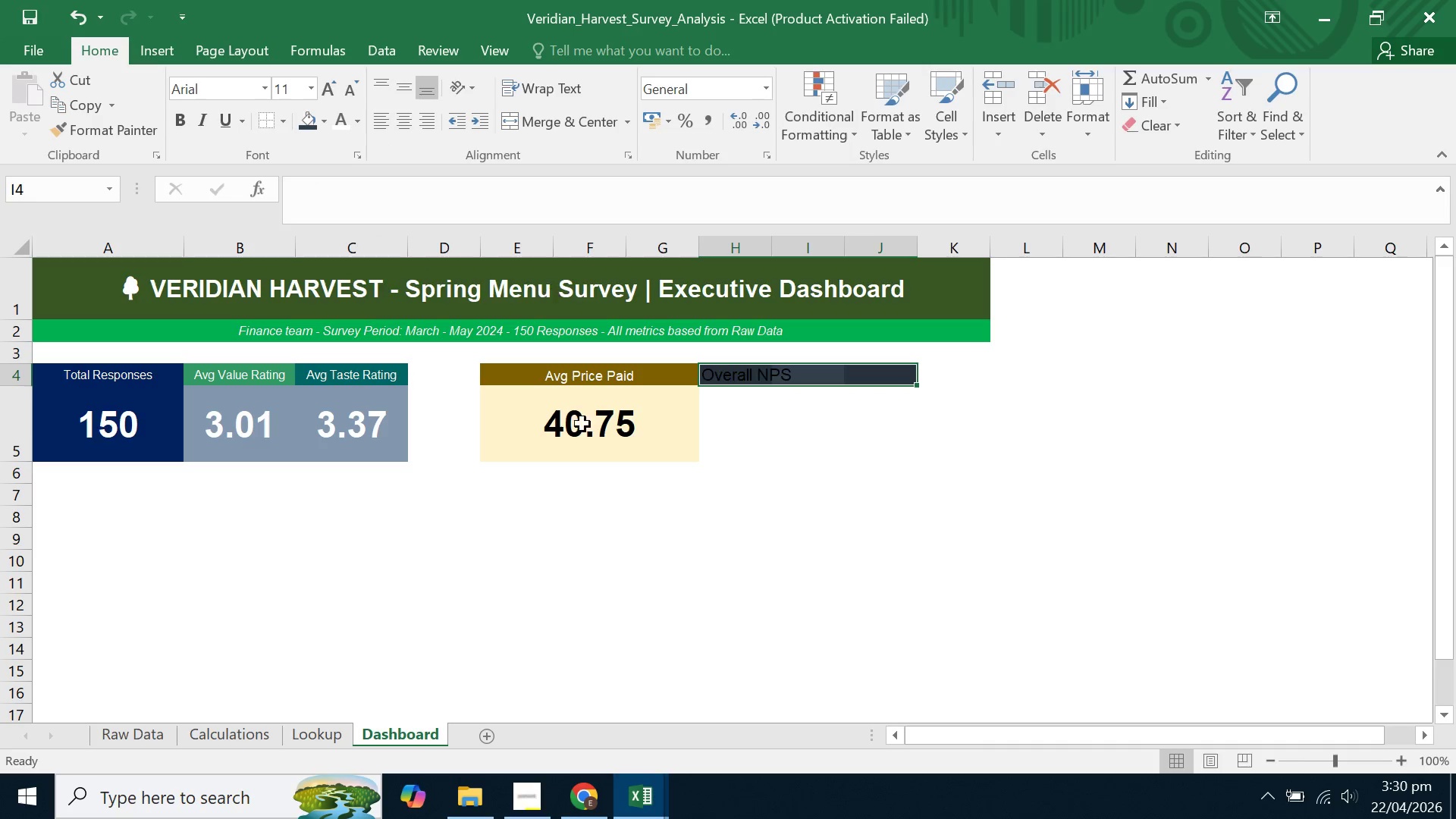 
left_click([908, 522])
 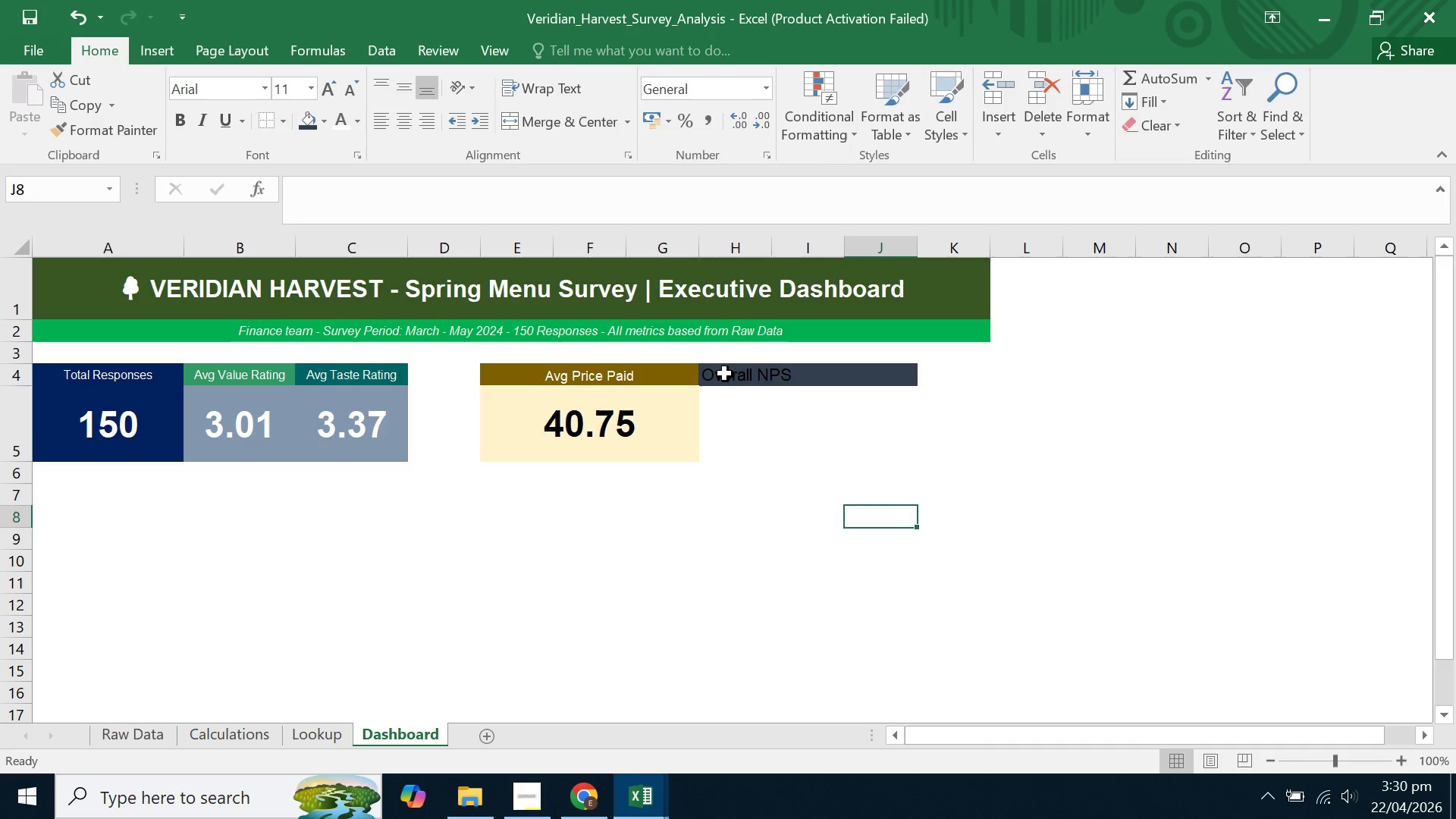 
left_click_drag(start_coordinate=[725, 374], to_coordinate=[903, 375])
 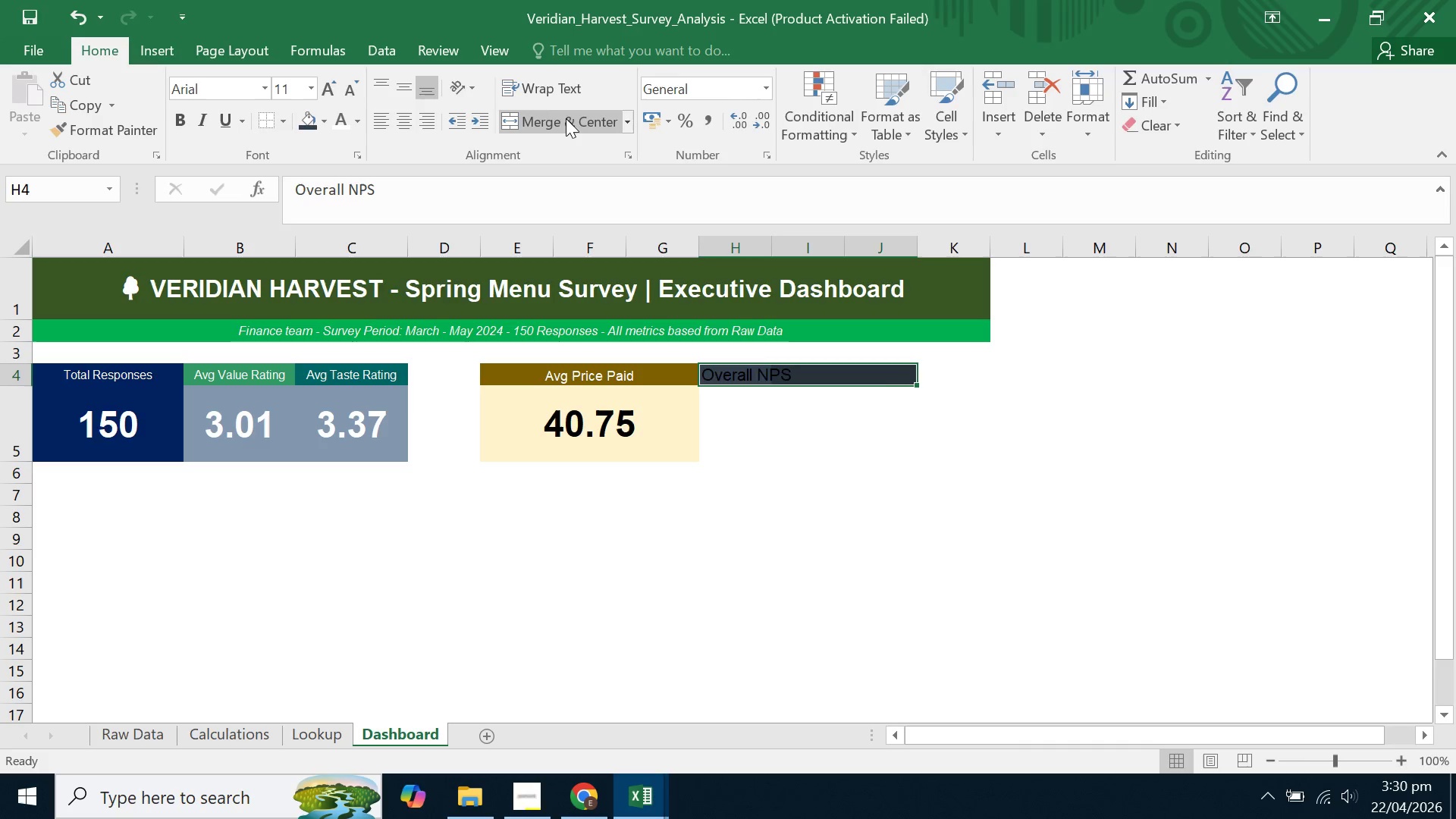 
left_click([566, 119])
 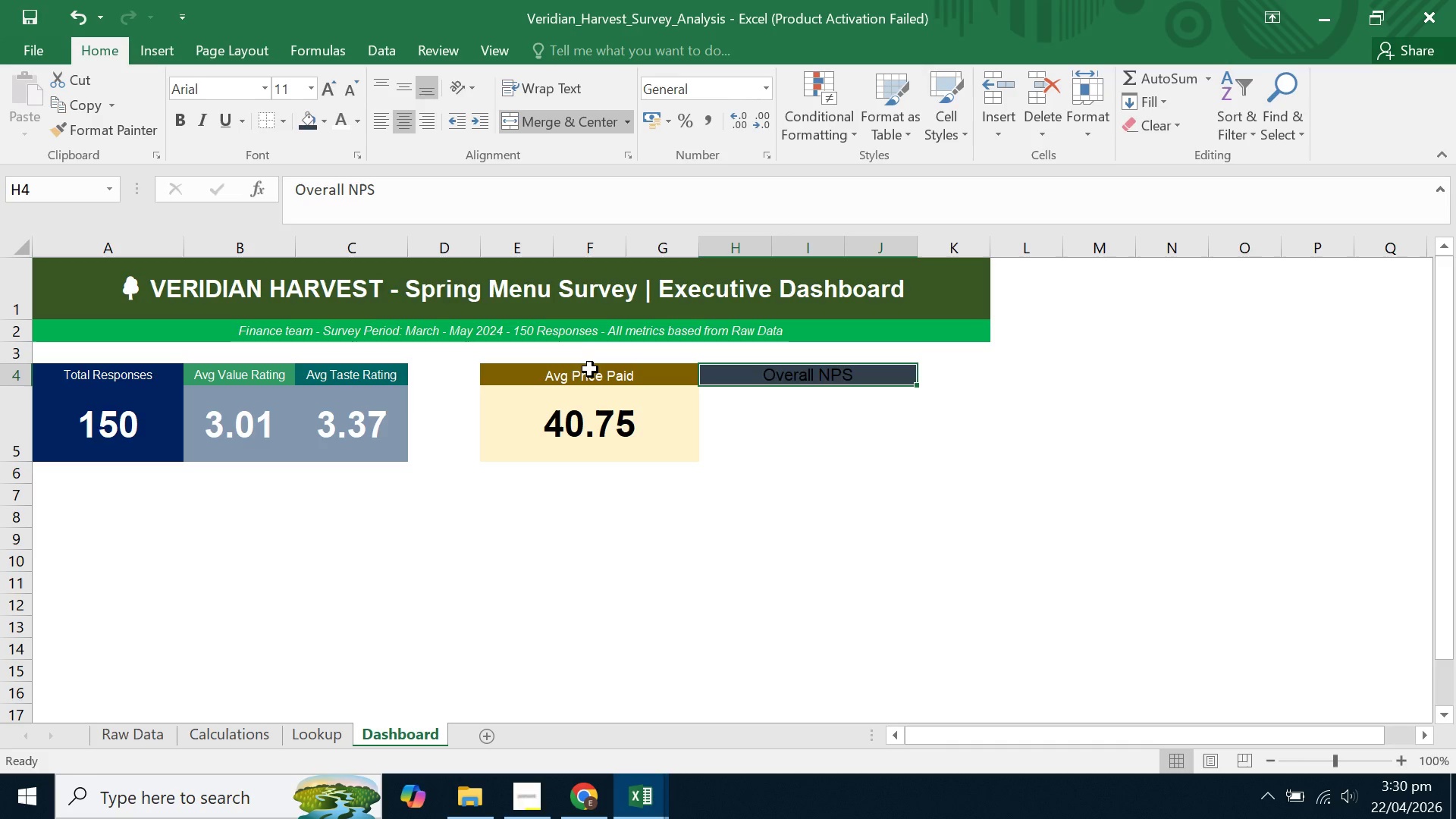 
left_click([588, 372])
 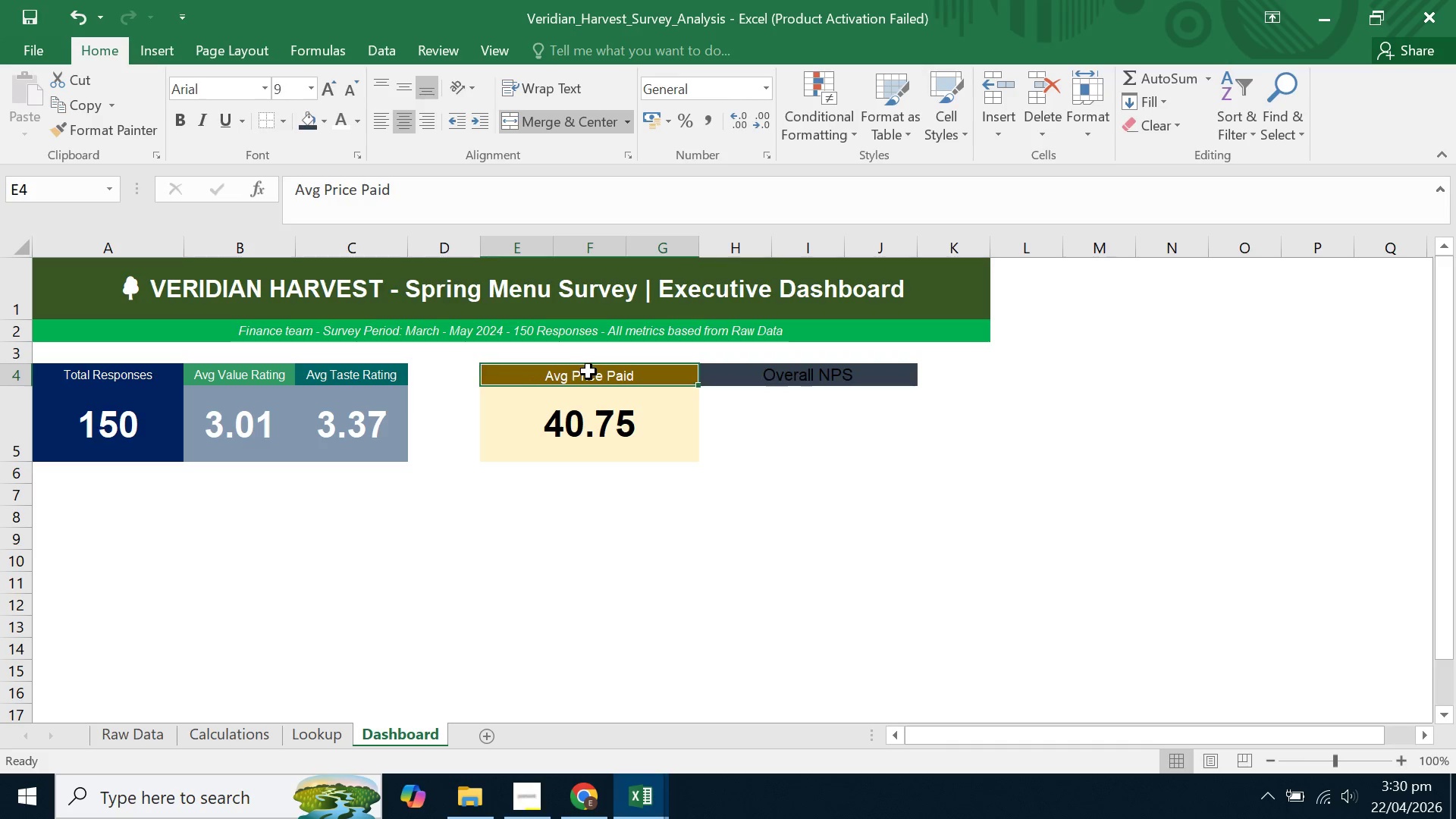 
right_click([588, 372])
 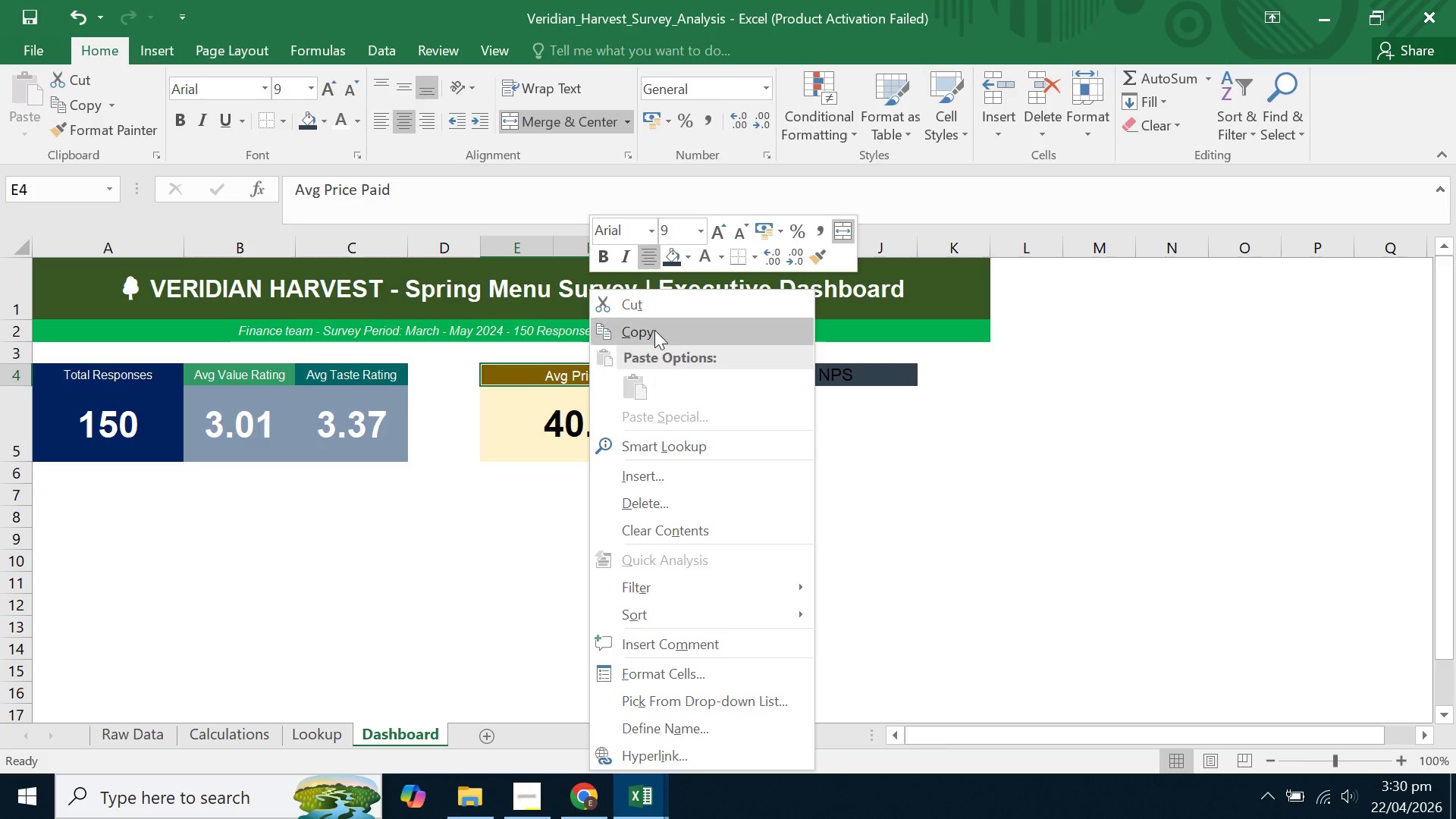 
left_click([656, 322])
 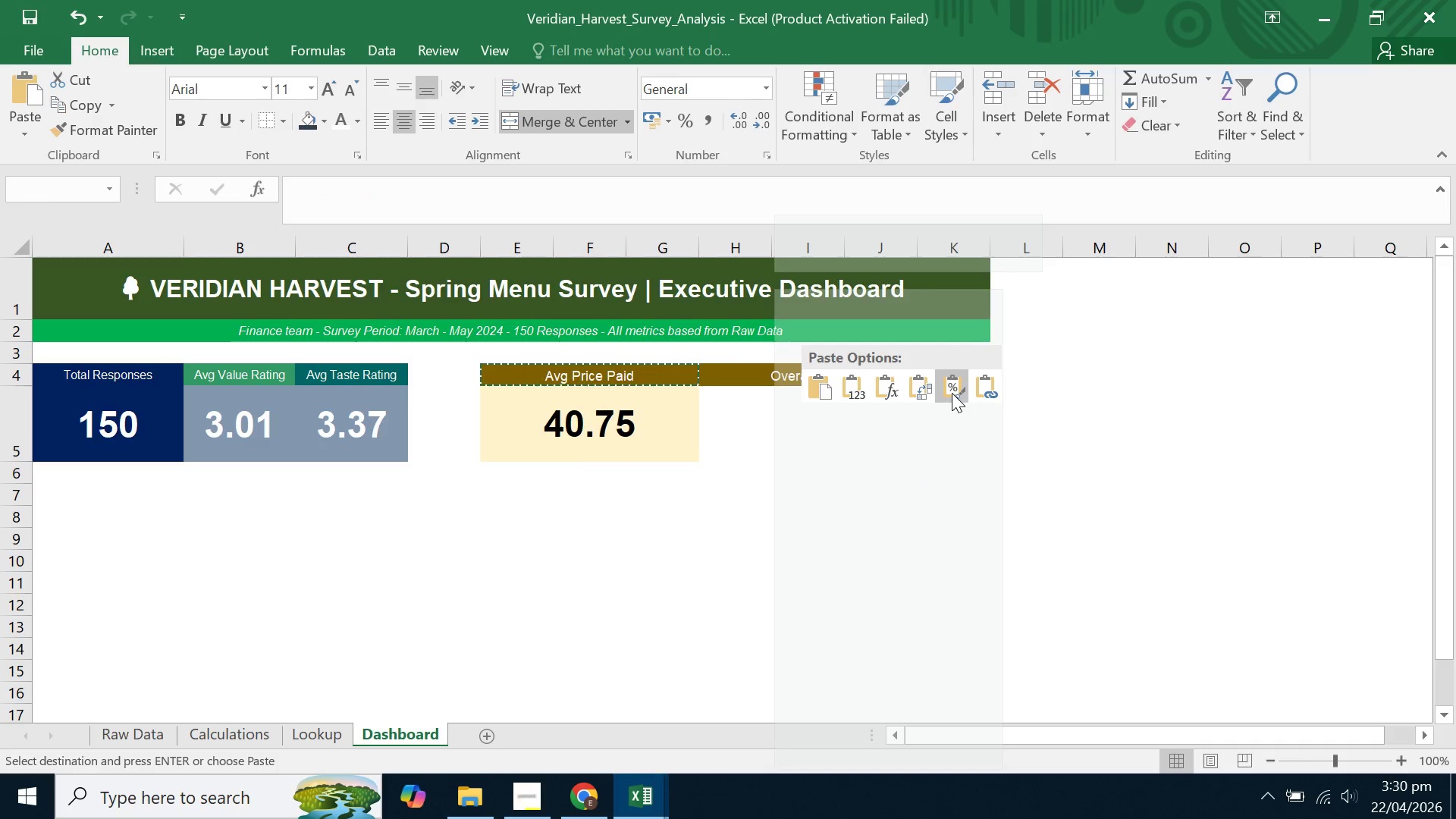 
left_click([952, 393])
 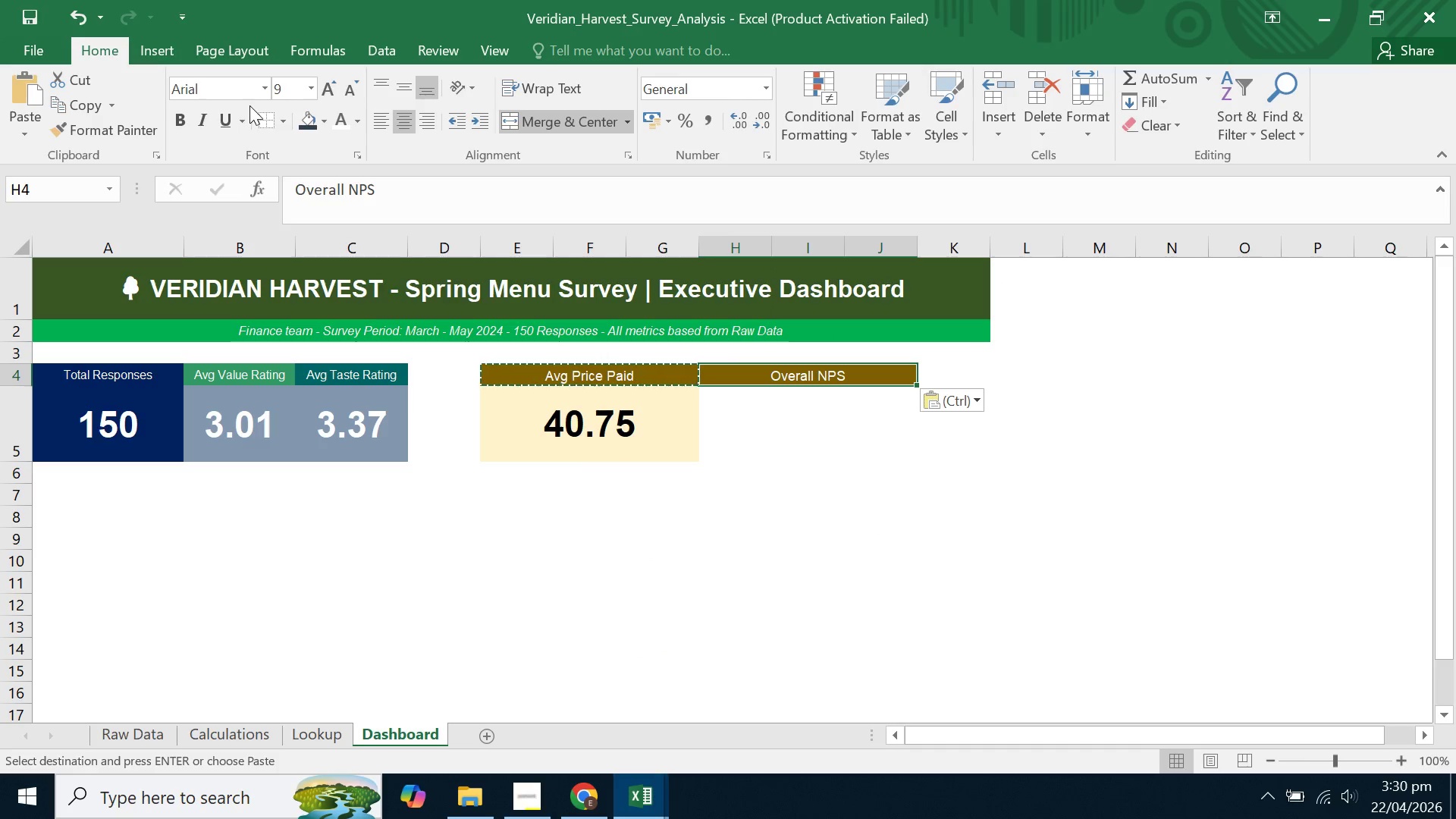 
left_click([304, 112])
 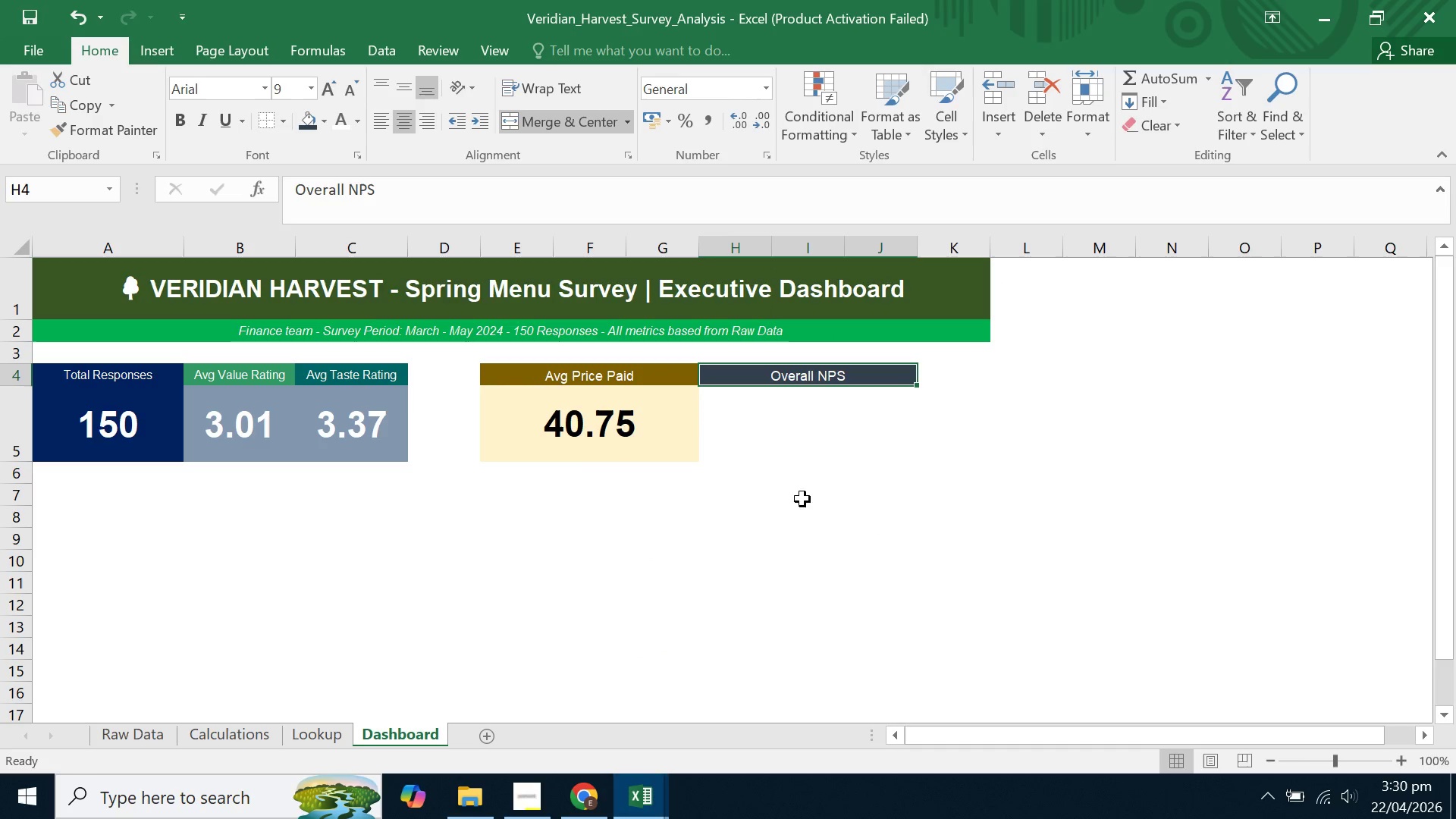 
left_click([839, 423])
 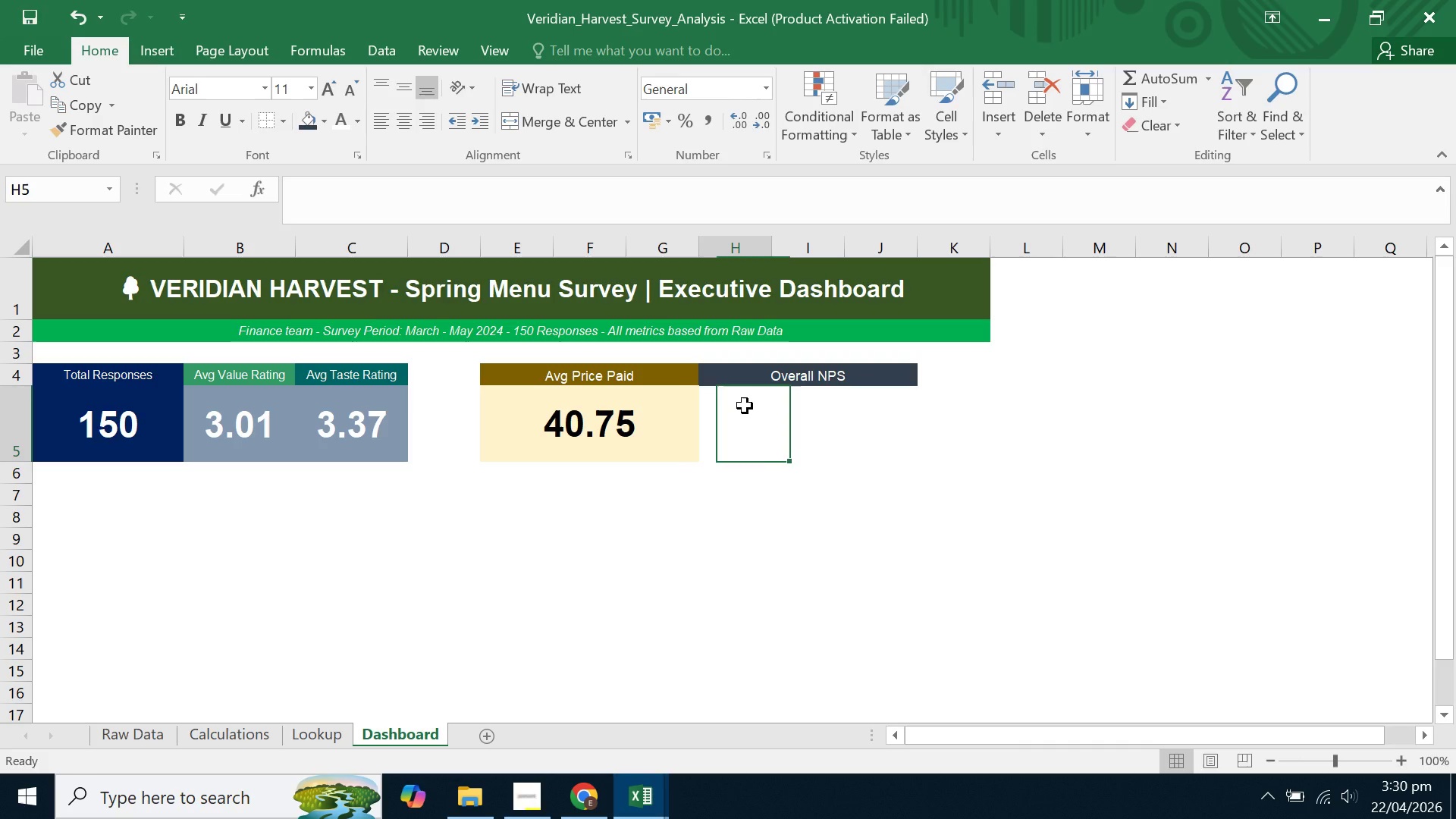 
left_click_drag(start_coordinate=[745, 406], to_coordinate=[876, 406])
 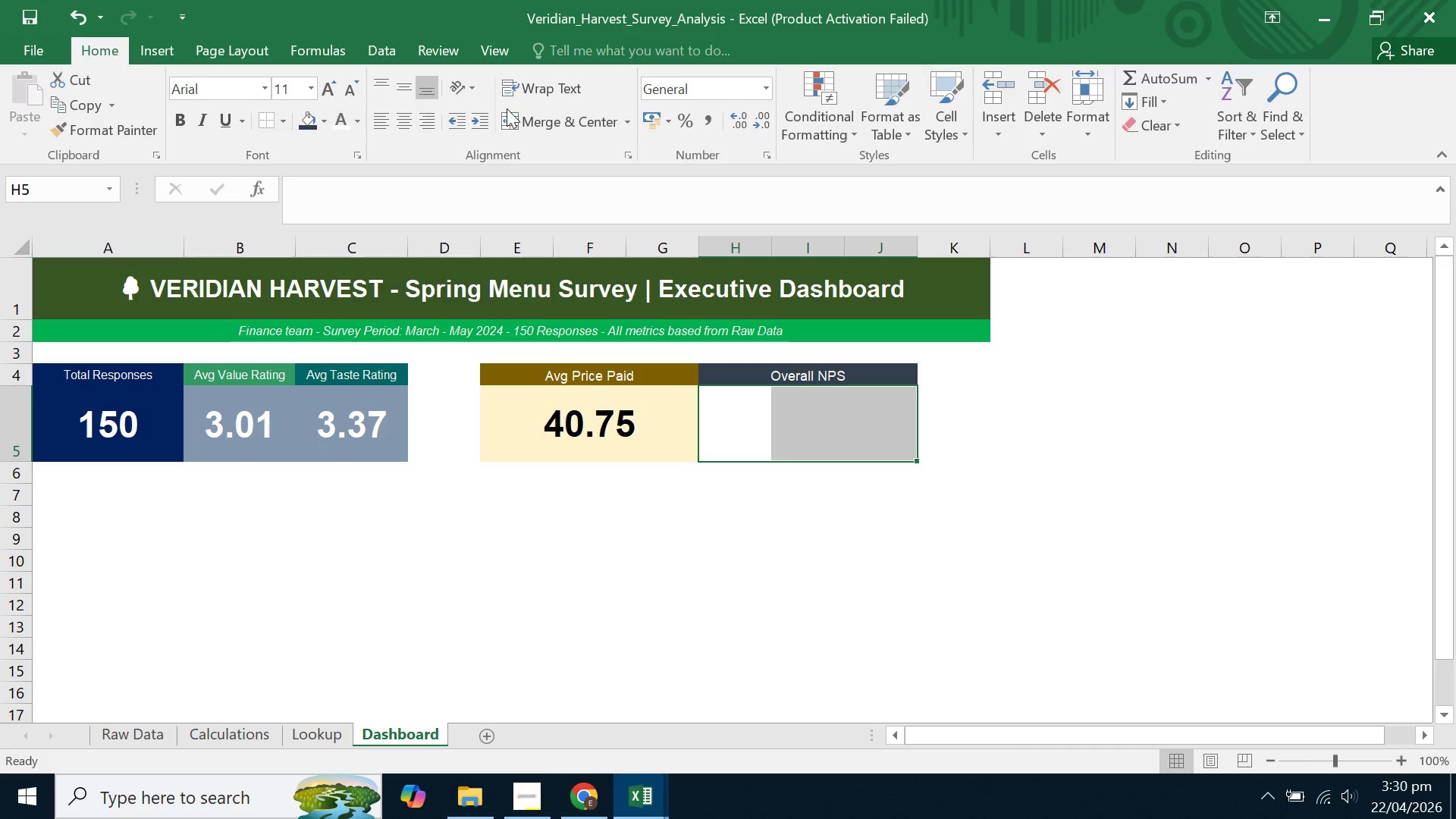 
left_click([550, 110])
 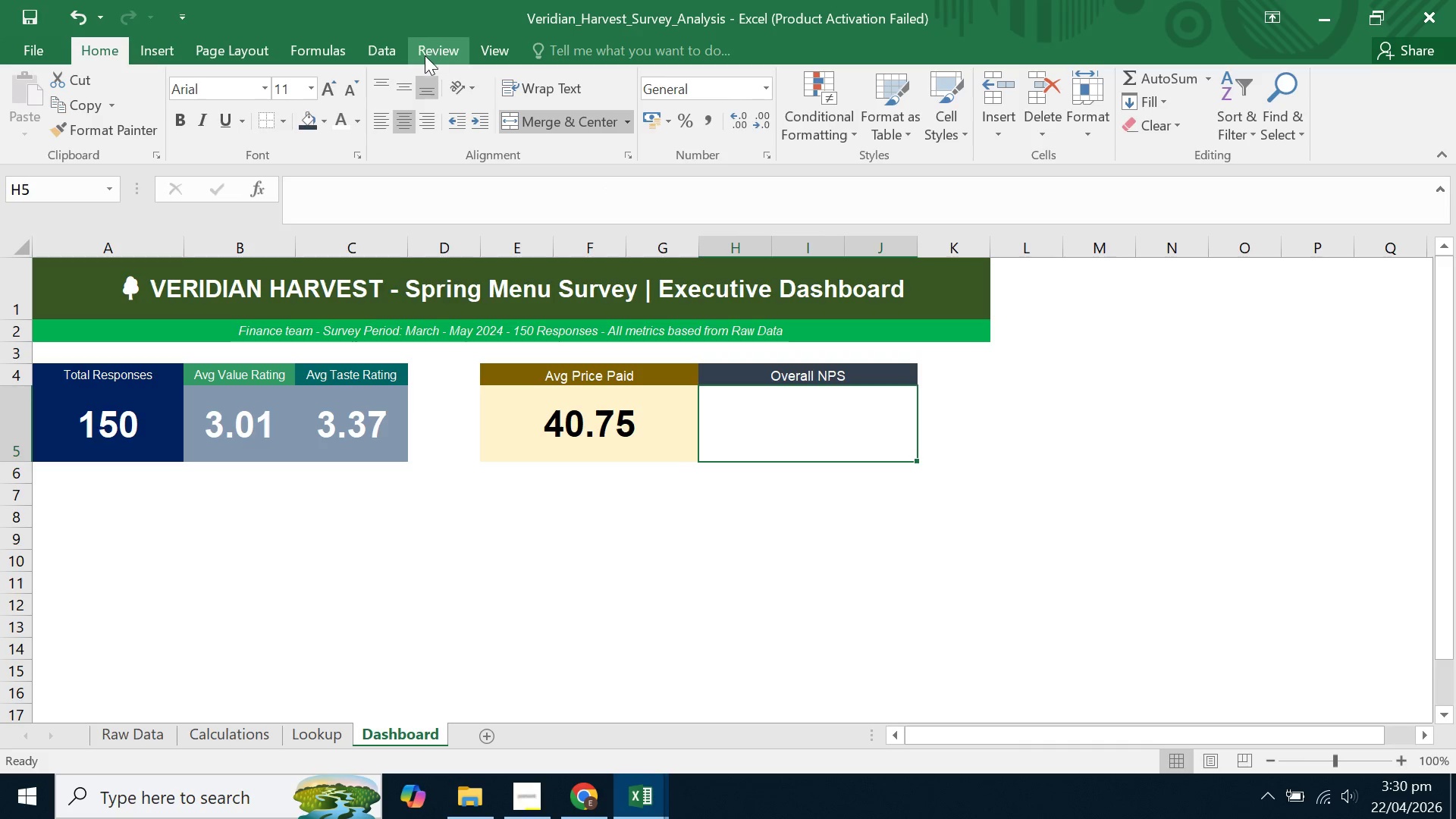 
left_click([324, 127])
 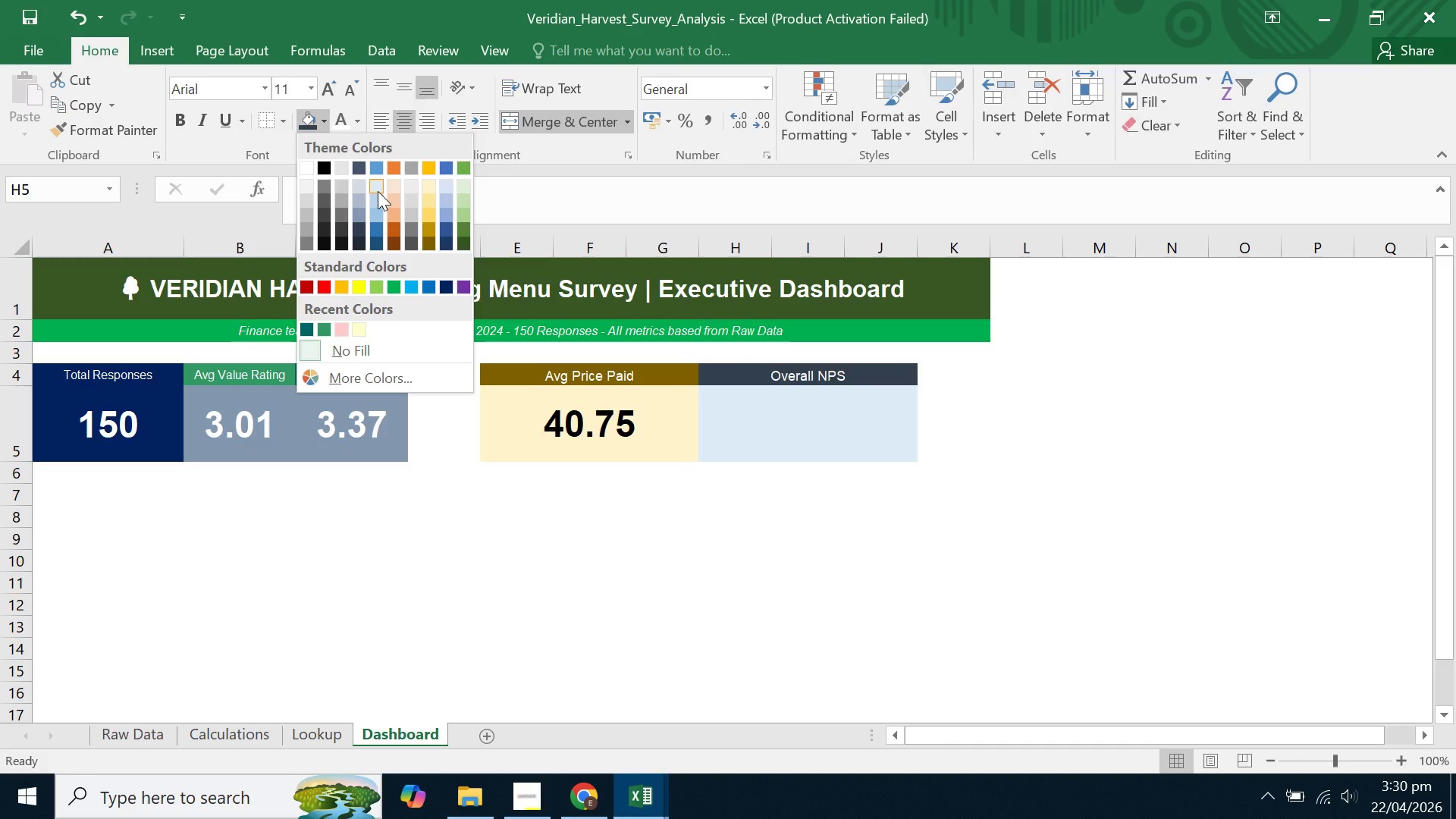 
left_click([378, 191])
 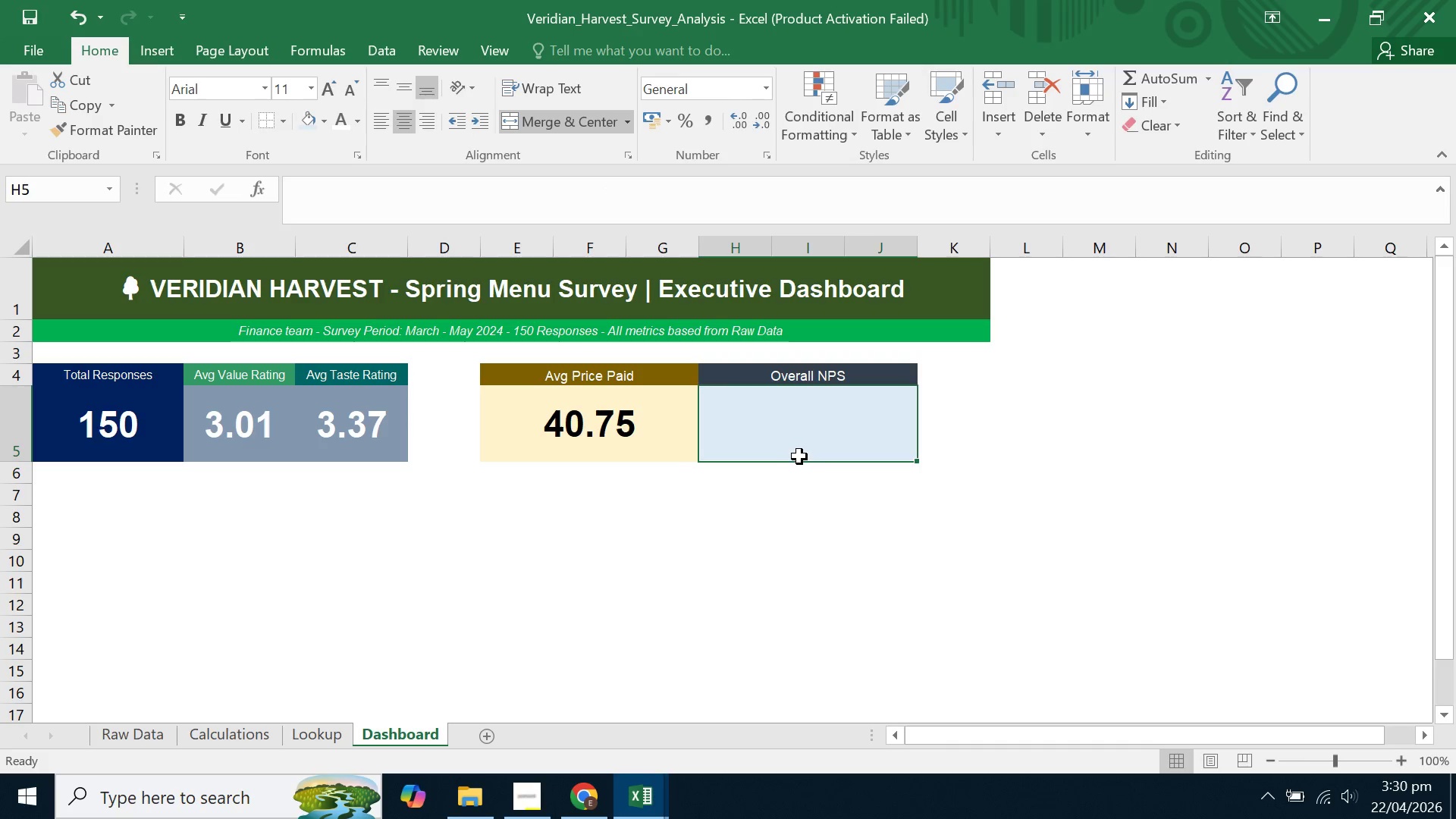 
double_click([867, 437])
 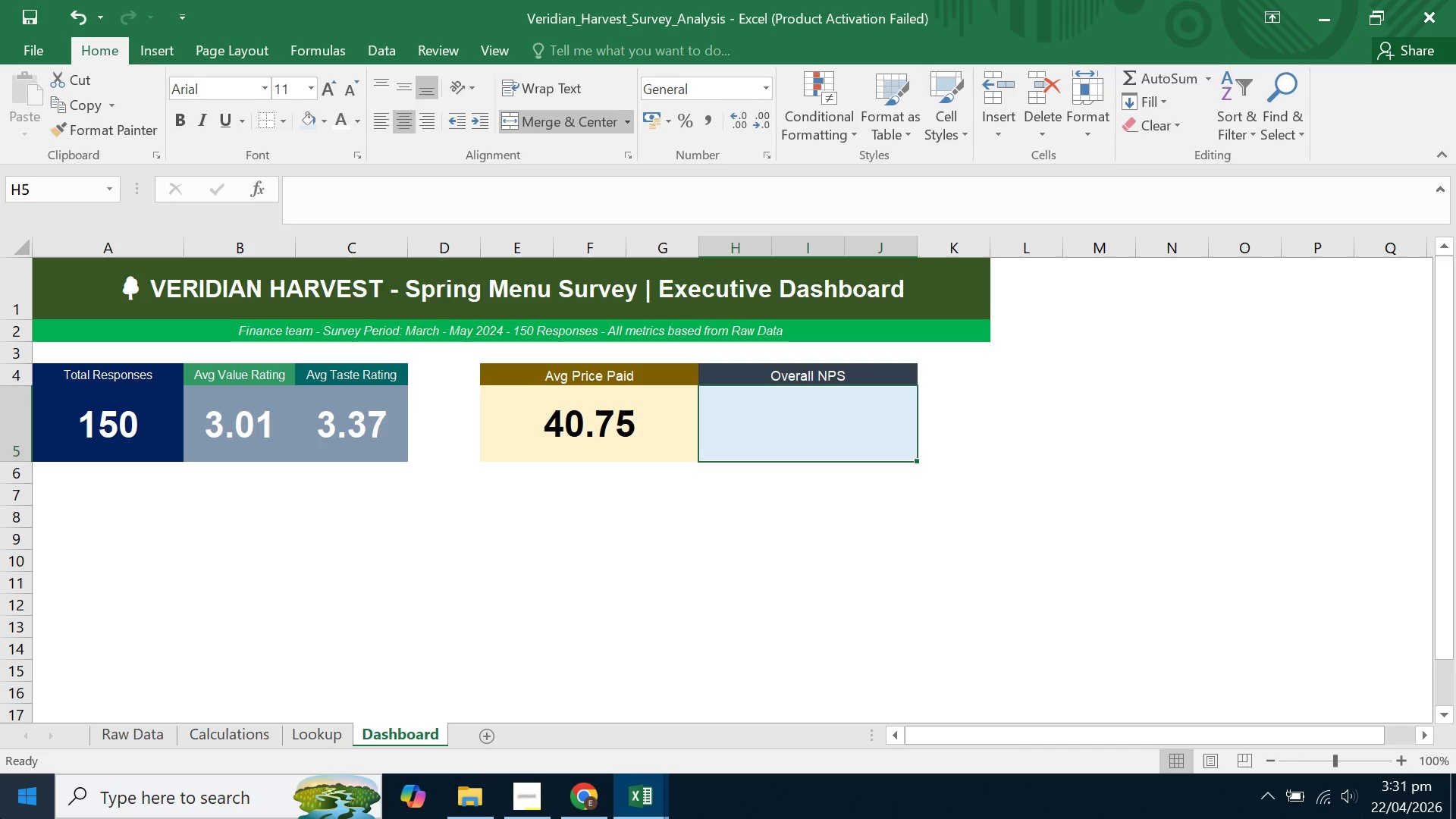 
wait(18.66)
 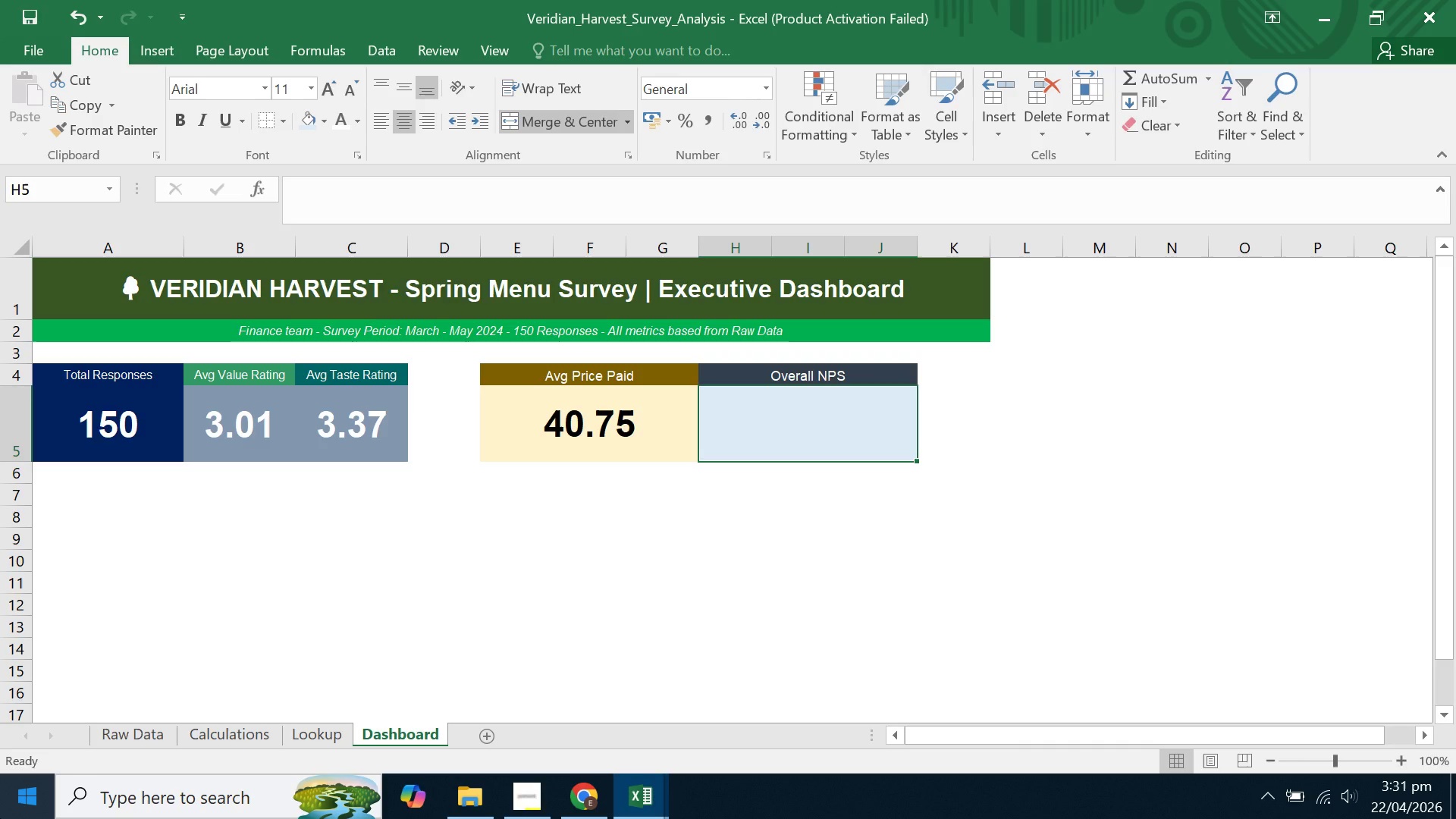 
key(Equal)
 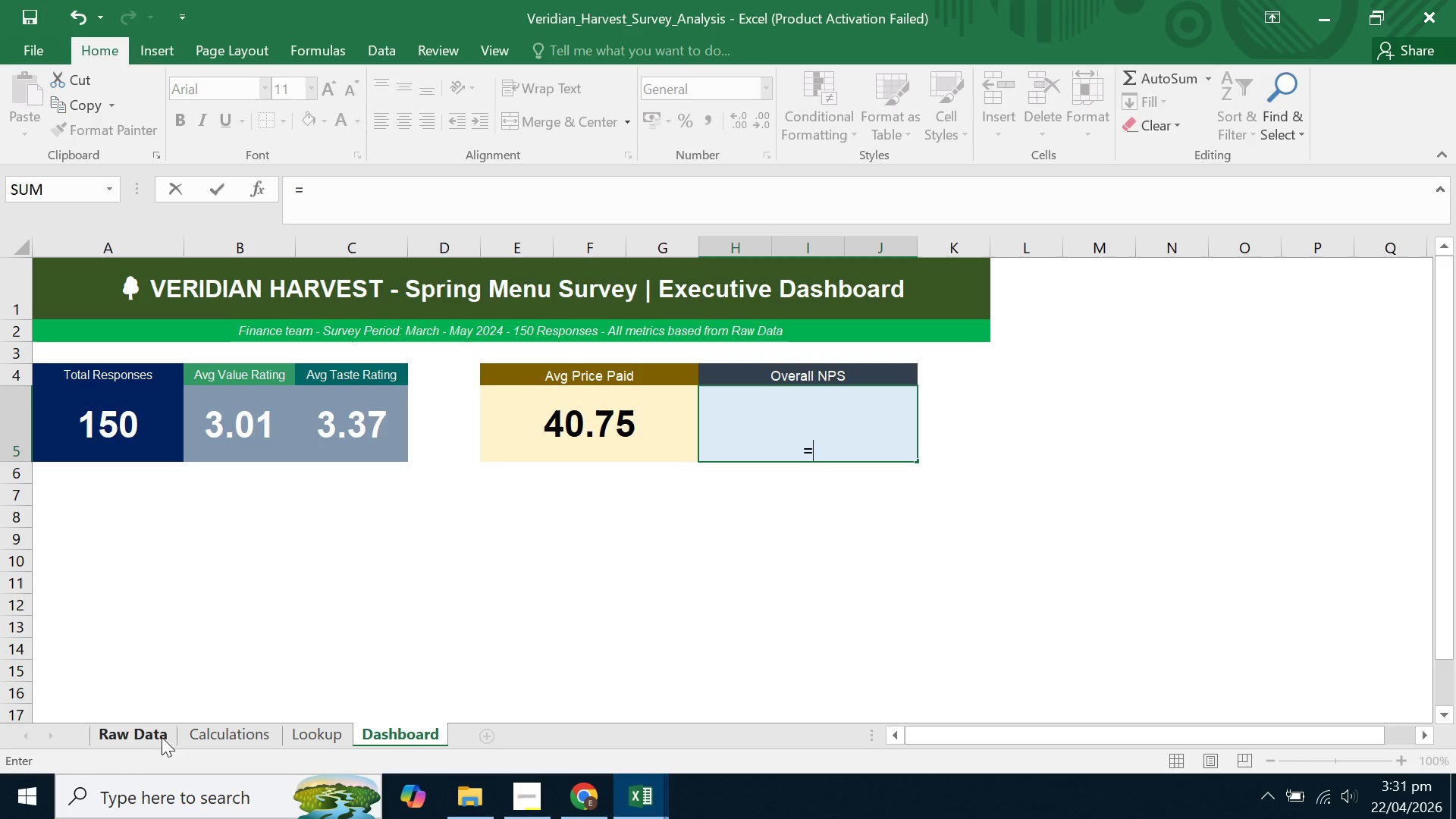 
left_click([245, 723])
 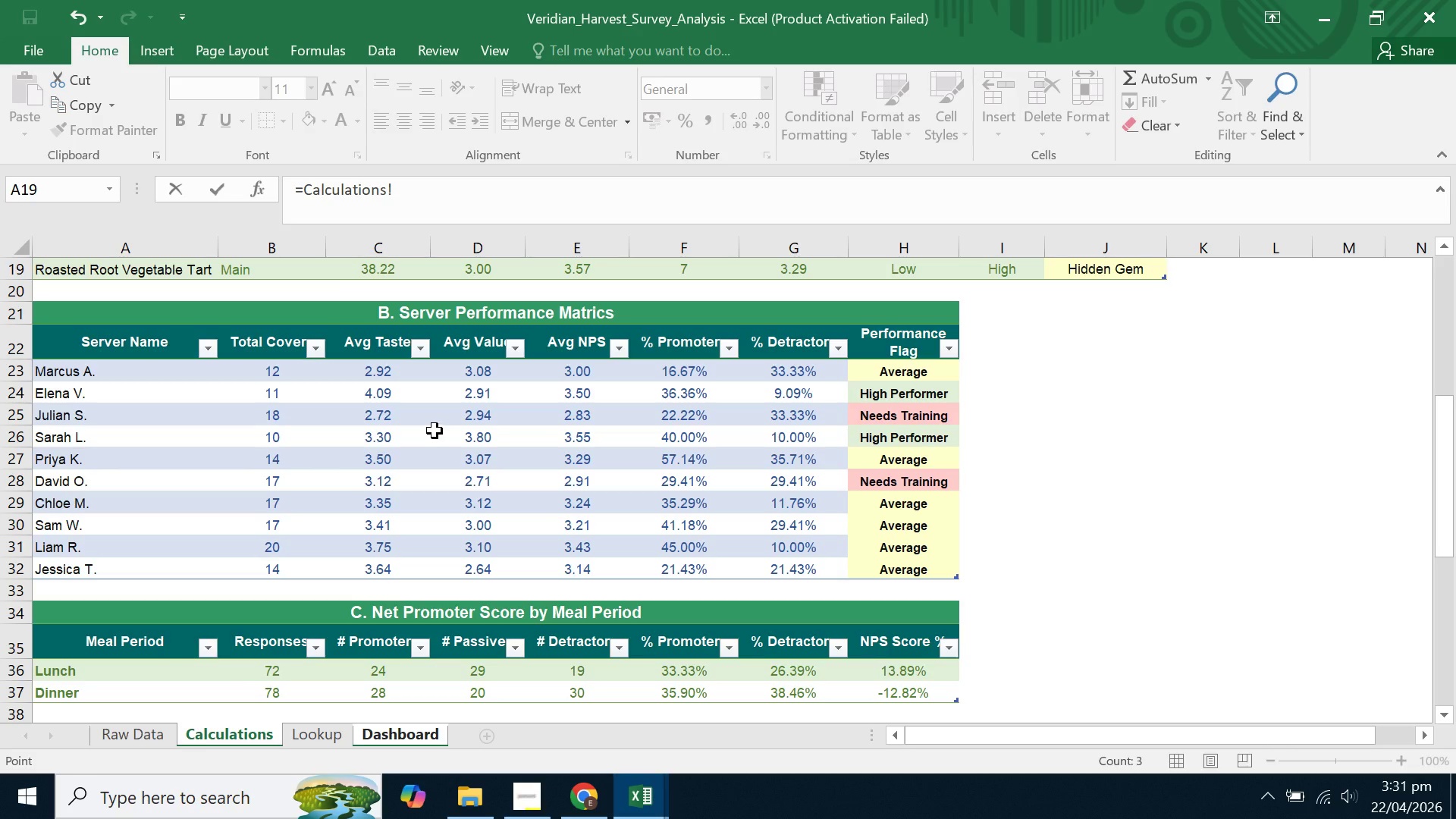 
wait(5.22)
 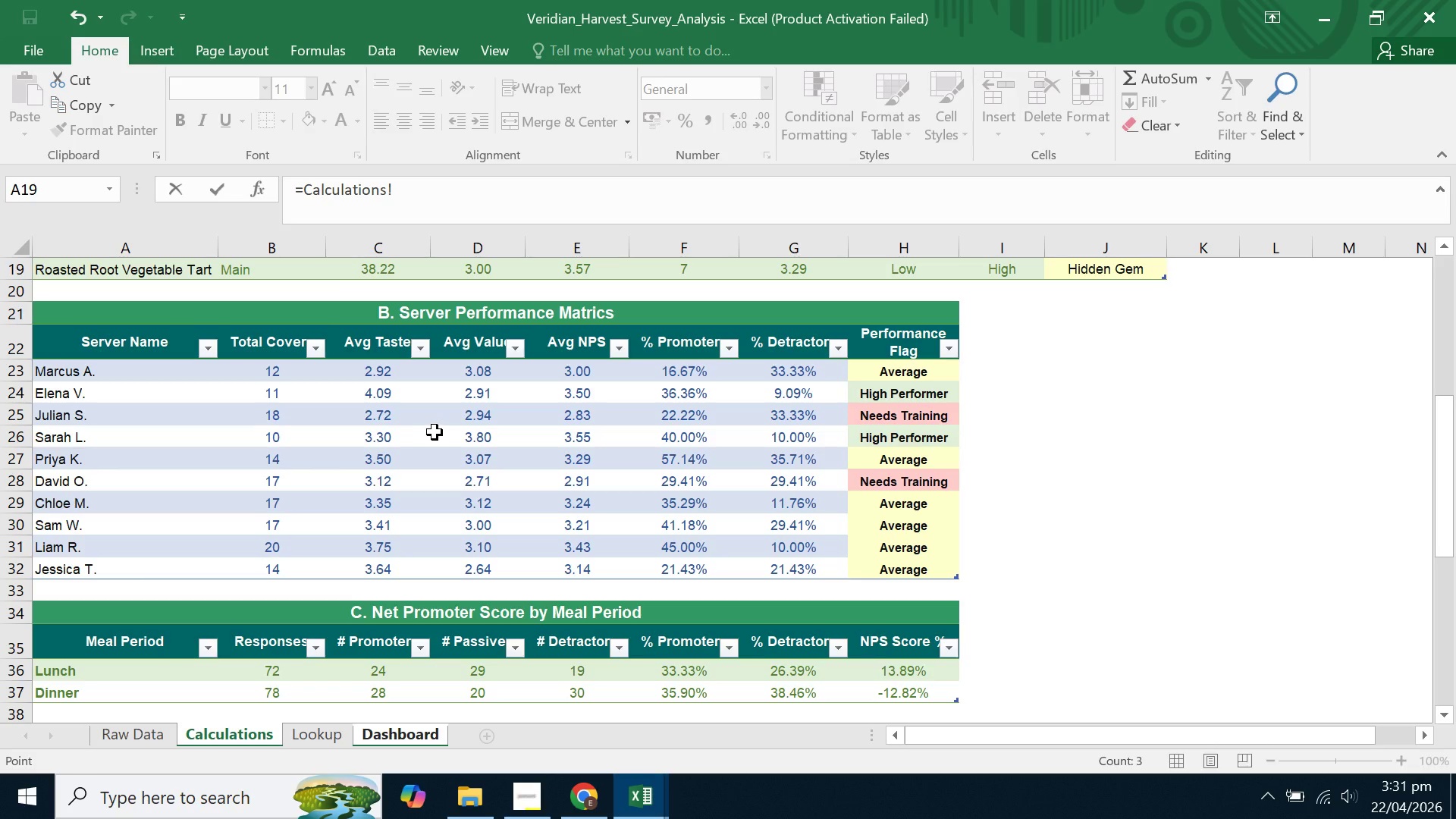 
left_click([425, 195])
 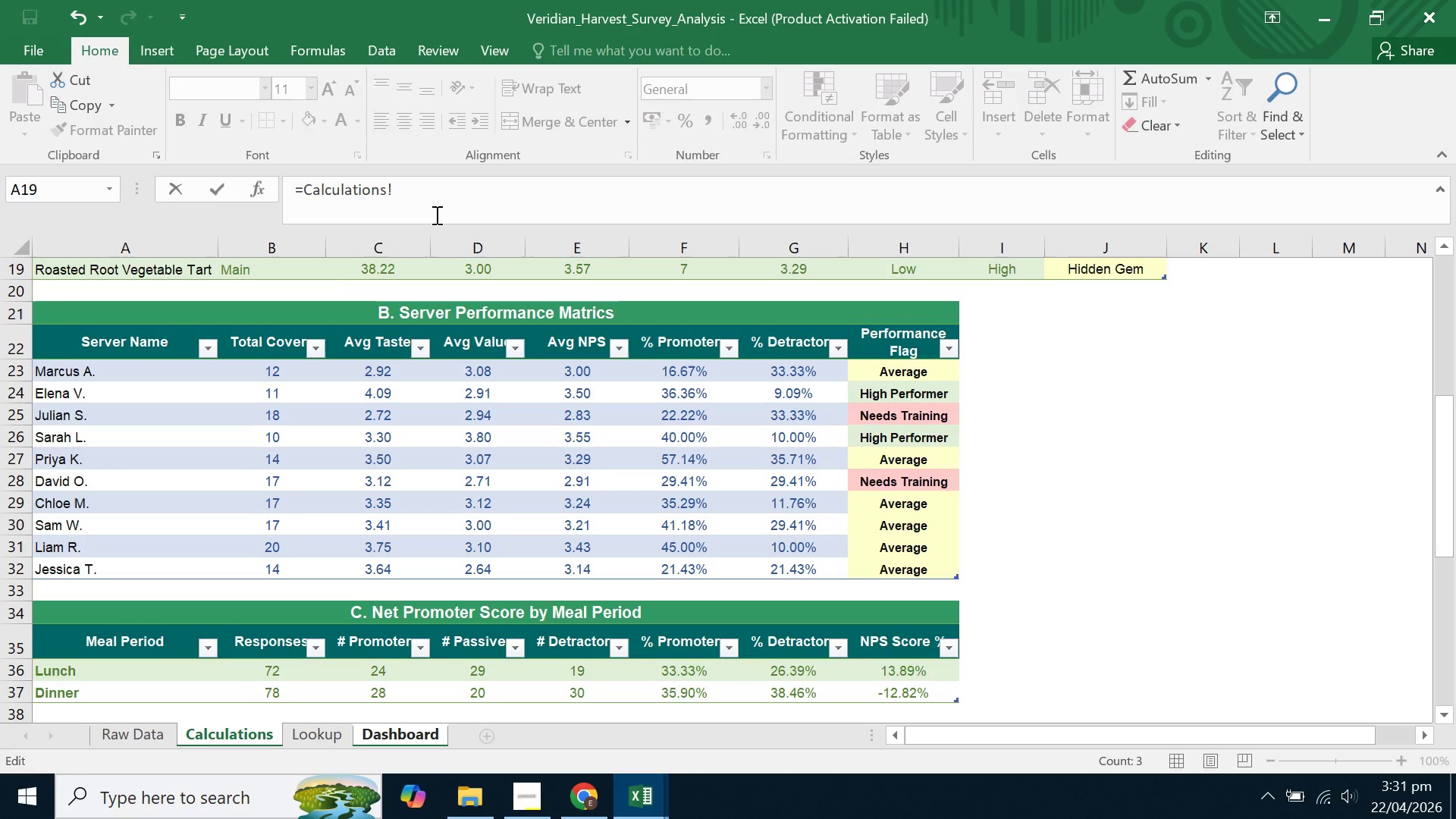 
type(sum()
 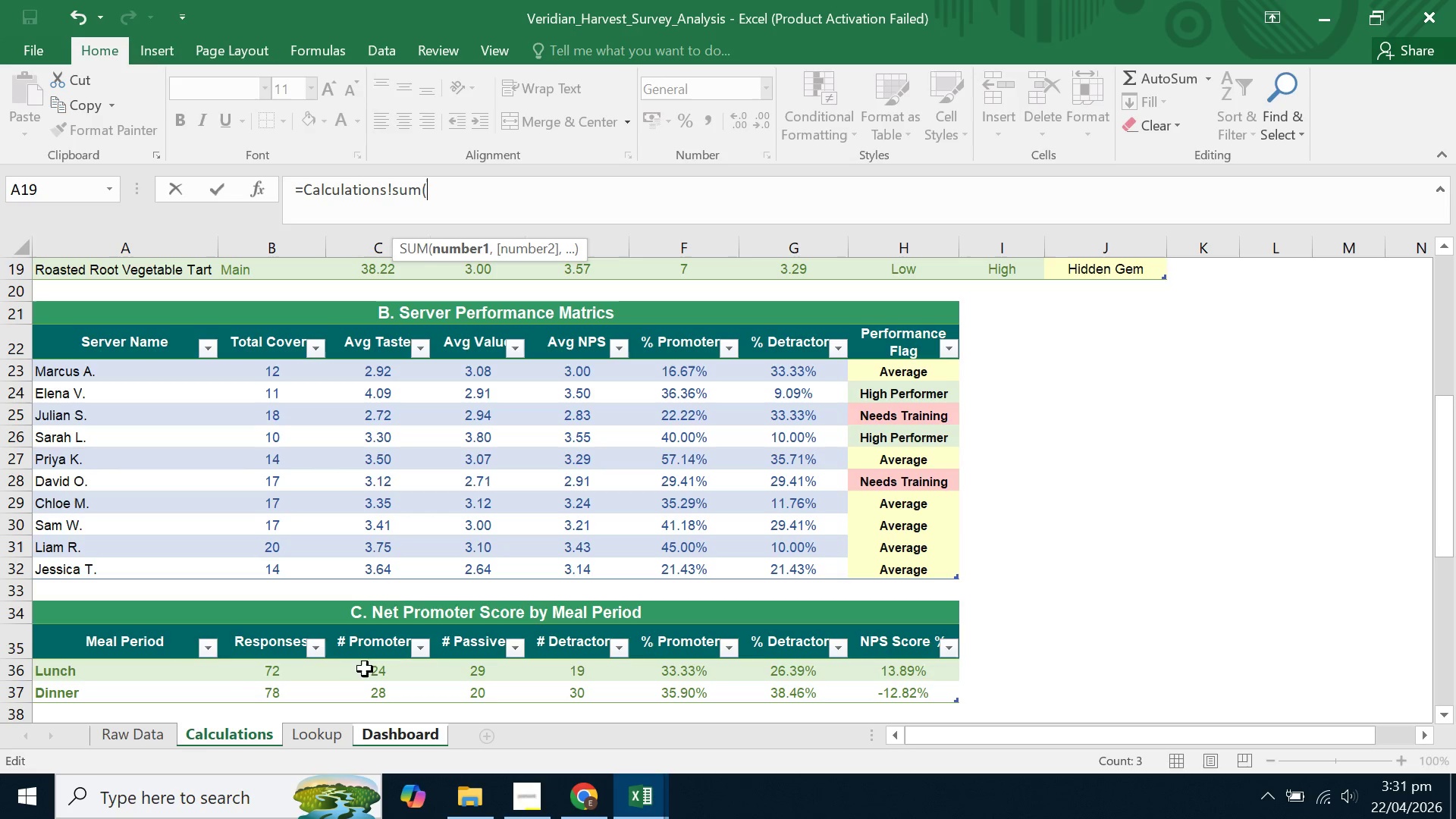 
left_click_drag(start_coordinate=[375, 670], to_coordinate=[374, 688])
 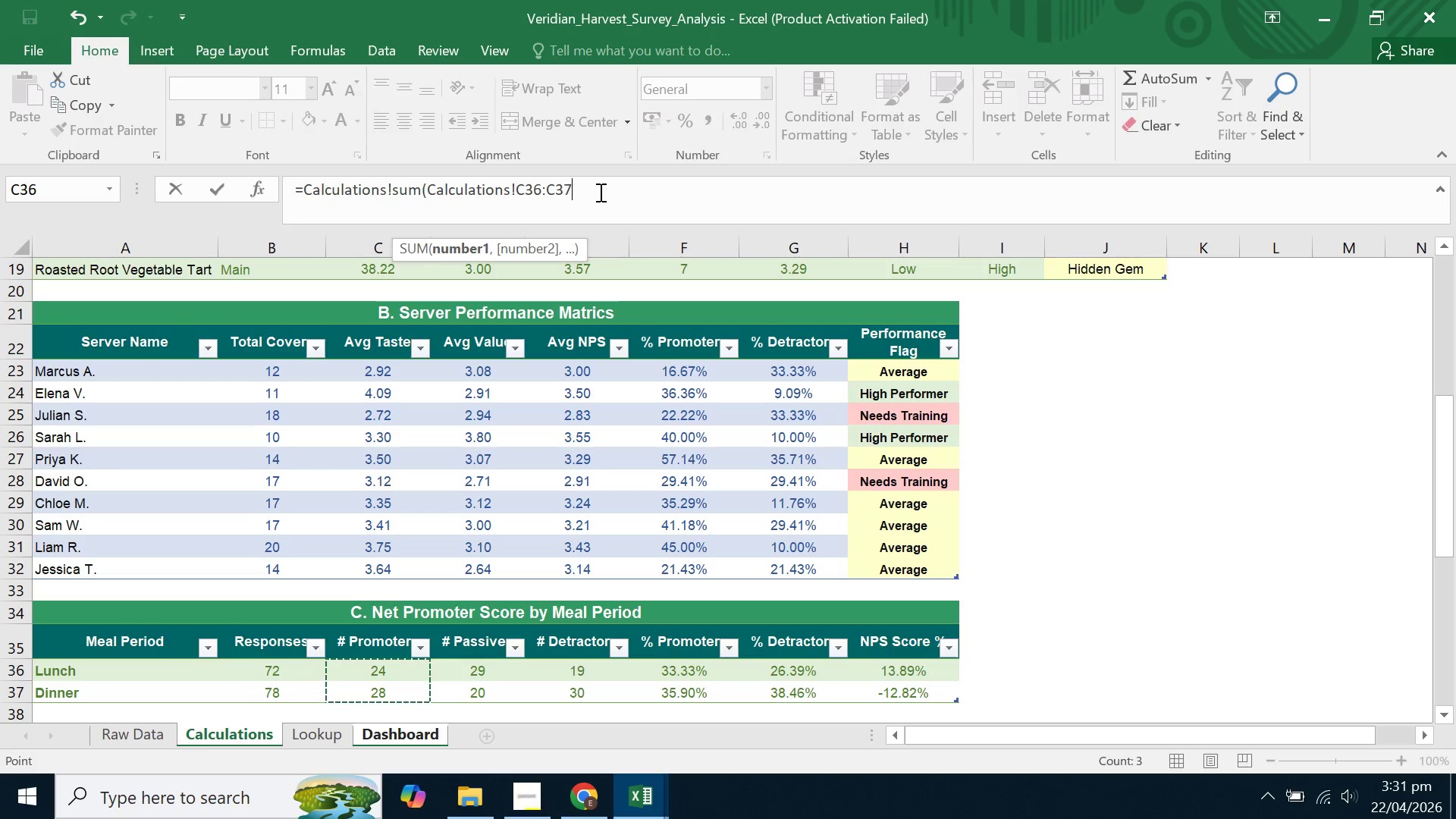 
left_click([599, 192])
 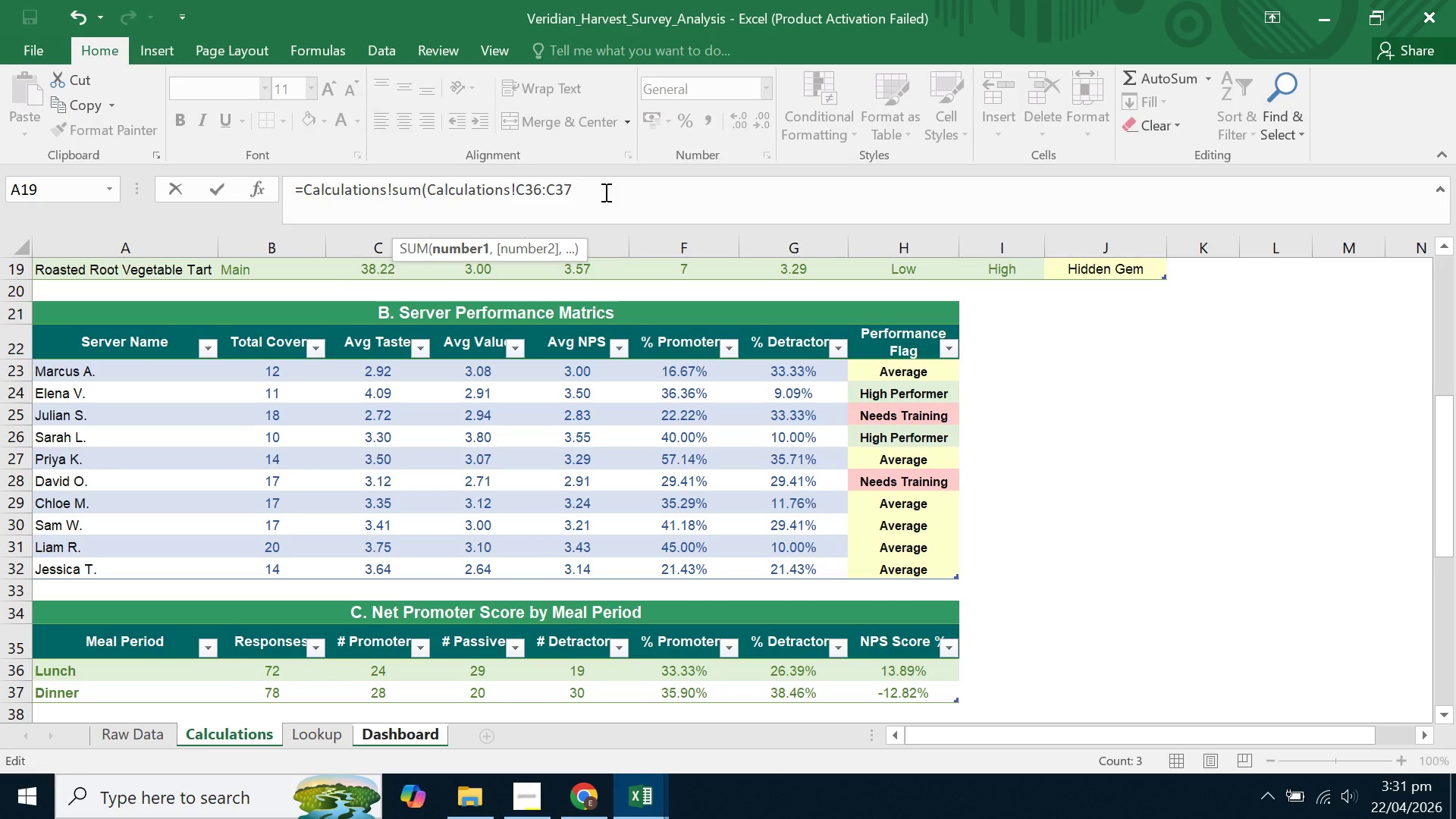 
key(Shift+0)
 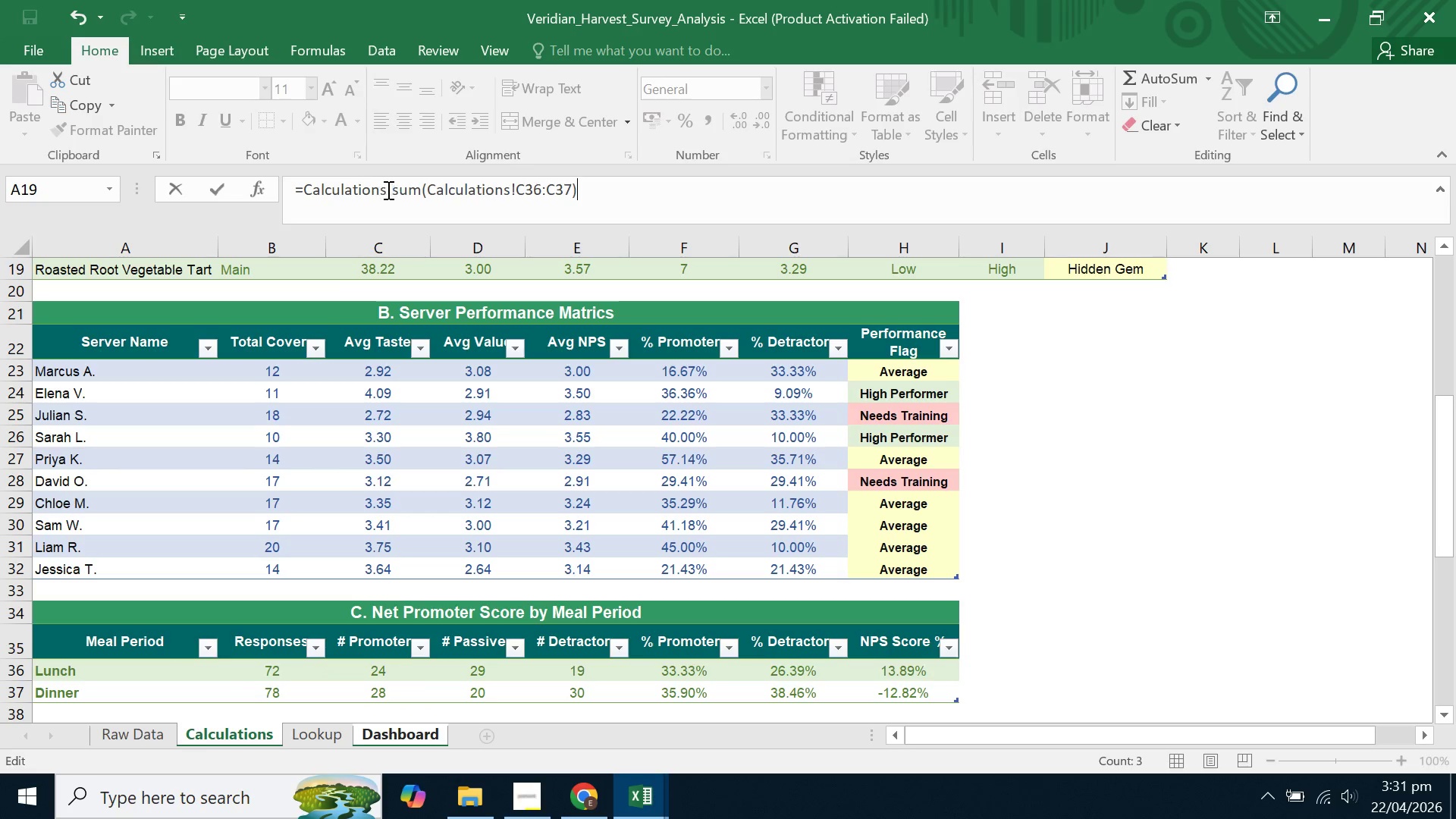 
left_click([392, 190])
 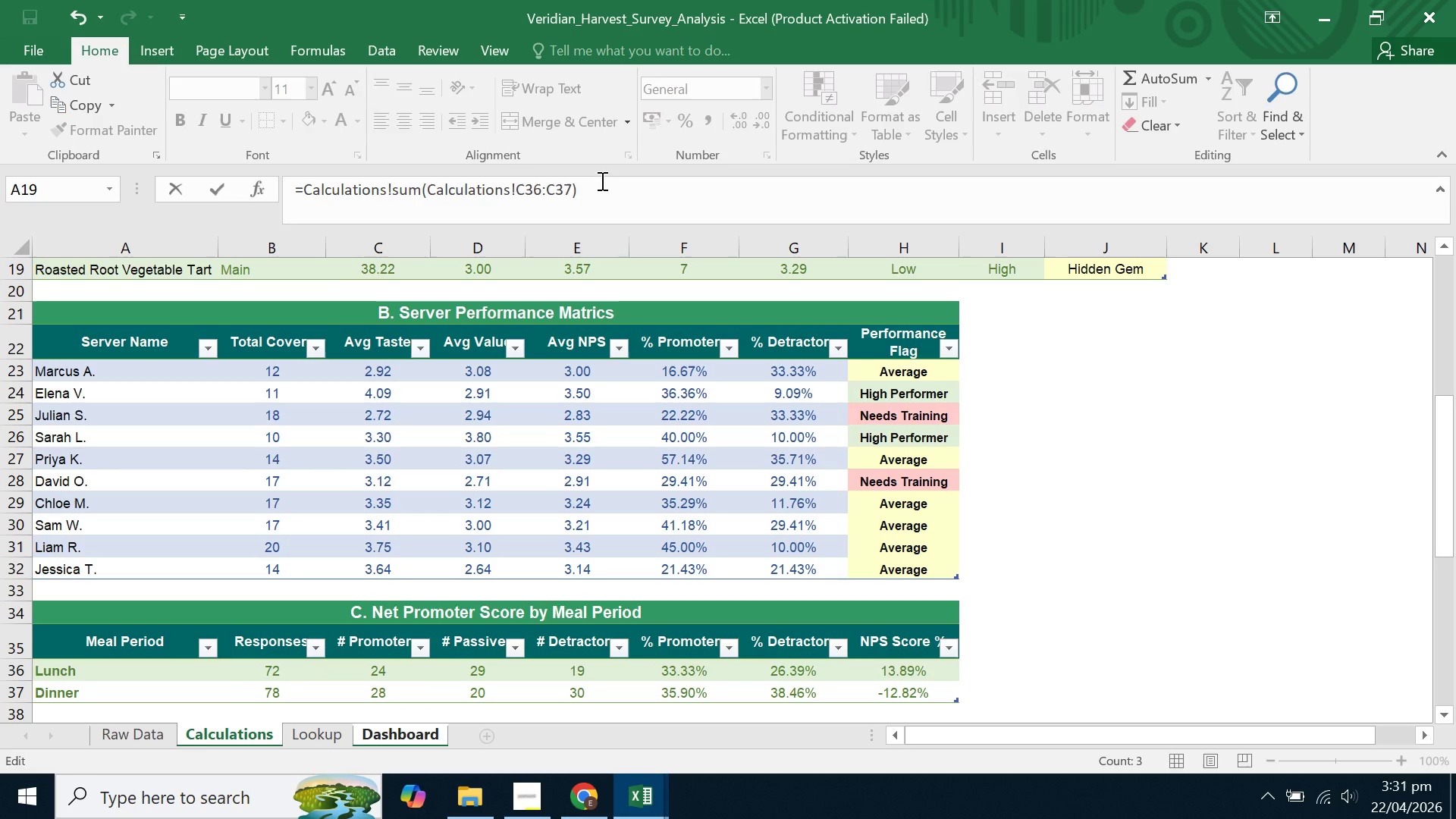 
hold_key(key=Backspace, duration=0.78)
 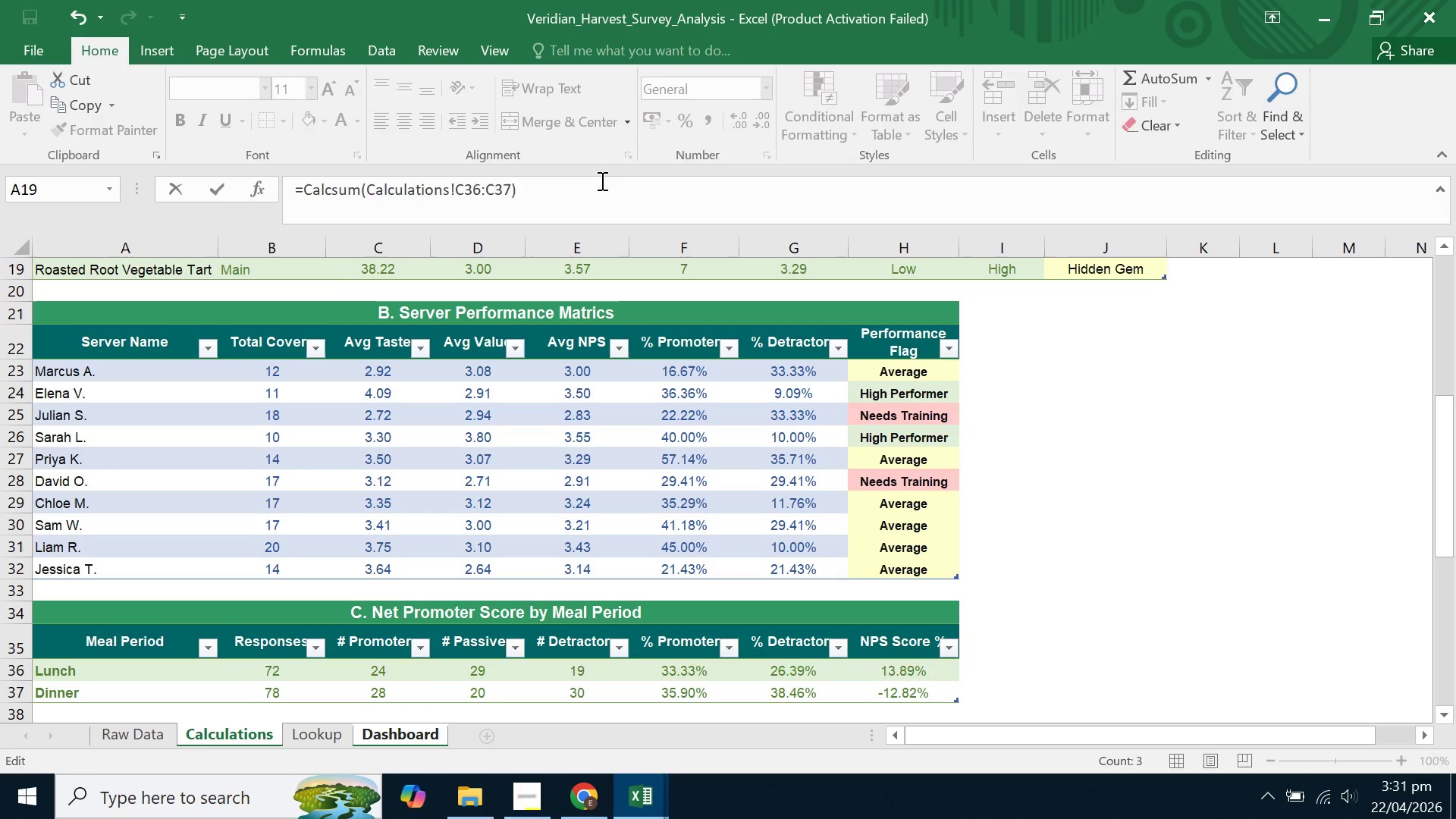 
key(Backspace)
 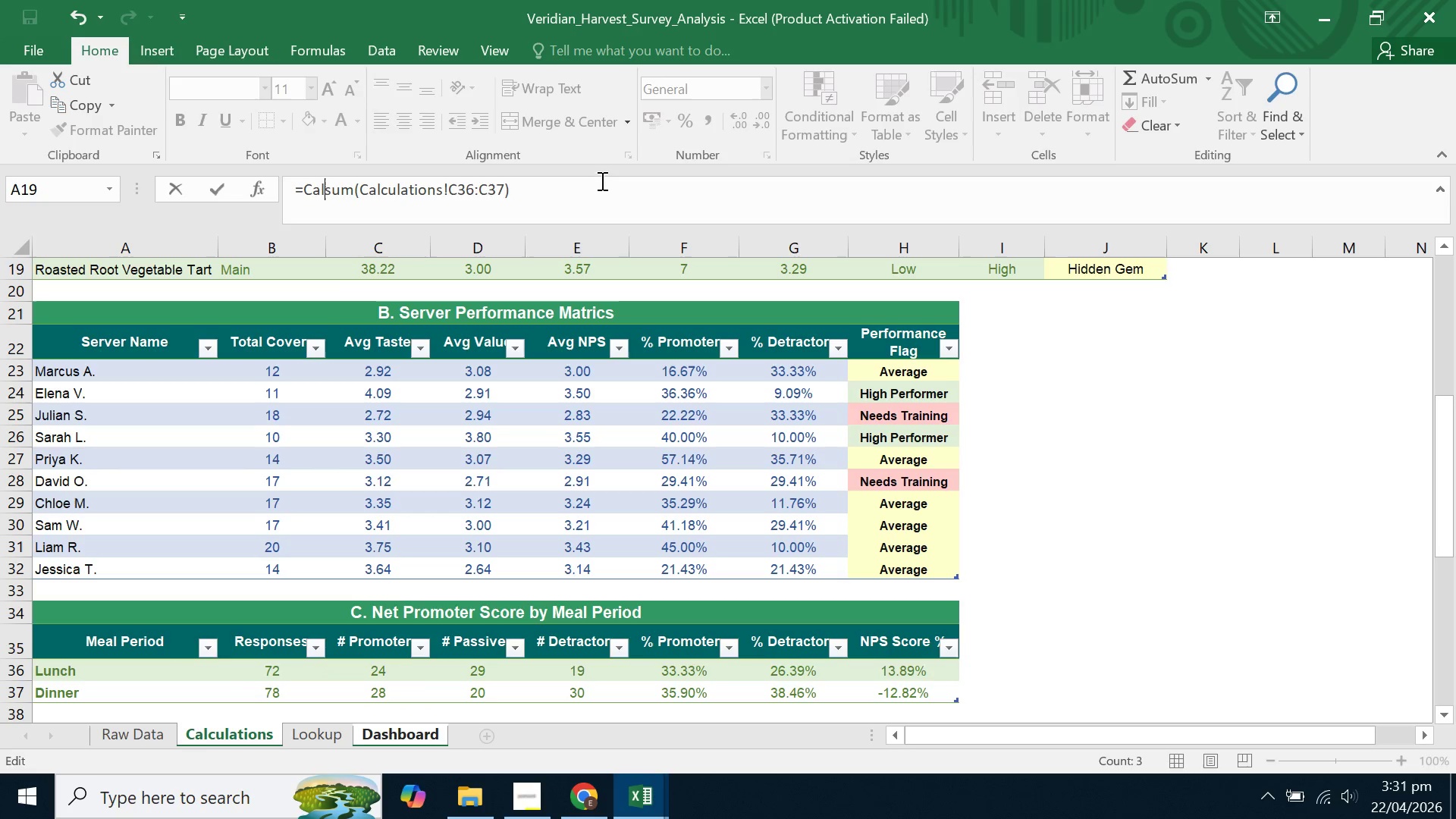 
key(Backspace)
 